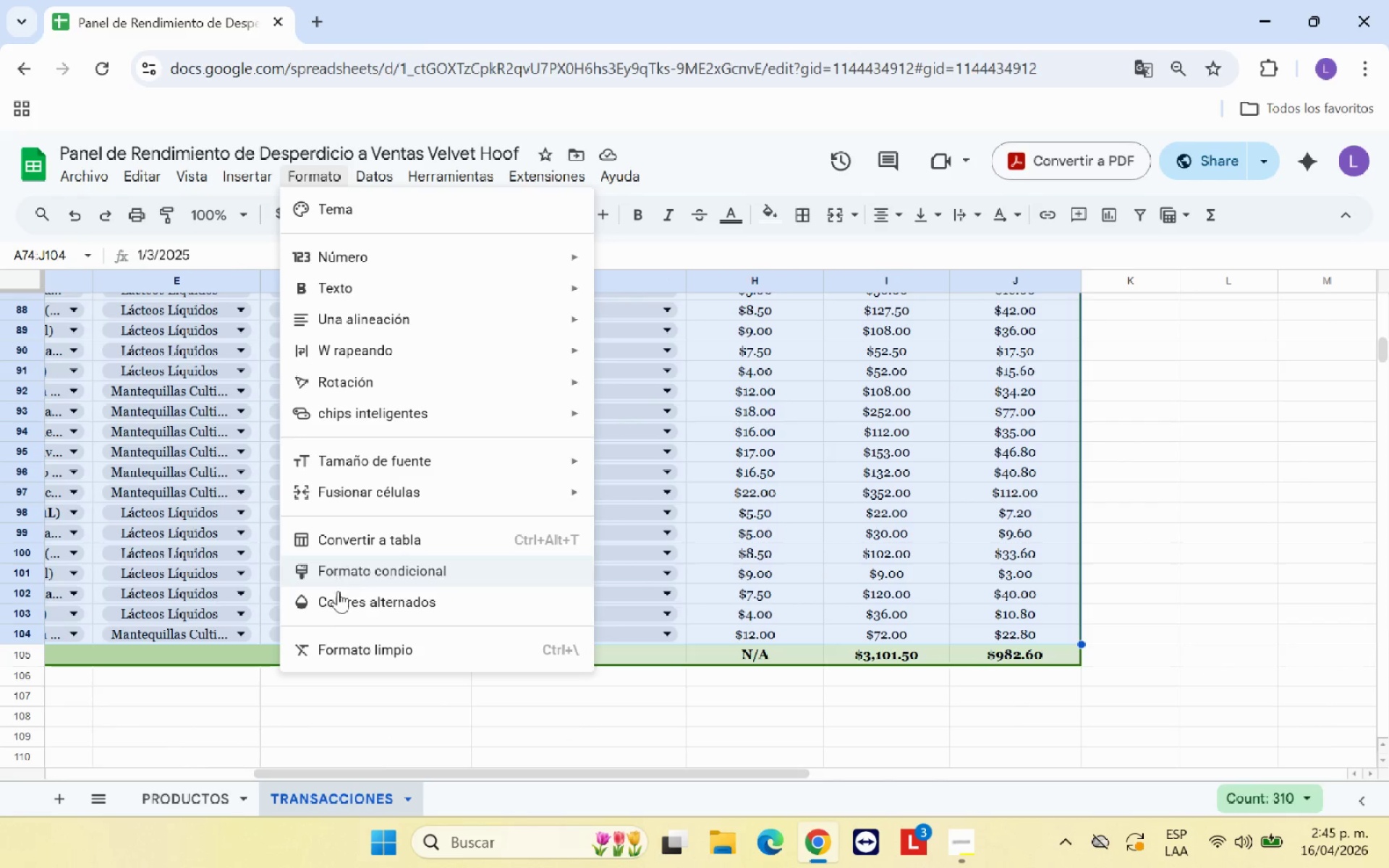 
left_click([338, 597])
 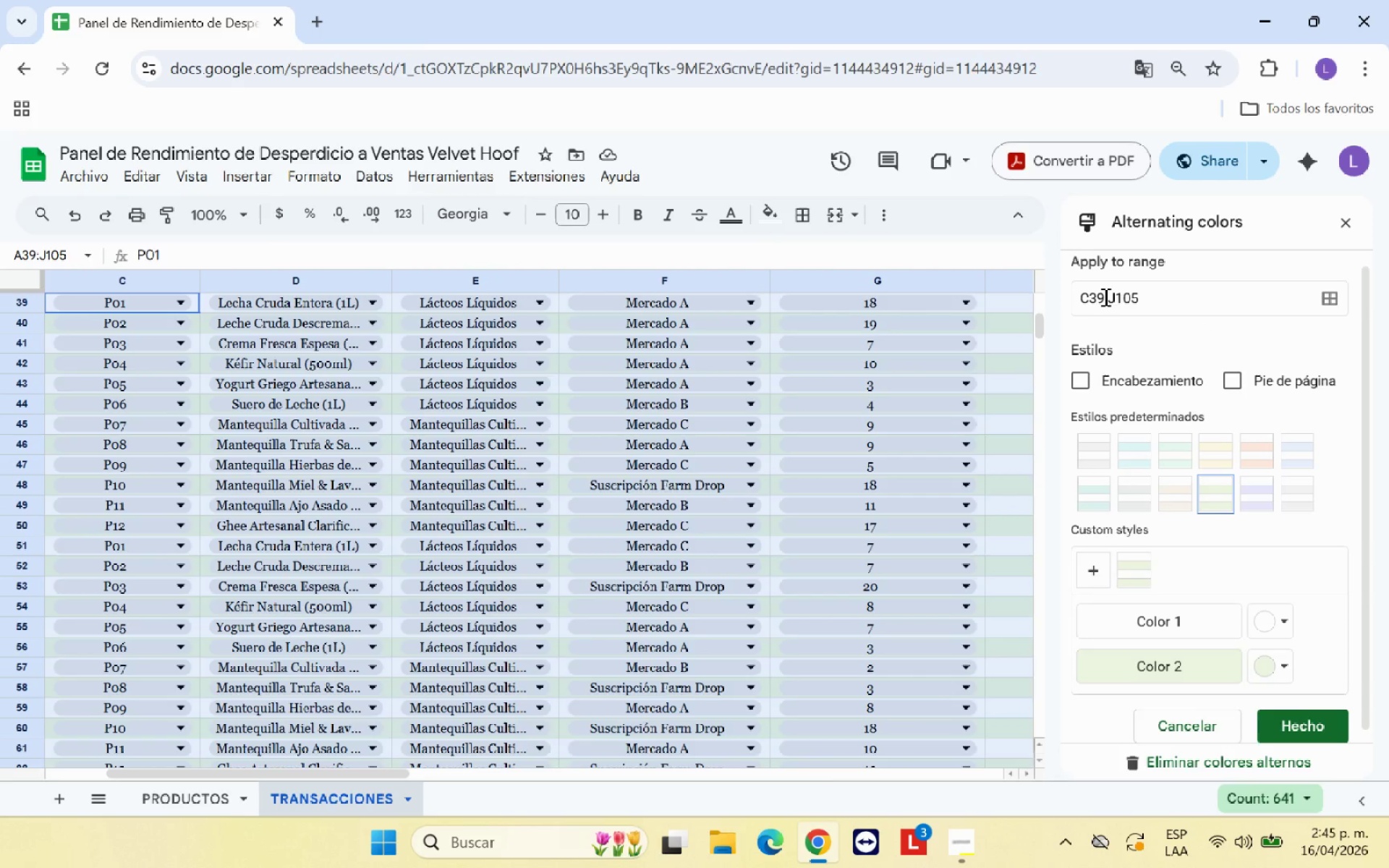 
left_click([1137, 297])
 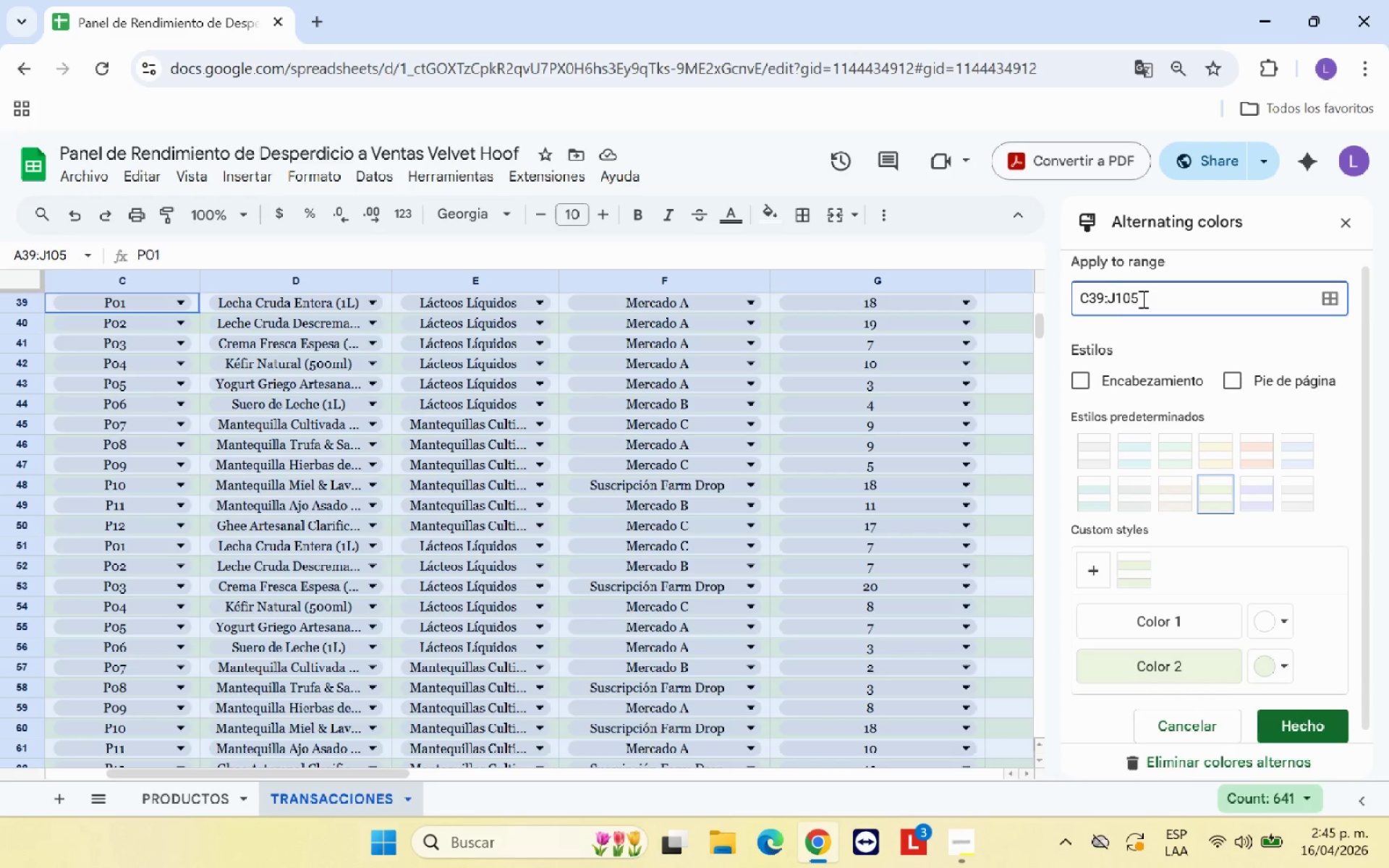 
key(Backspace)
 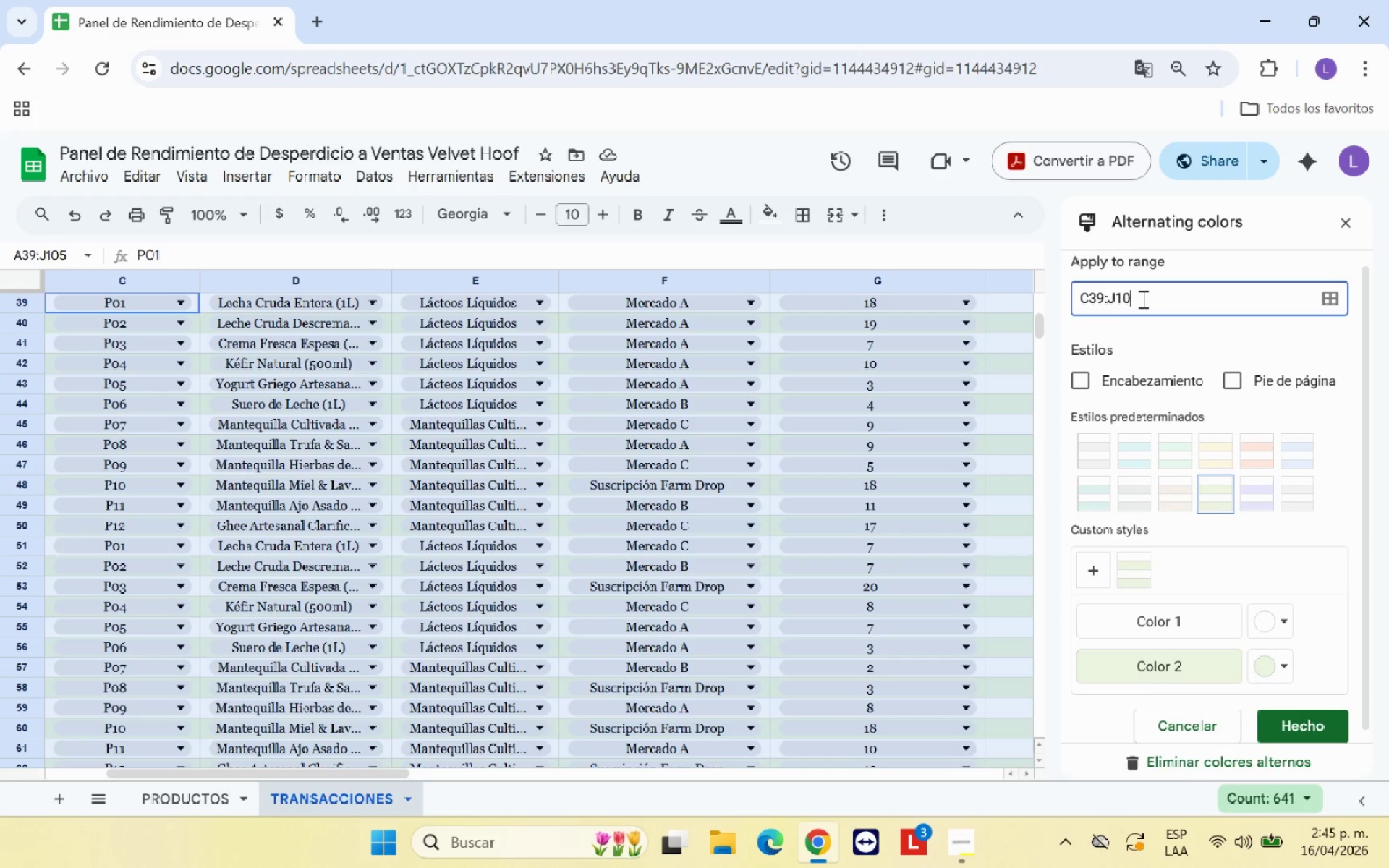 
key(4)
 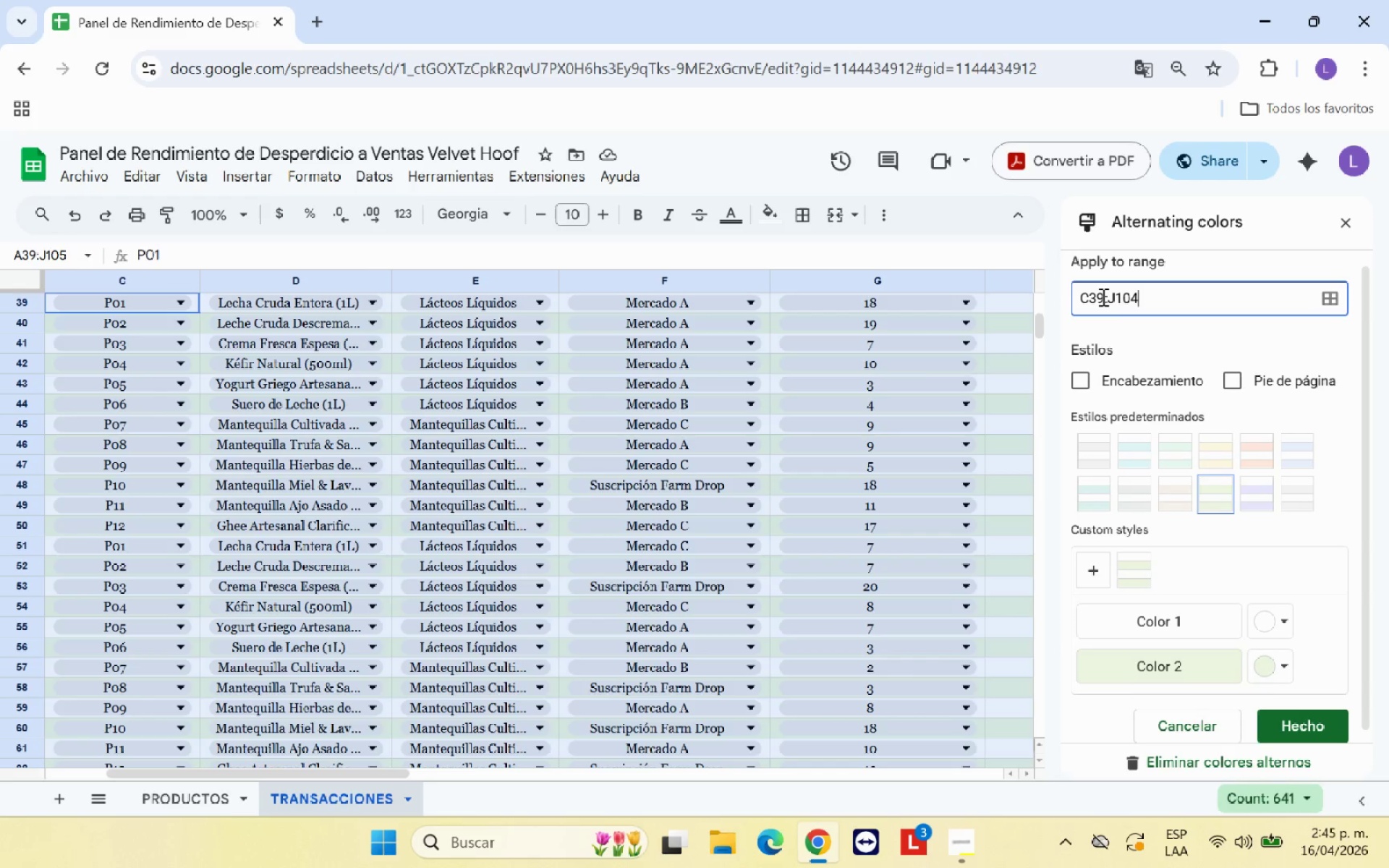 
left_click([1102, 297])
 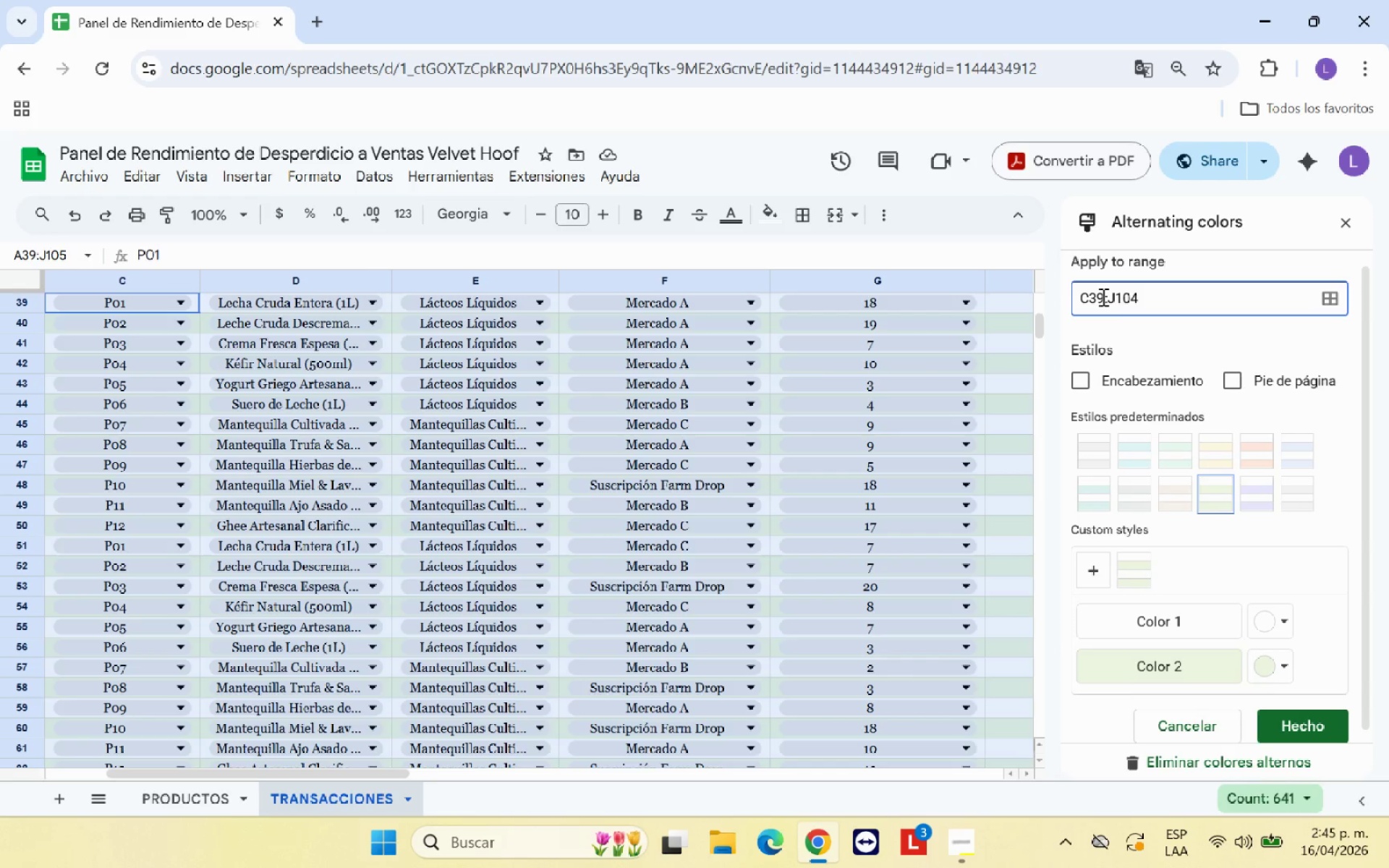 
key(Backspace)
 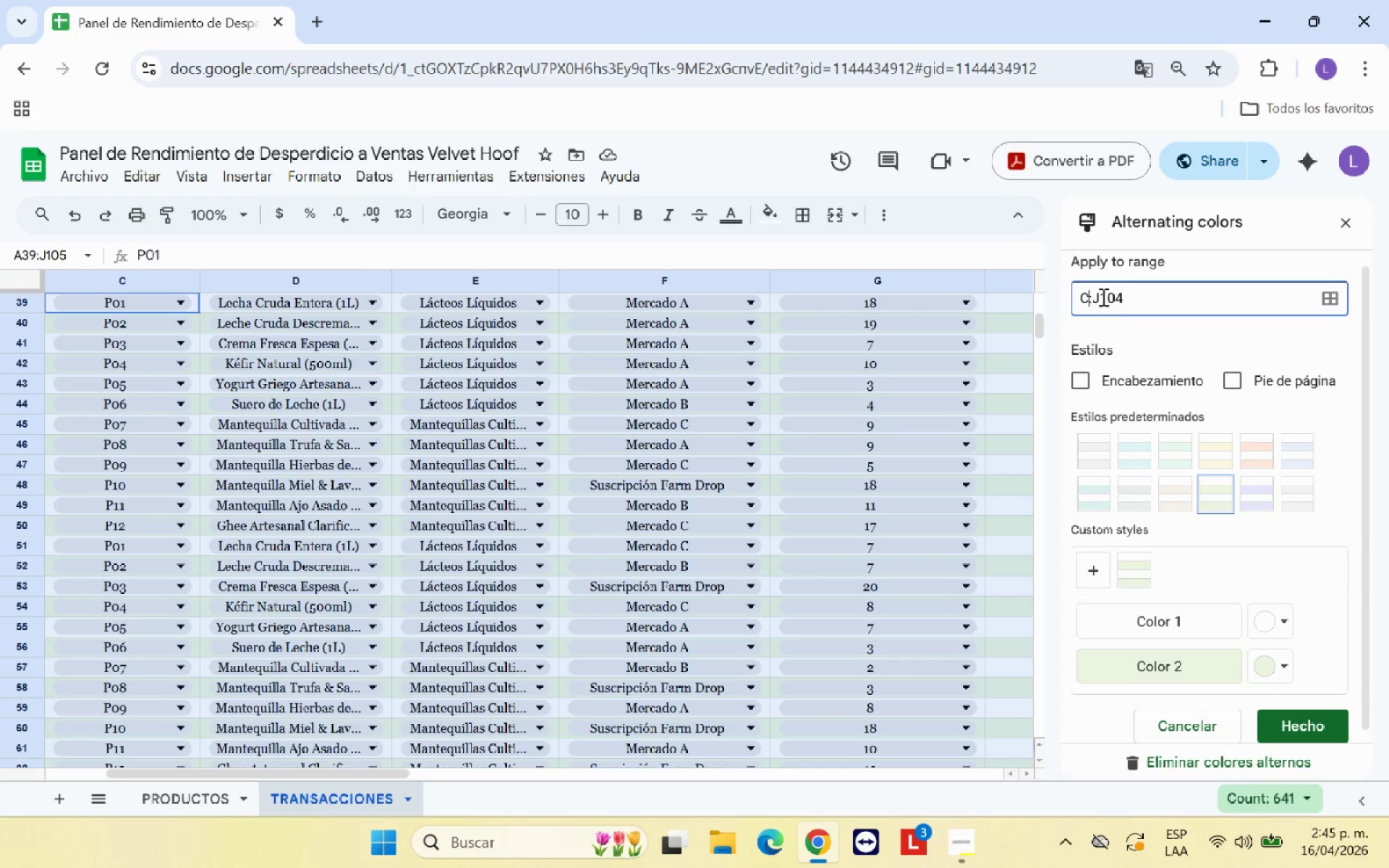 
key(Backspace)
 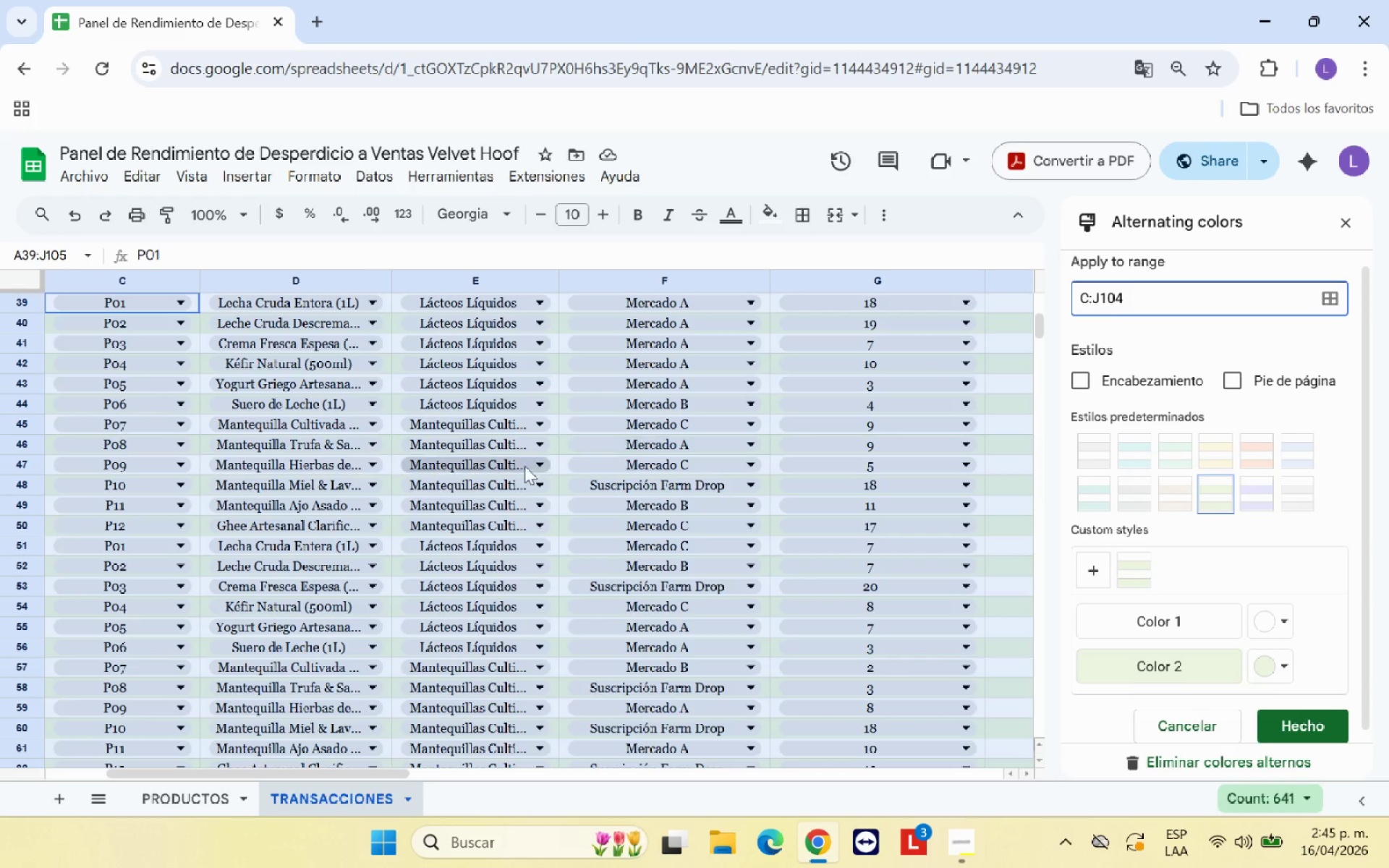 
scroll: coordinate [386, 428], scroll_direction: up, amount: 1.0
 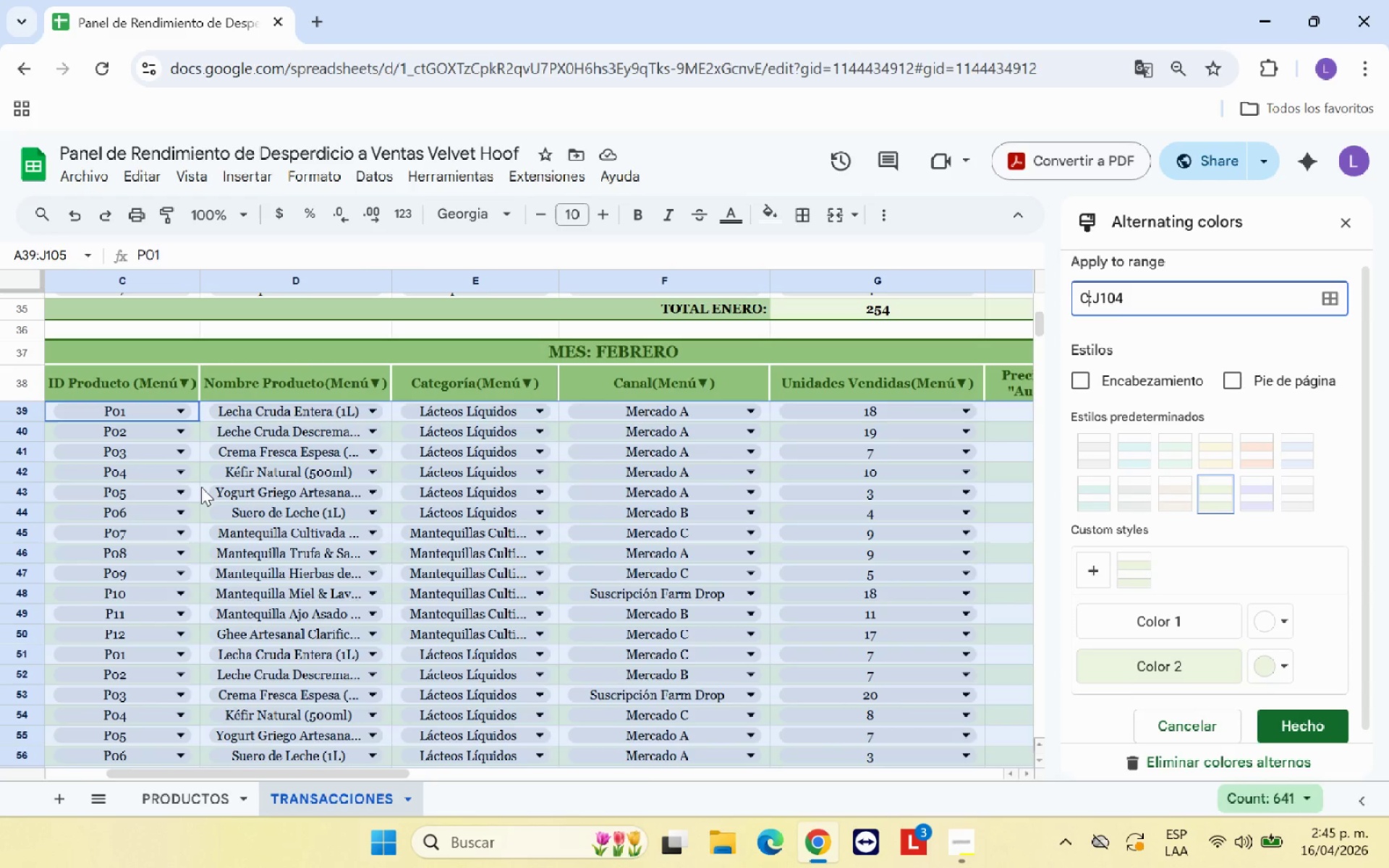 
scroll: coordinate [200, 487], scroll_direction: down, amount: 4.0
 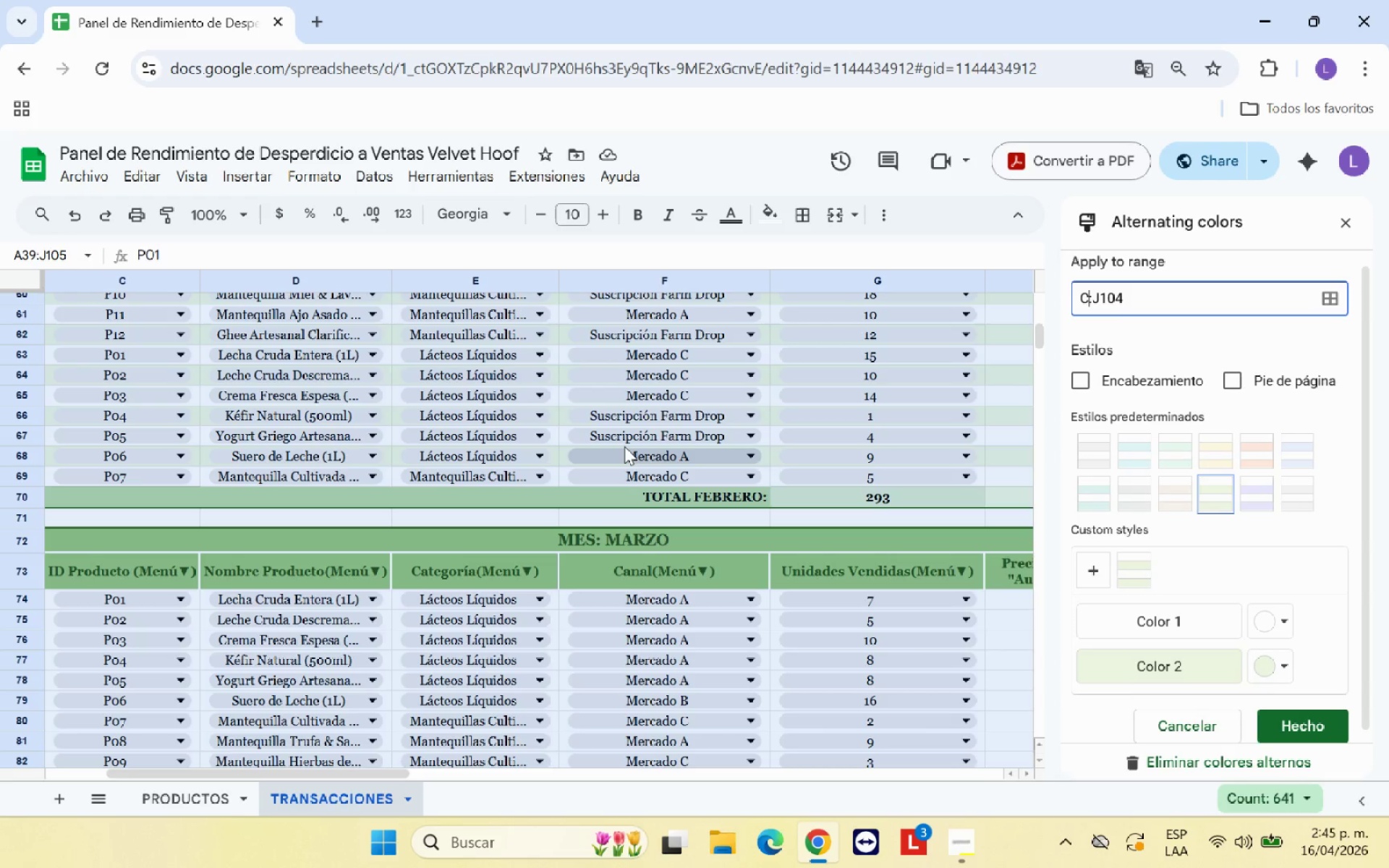 
key(Backspace)
type(A74)
 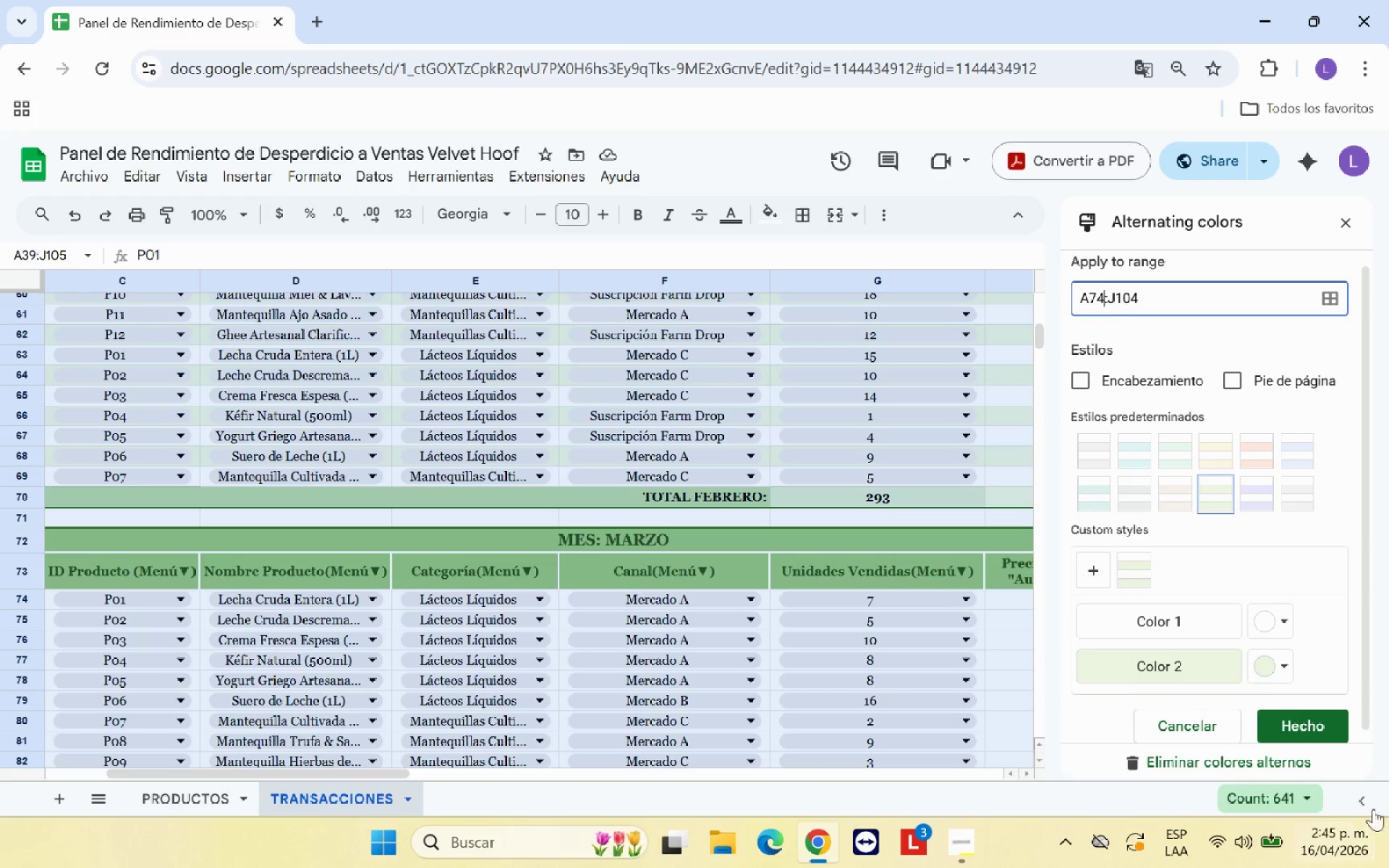 
left_click([1322, 728])
 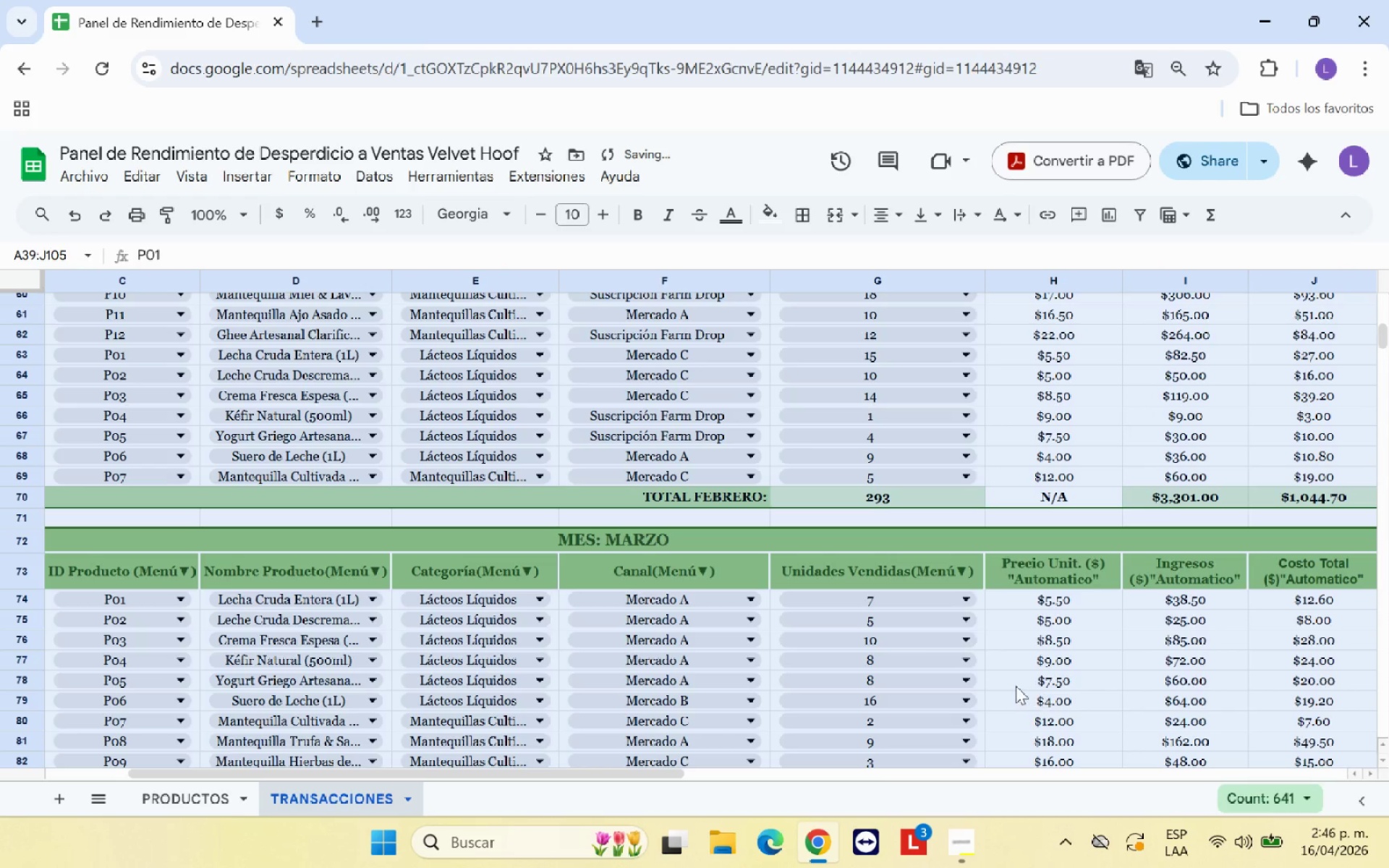 
left_click([1017, 671])
 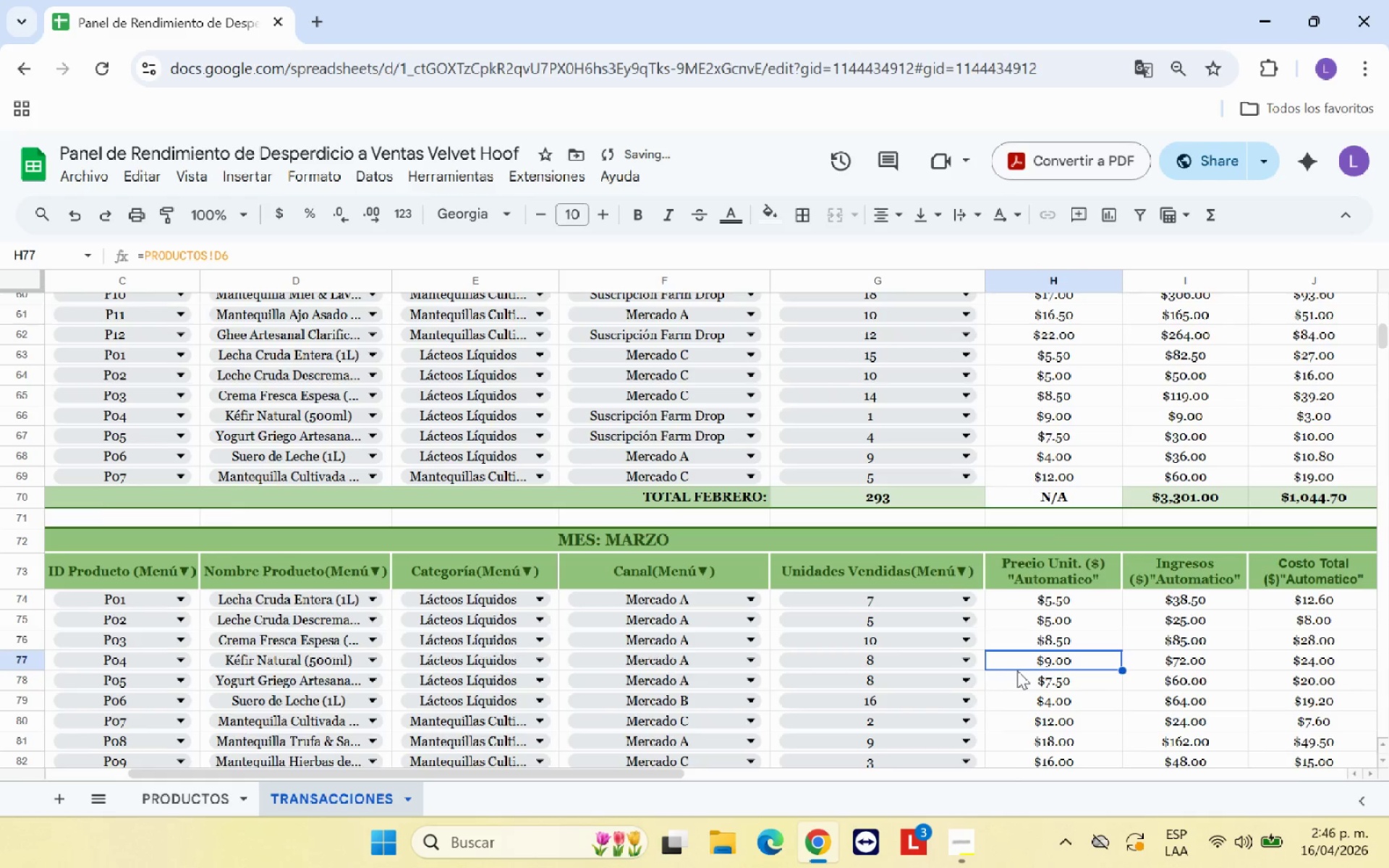 
scroll: coordinate [1017, 671], scroll_direction: down, amount: 3.0
 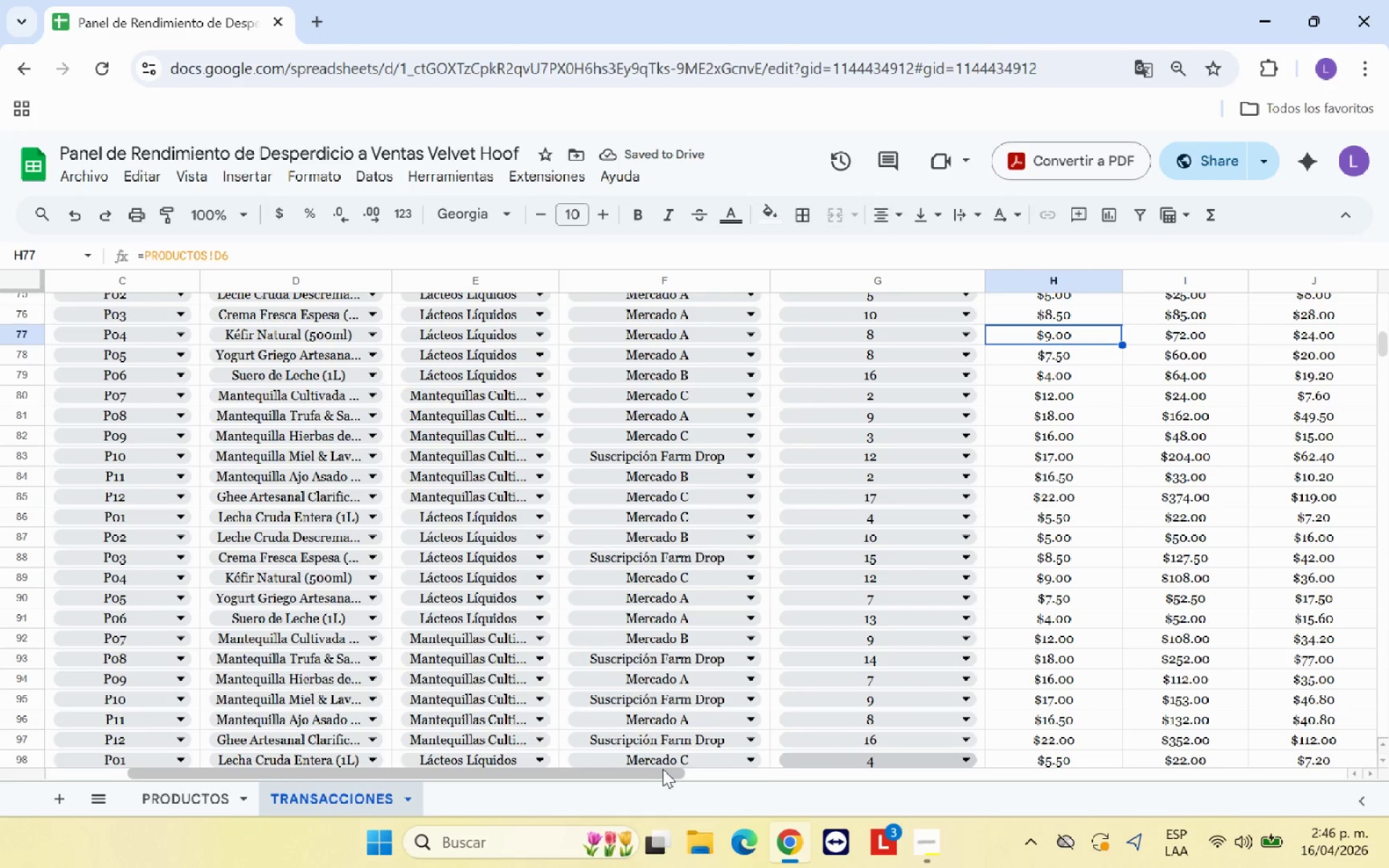 
left_click_drag(start_coordinate=[655, 769], to_coordinate=[358, 727])
 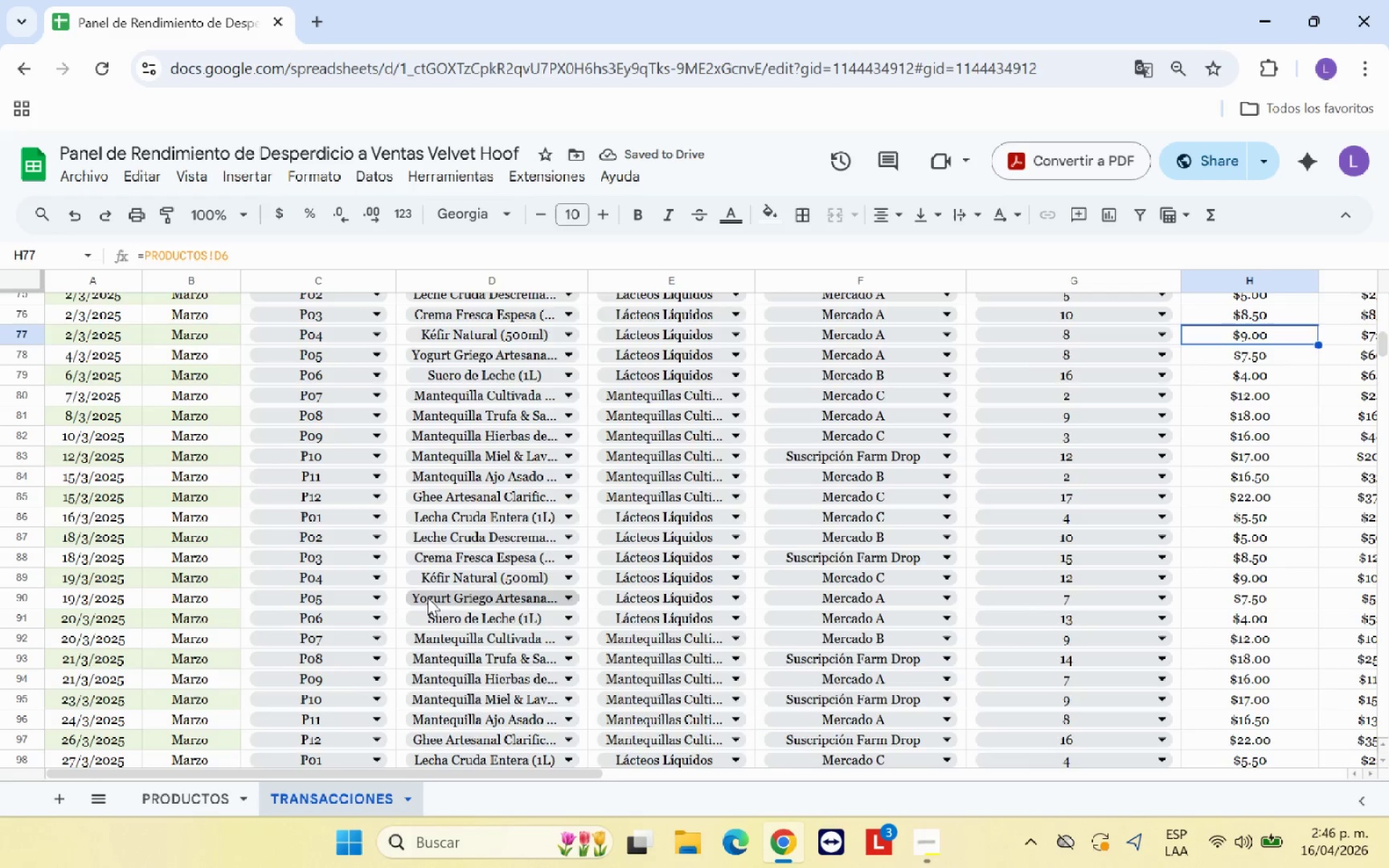 
scroll: coordinate [432, 595], scroll_direction: up, amount: 2.0
 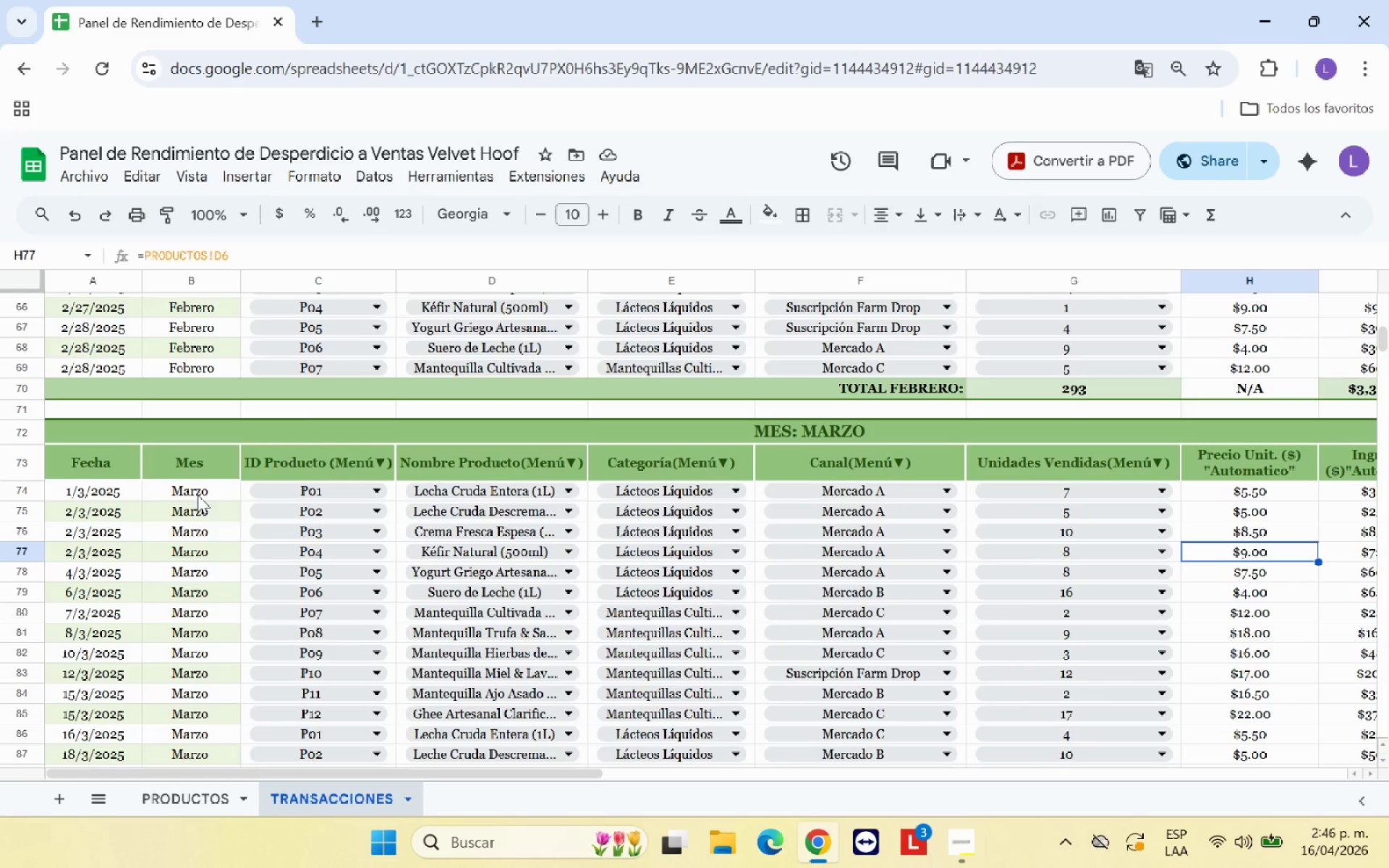 
left_click_drag(start_coordinate=[246, 488], to_coordinate=[1156, 717])
 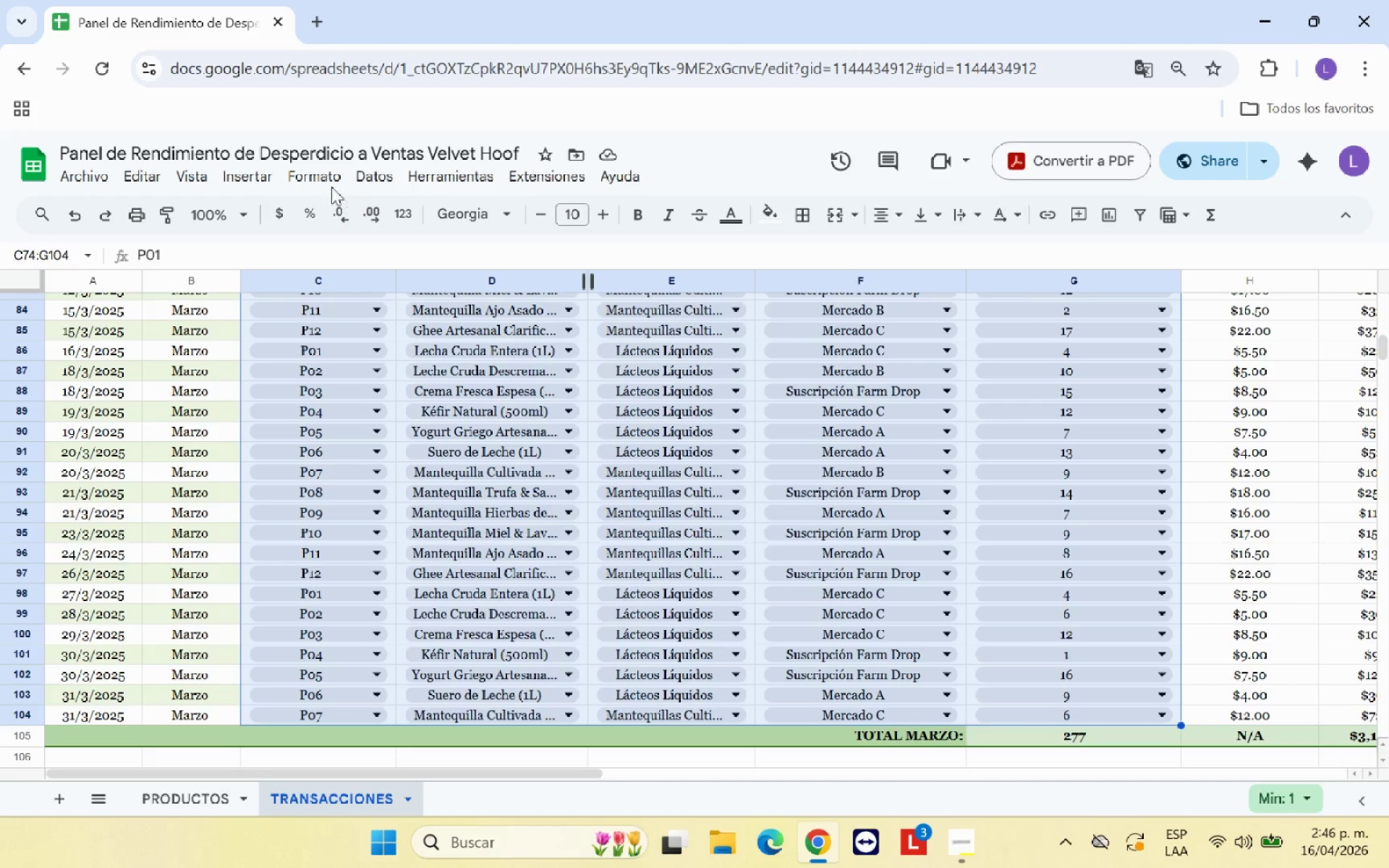 
left_click([330, 184])
 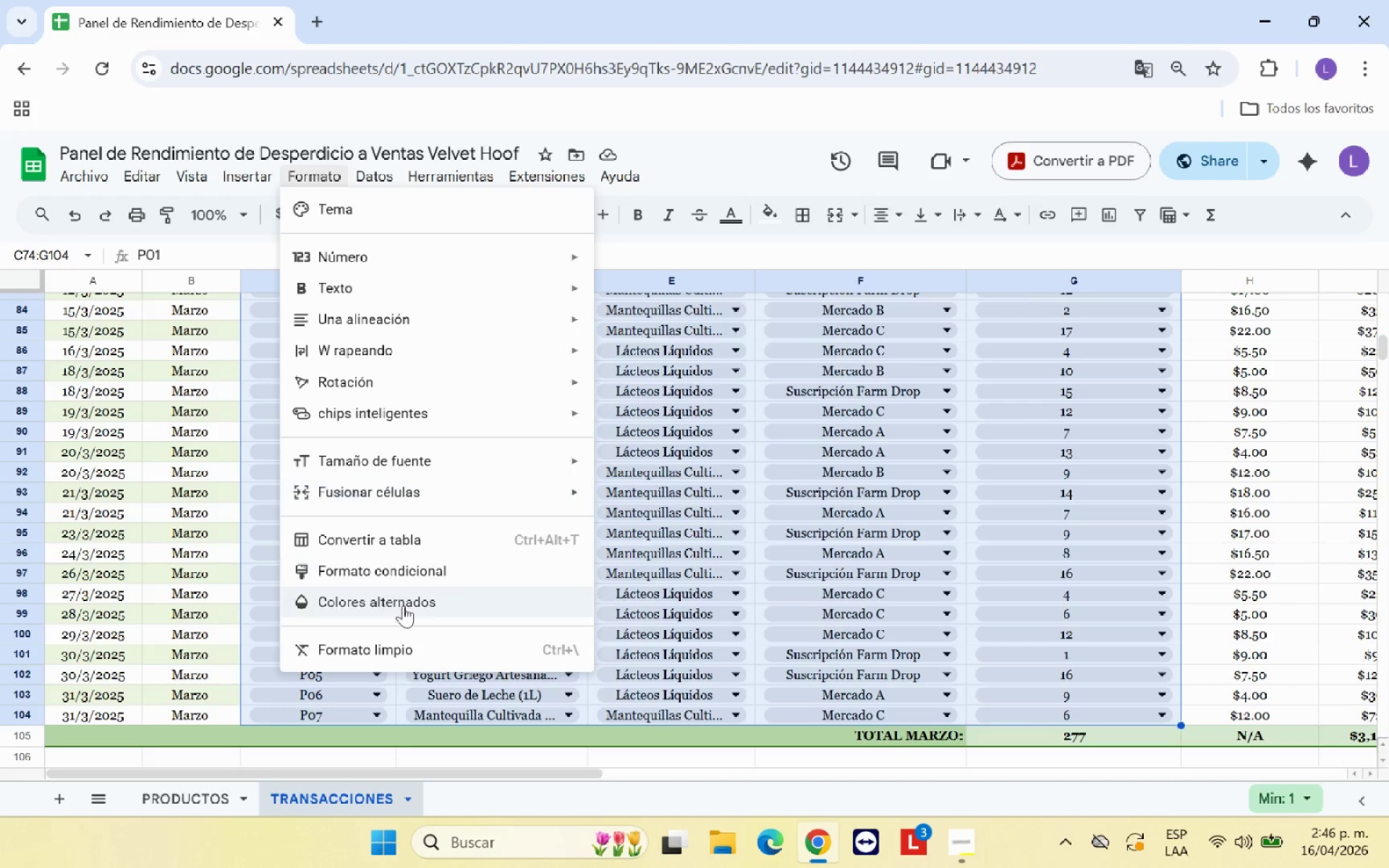 
left_click([412, 605])
 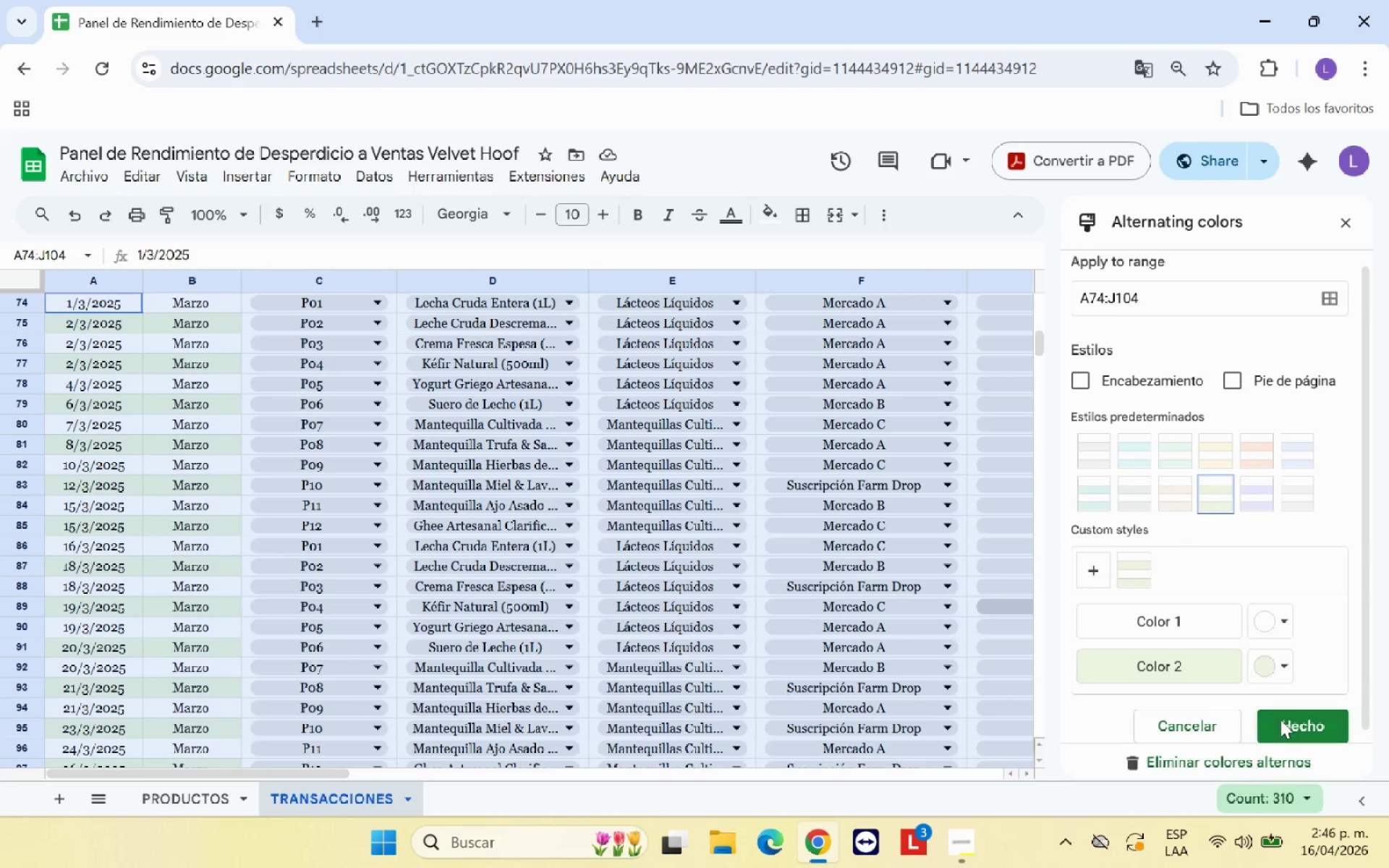 
left_click([1286, 722])
 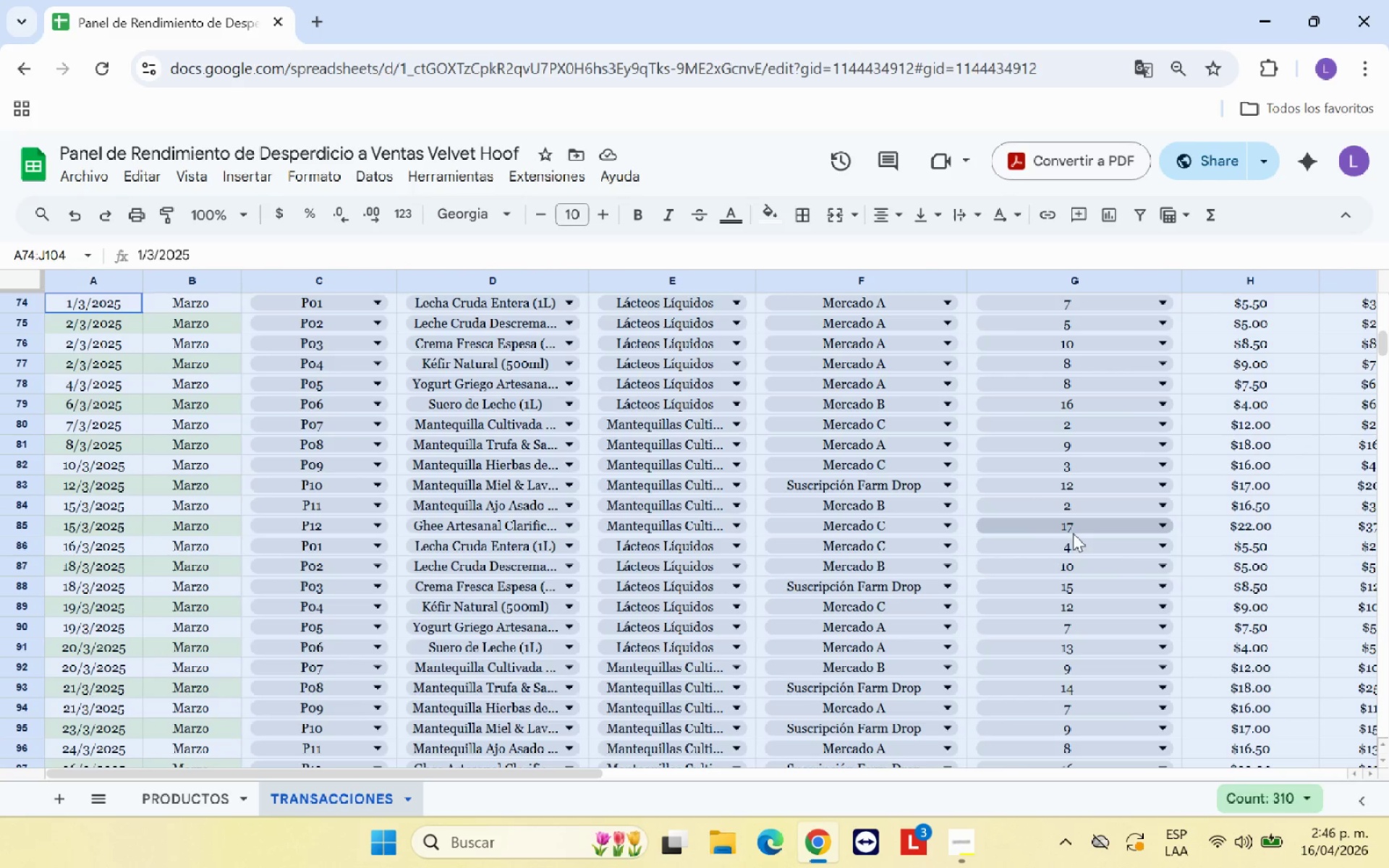 
left_click([1200, 542])
 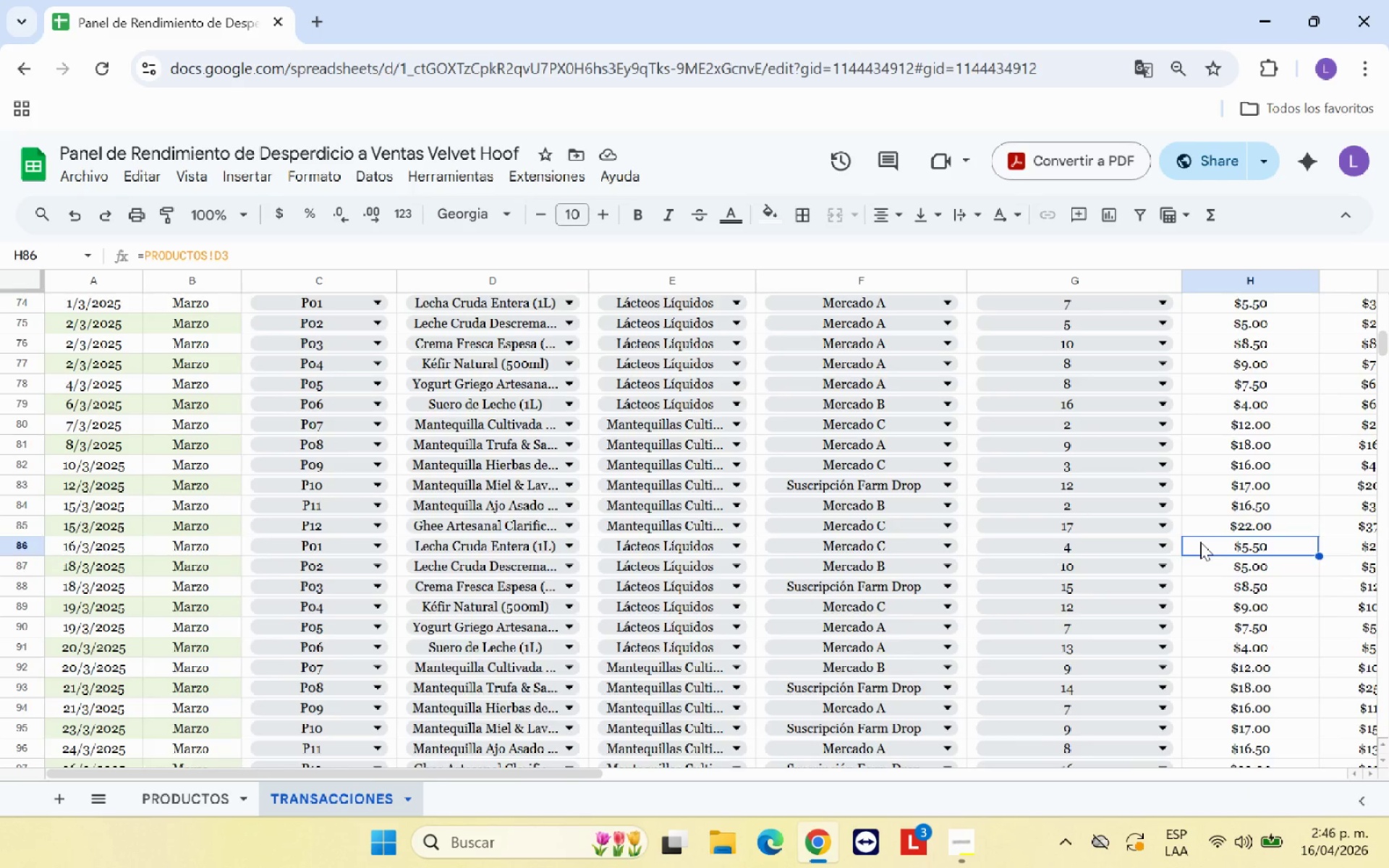 
scroll: coordinate [1200, 542], scroll_direction: down, amount: 3.0
 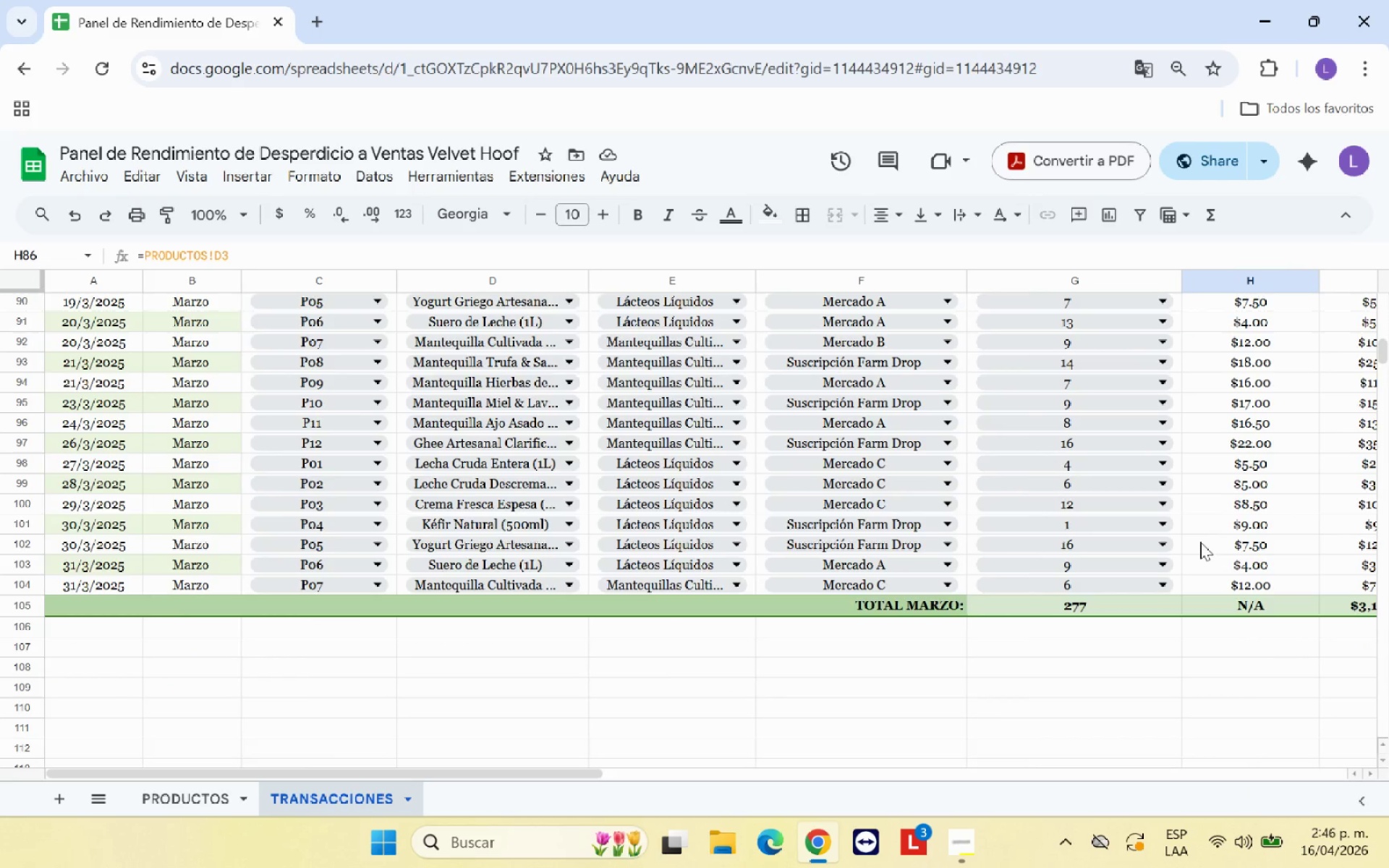 
scroll: coordinate [1200, 542], scroll_direction: up, amount: 4.0
 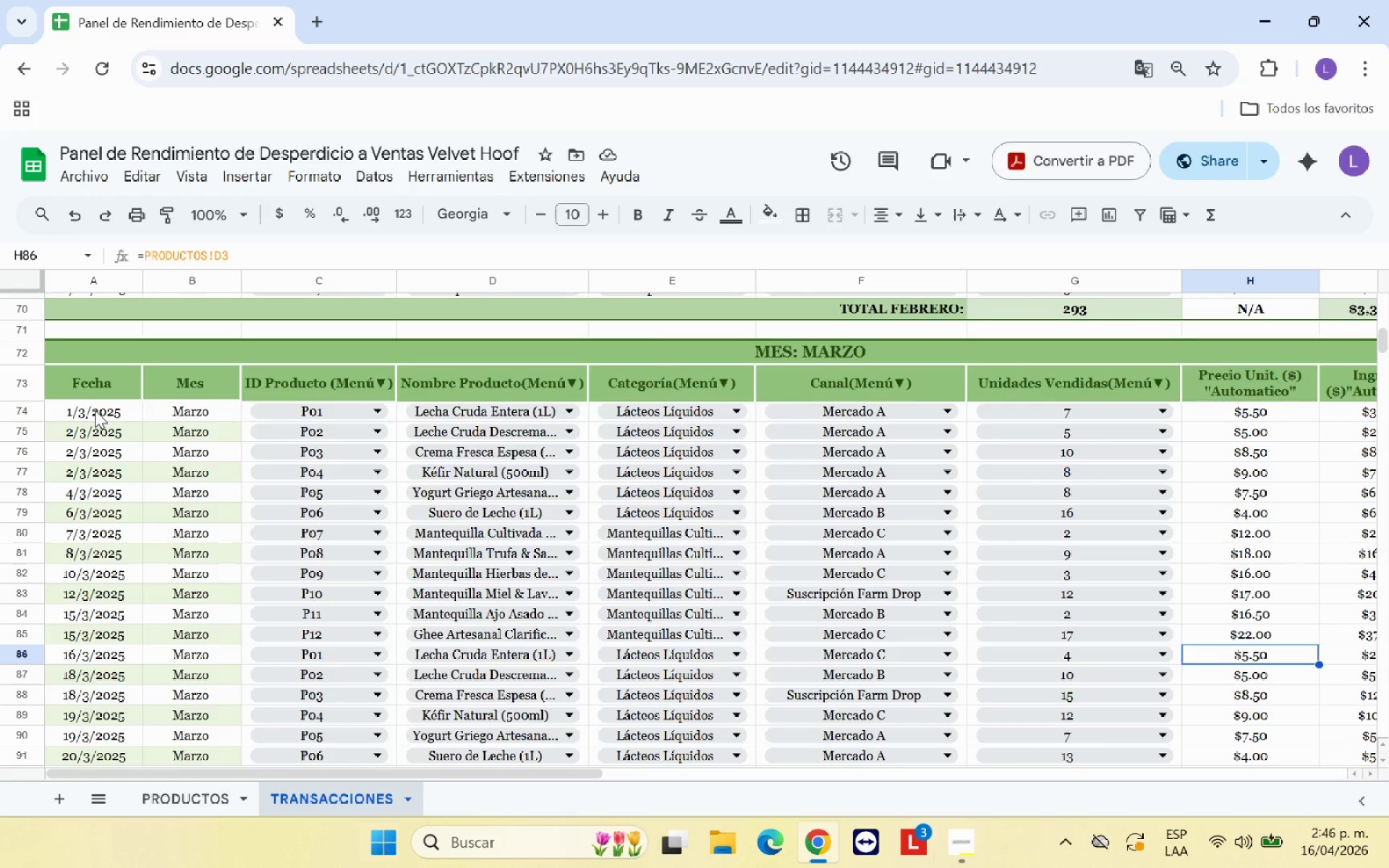 
left_click_drag(start_coordinate=[97, 415], to_coordinate=[213, 651])
 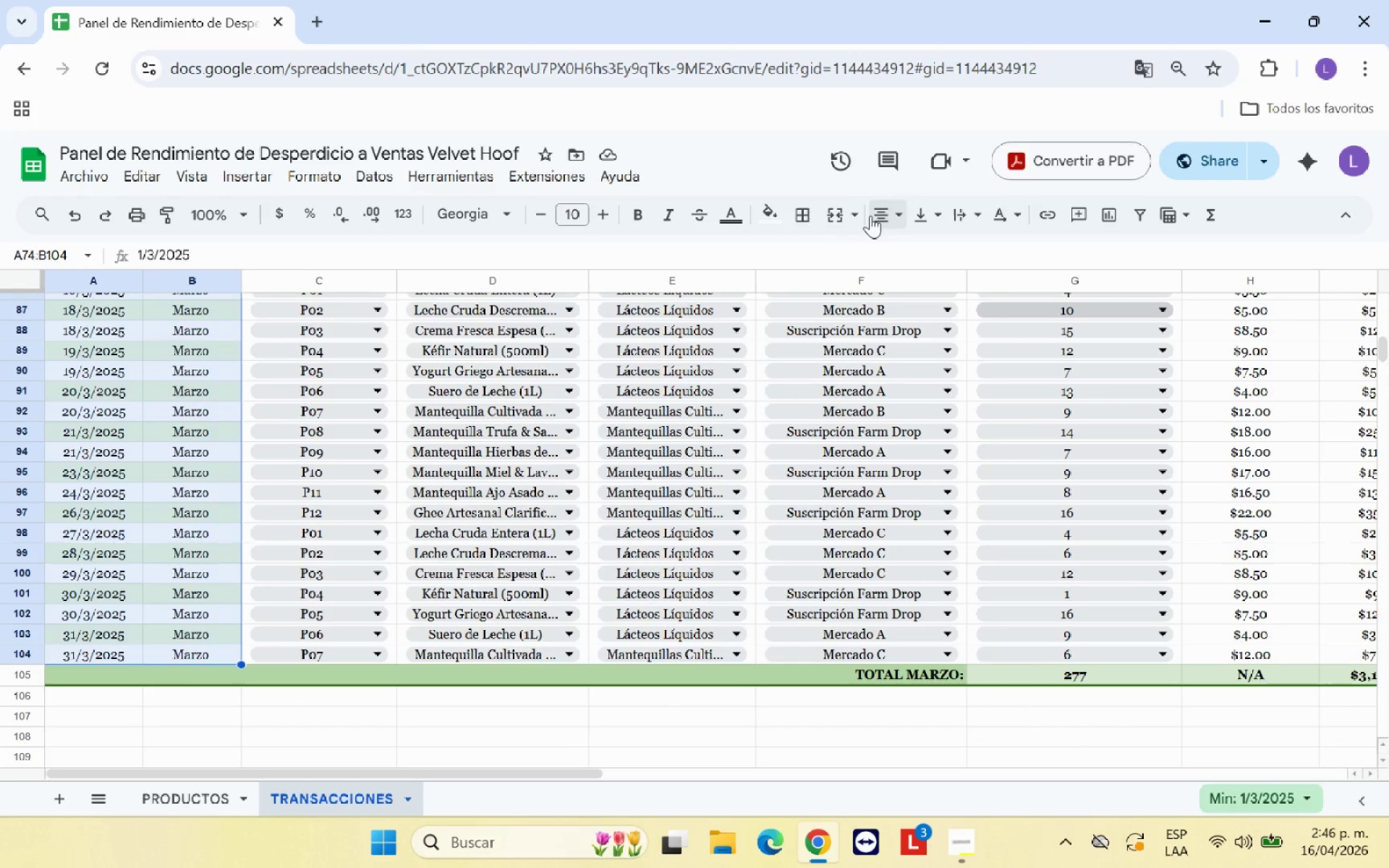 
left_click([766, 215])
 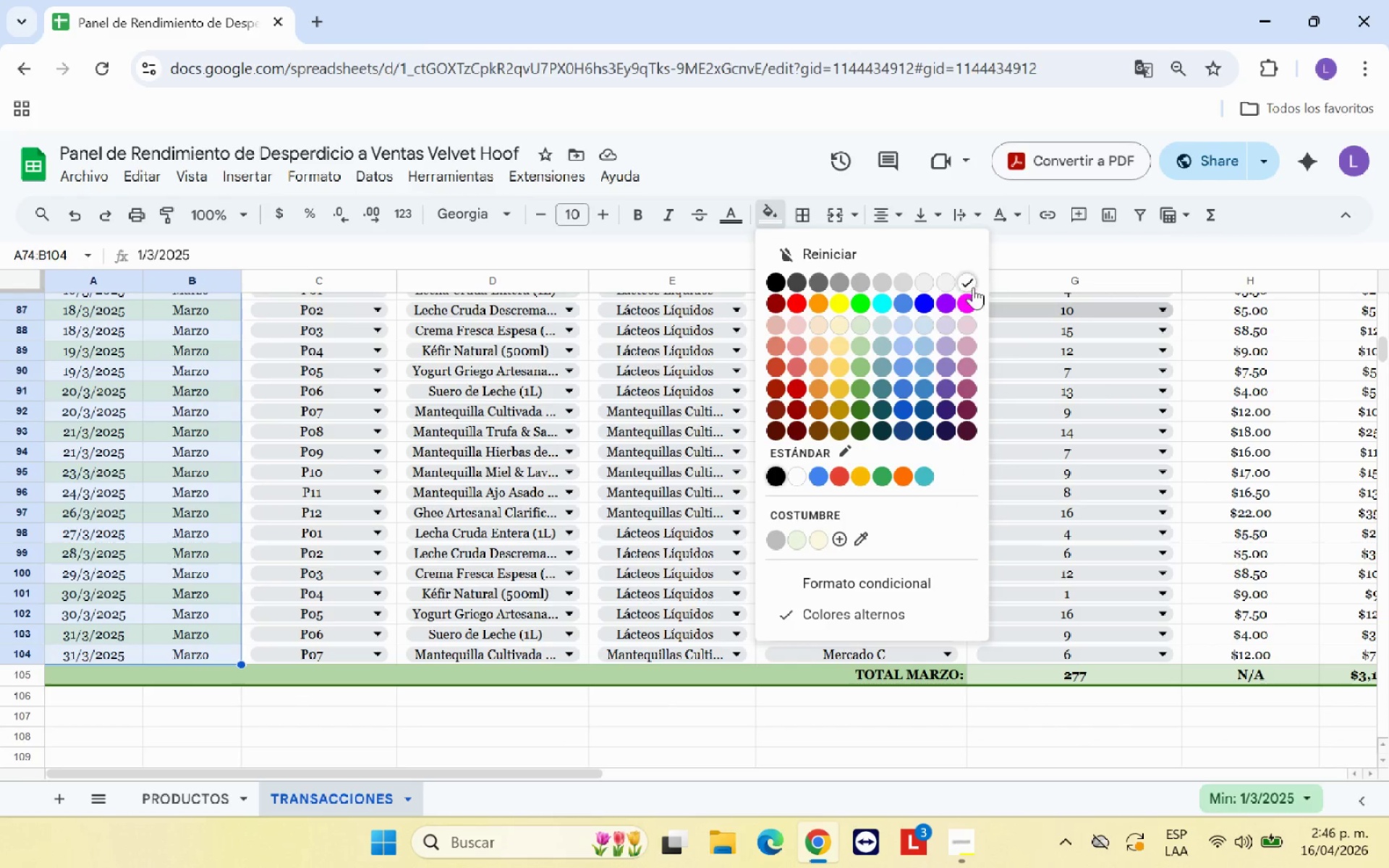 
left_click([963, 284])
 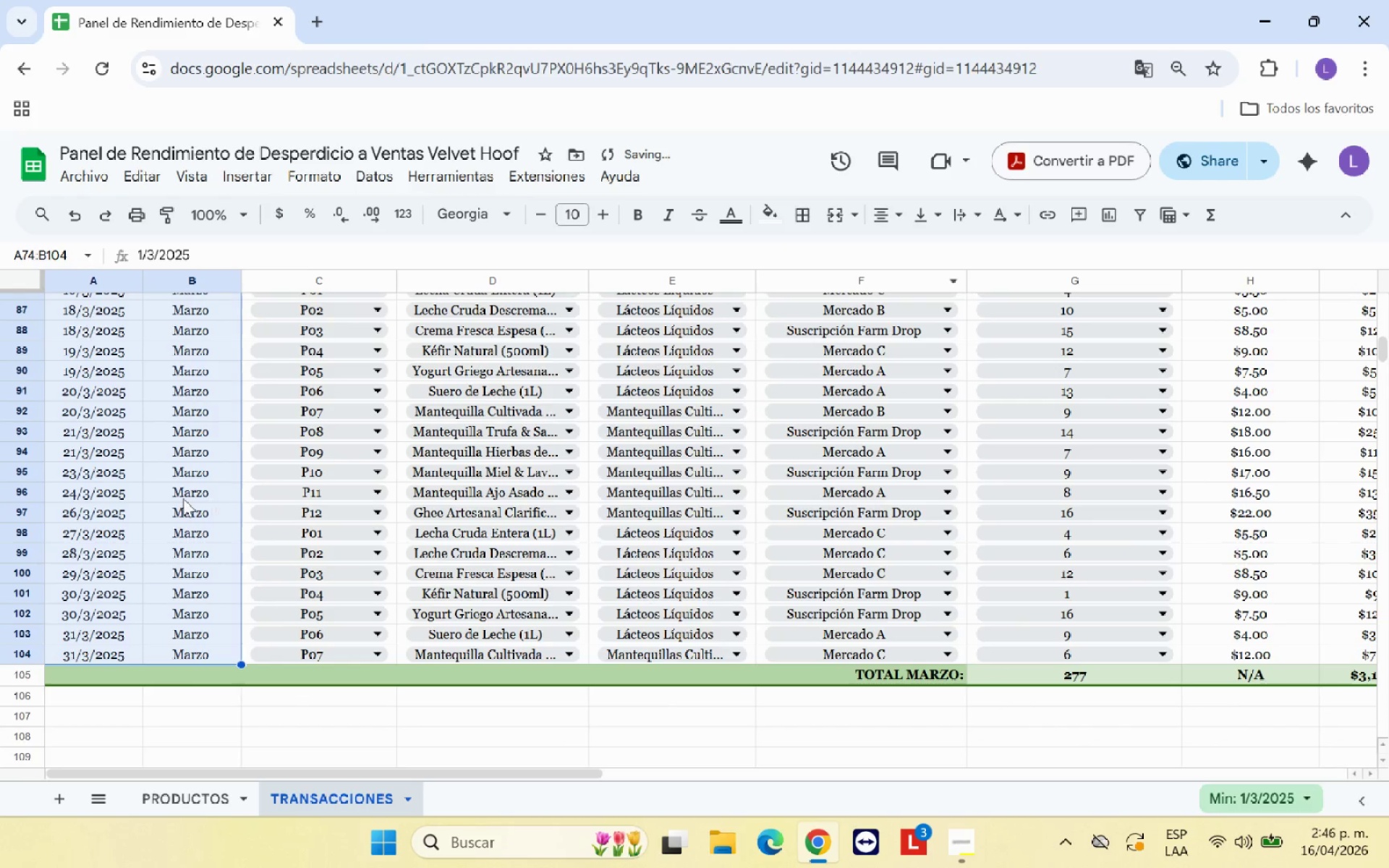 
left_click([177, 494])
 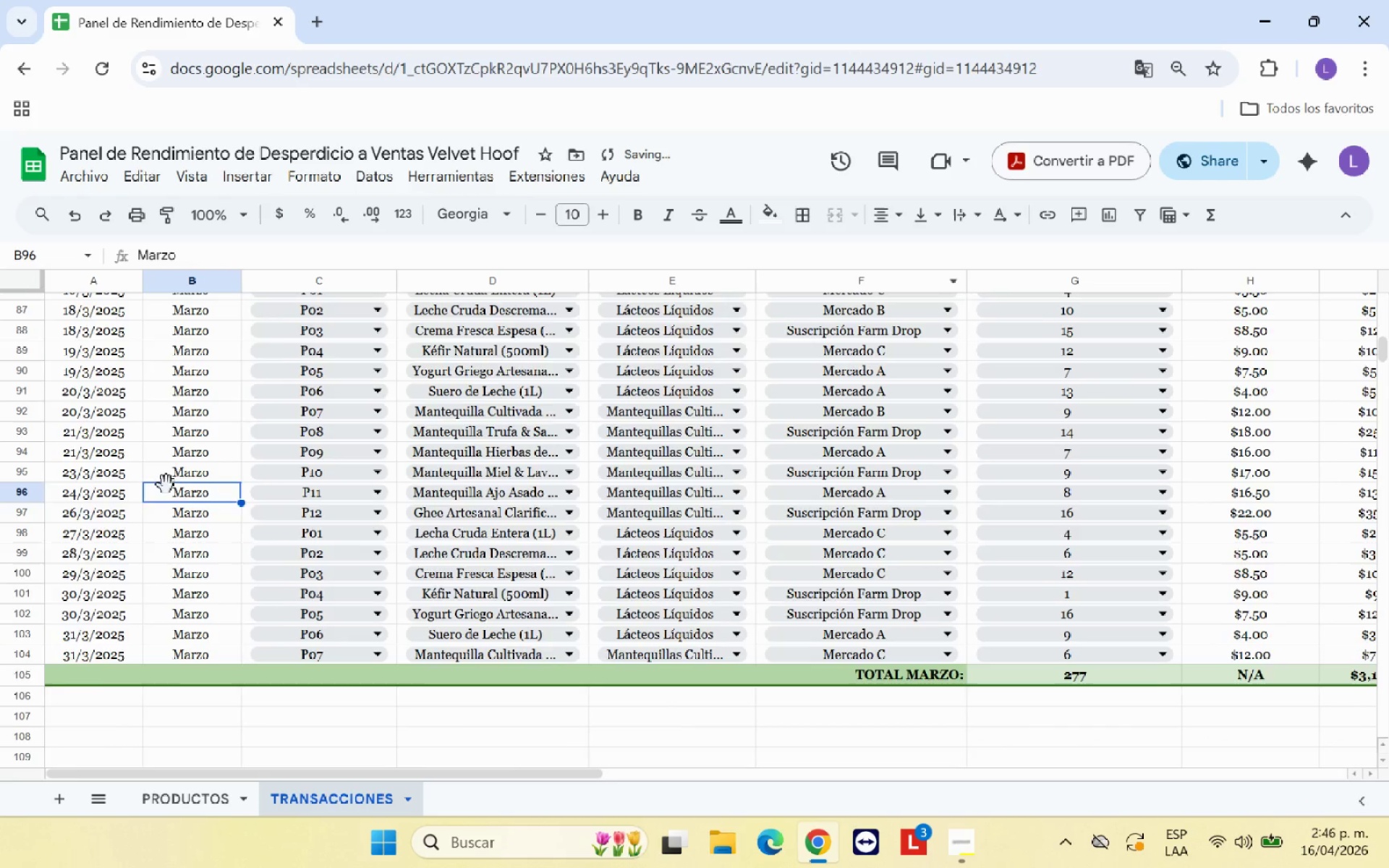 
scroll: coordinate [166, 485], scroll_direction: up, amount: 8.0
 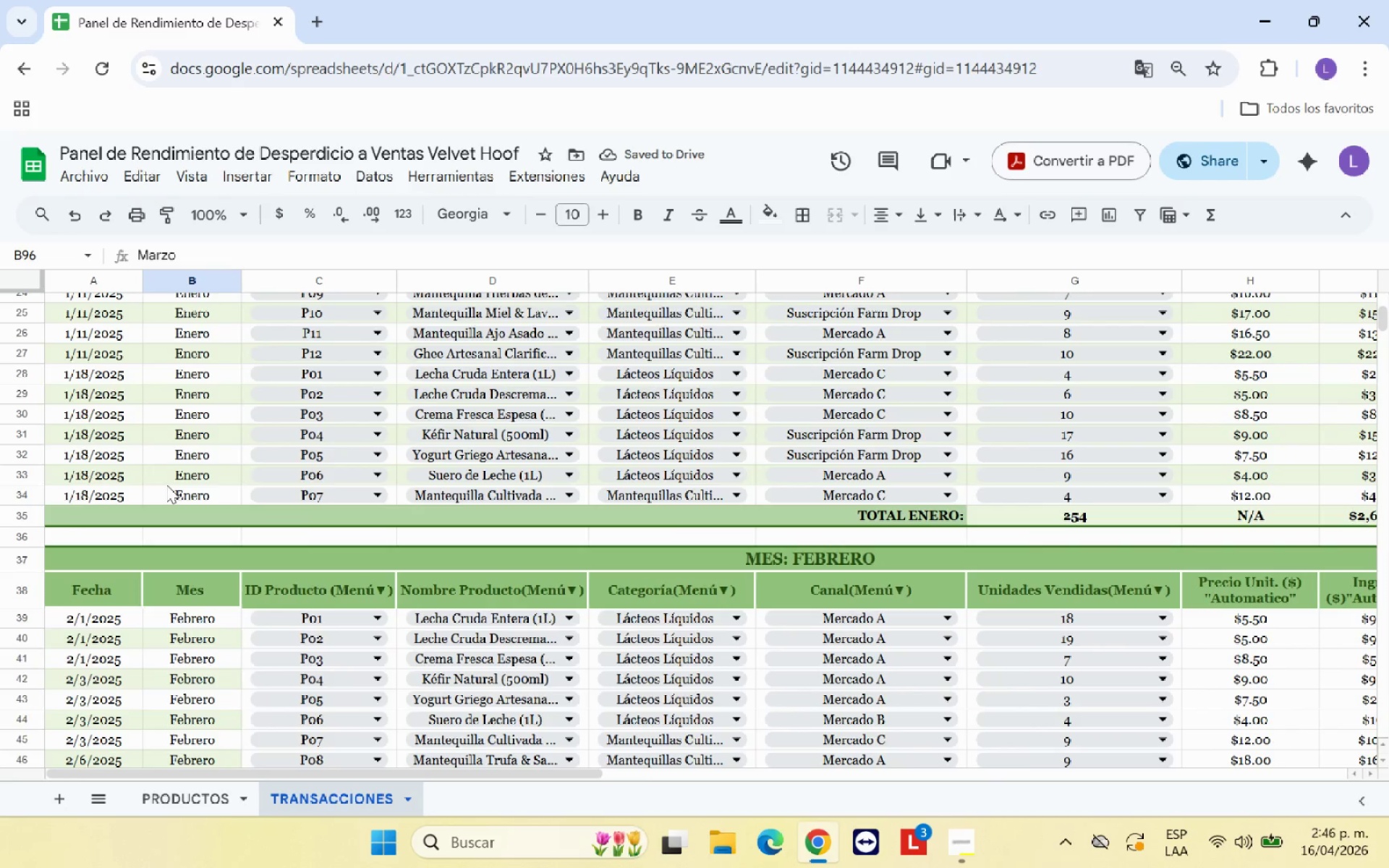 
scroll: coordinate [166, 485], scroll_direction: down, amount: 2.0
 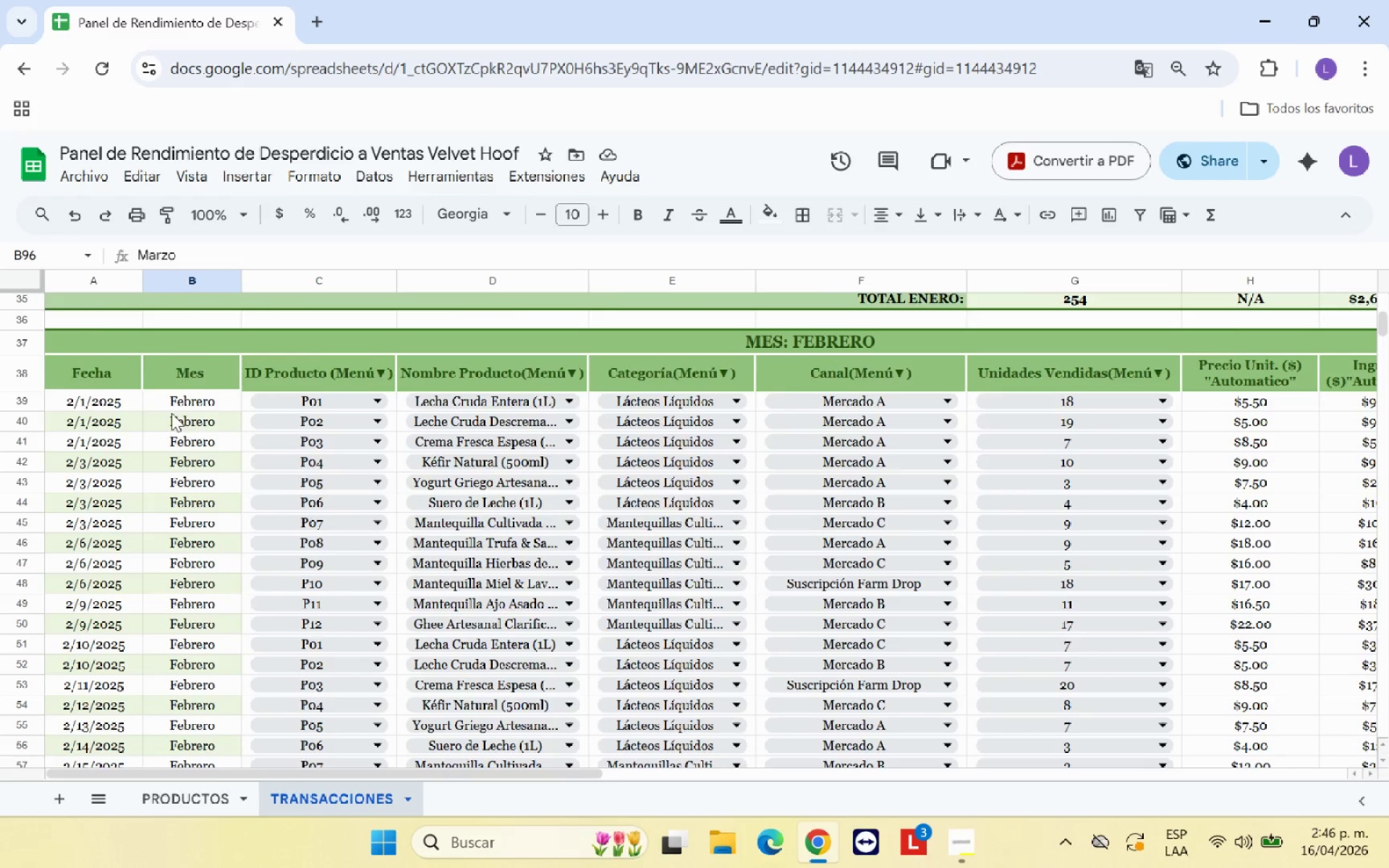 
scroll: coordinate [199, 427], scroll_direction: up, amount: 7.0
 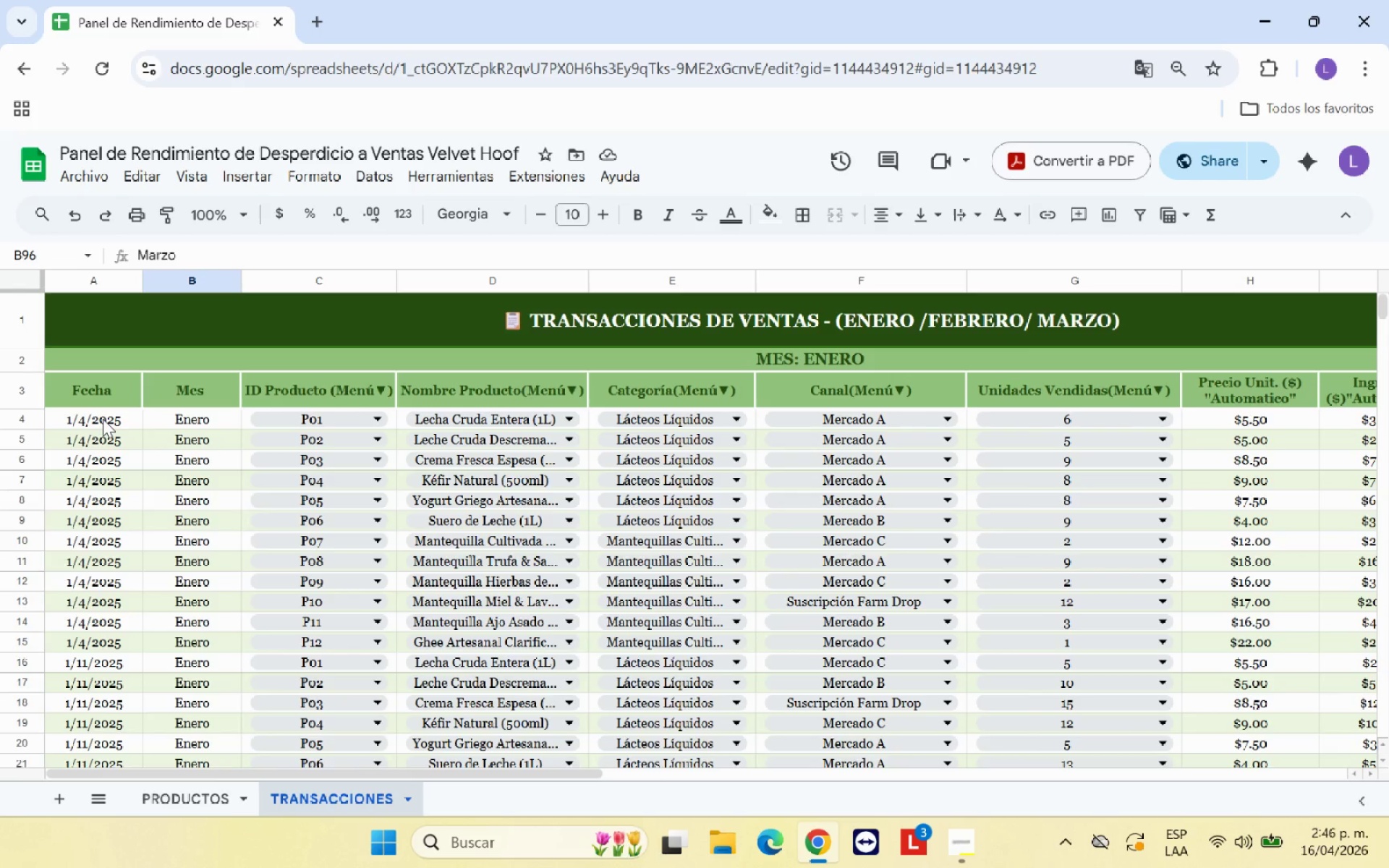 
left_click_drag(start_coordinate=[103, 419], to_coordinate=[1181, 512])
 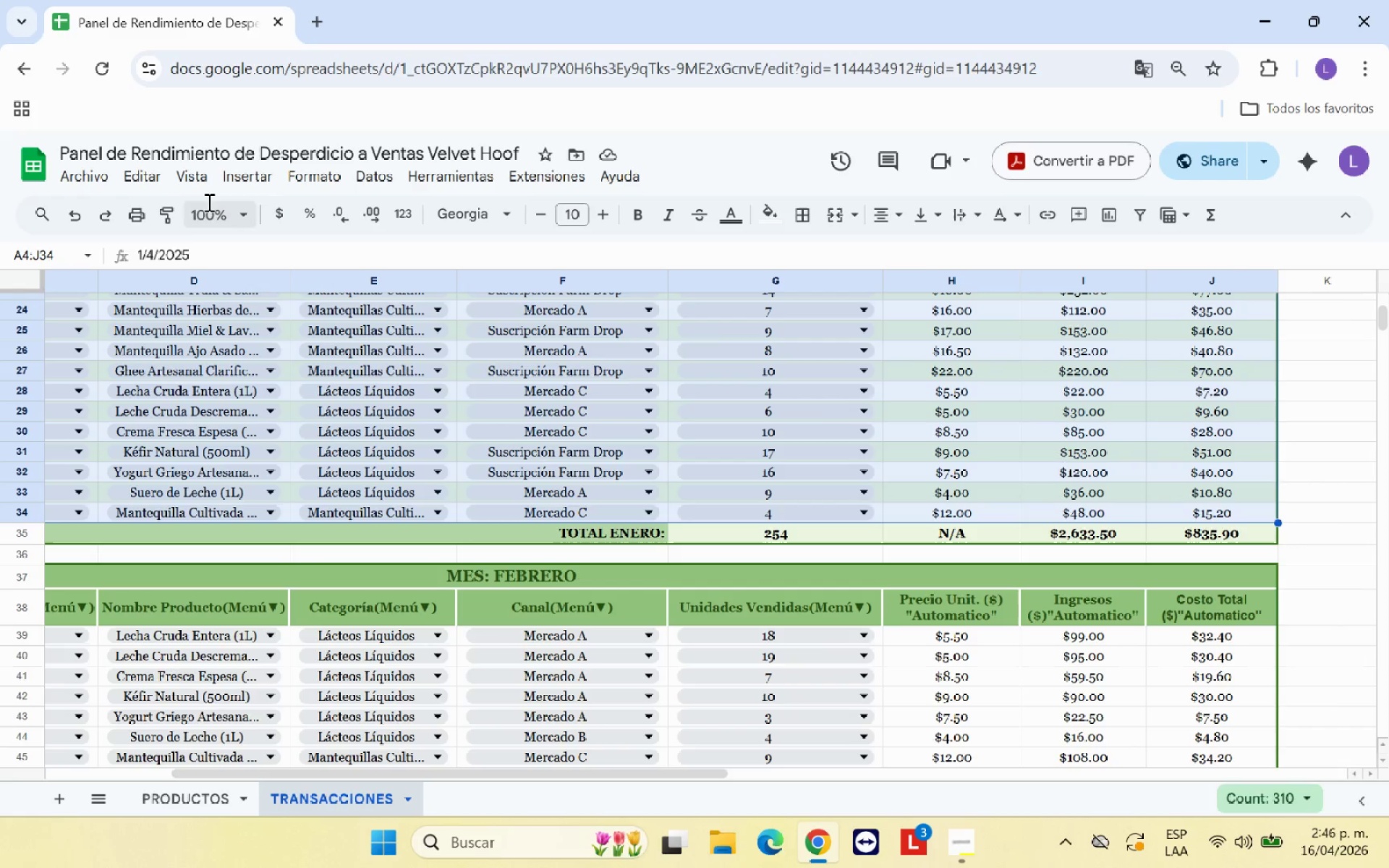 
left_click([172, 222])
 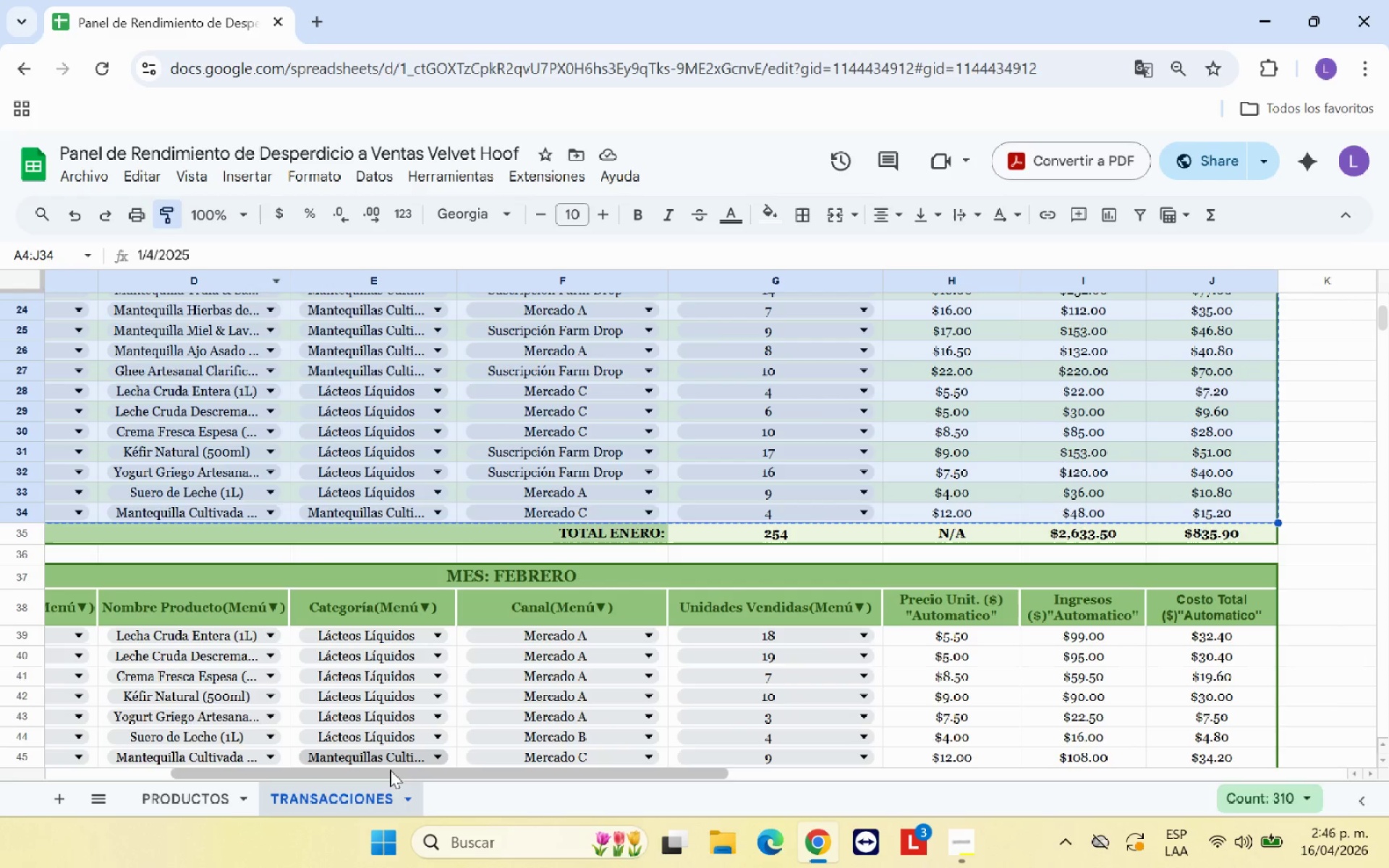 
left_click_drag(start_coordinate=[395, 775], to_coordinate=[216, 770])
 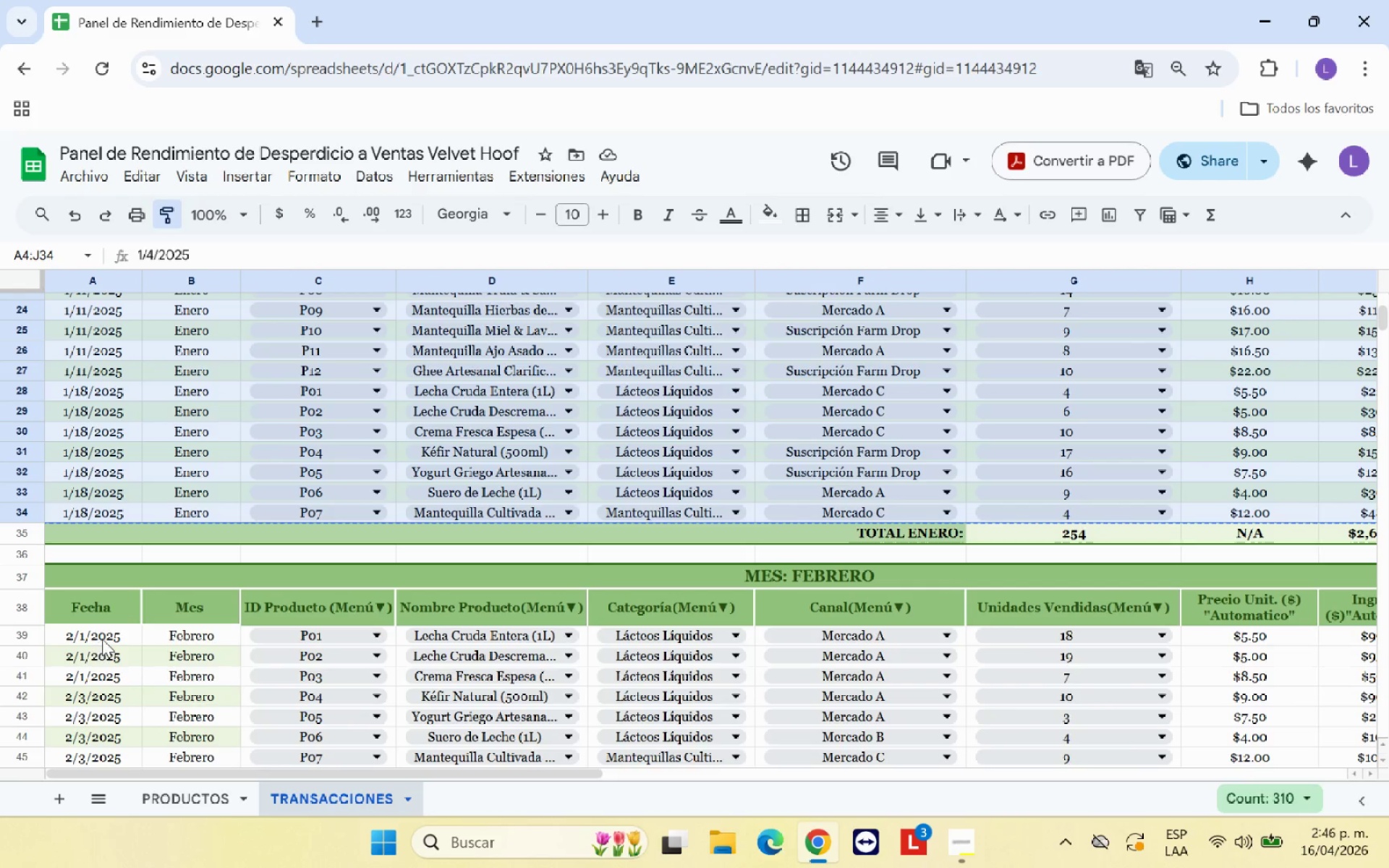 
left_click_drag(start_coordinate=[103, 637], to_coordinate=[1211, 634])
 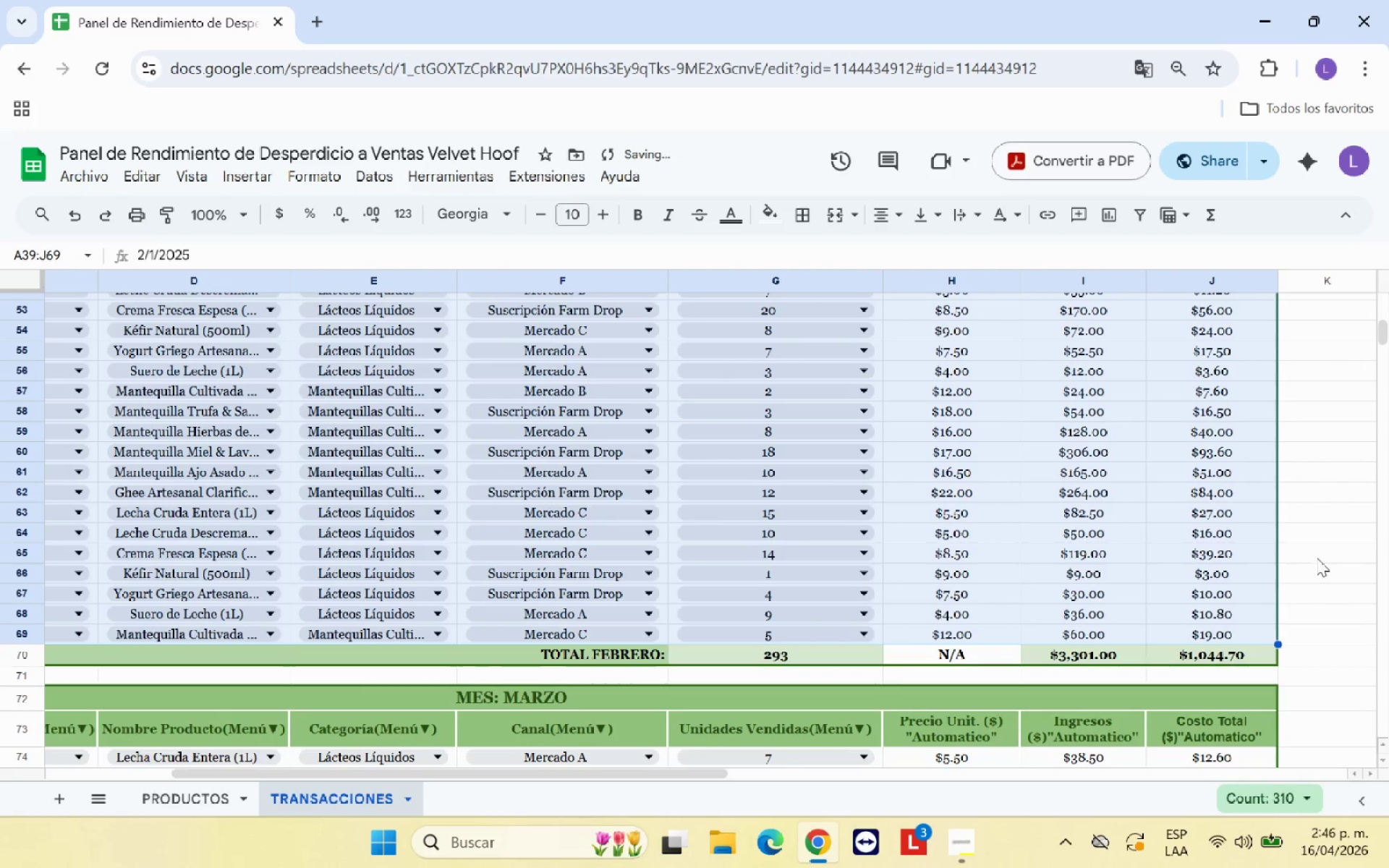 
left_click([1317, 558])
 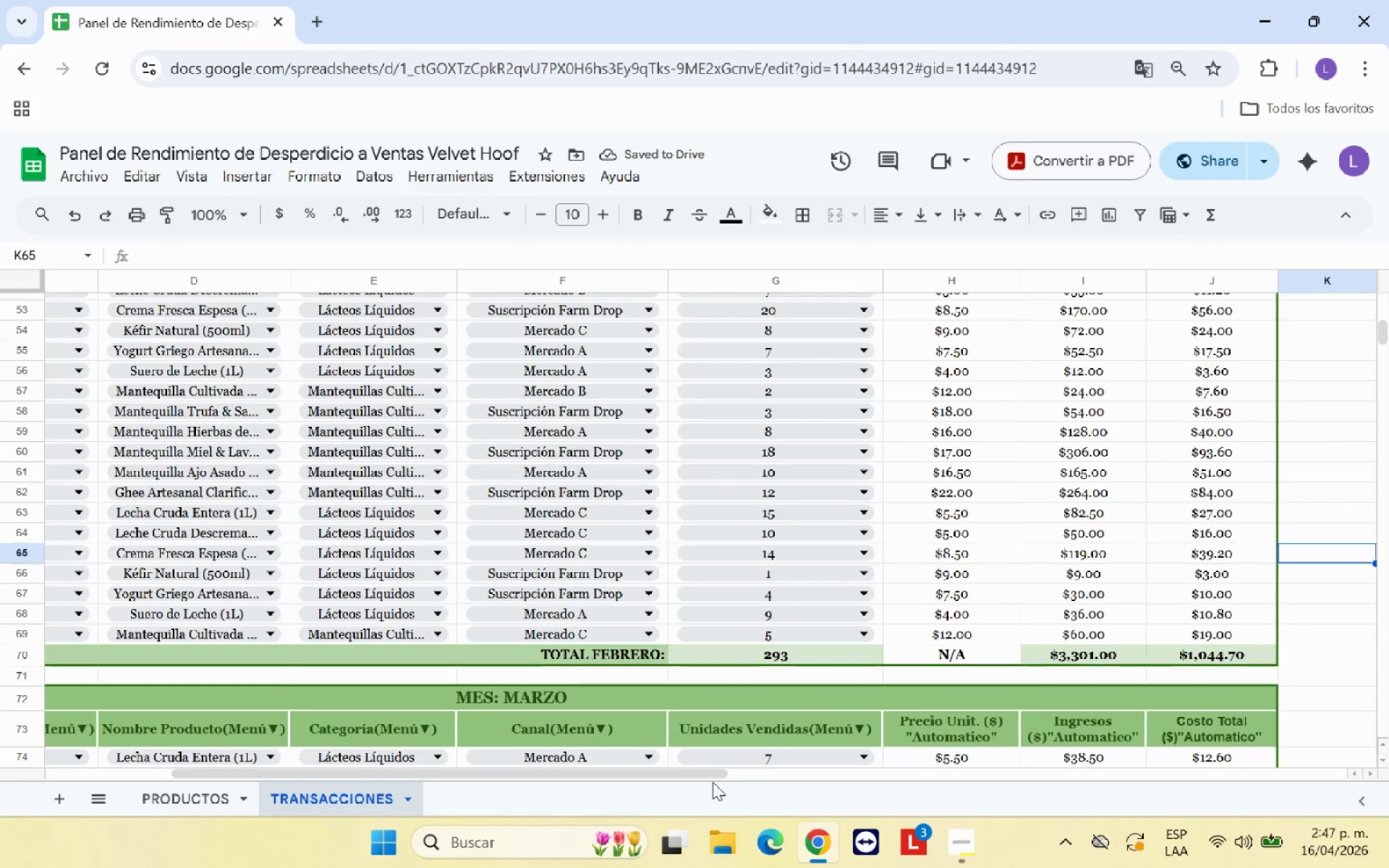 
left_click_drag(start_coordinate=[706, 777], to_coordinate=[433, 757])
 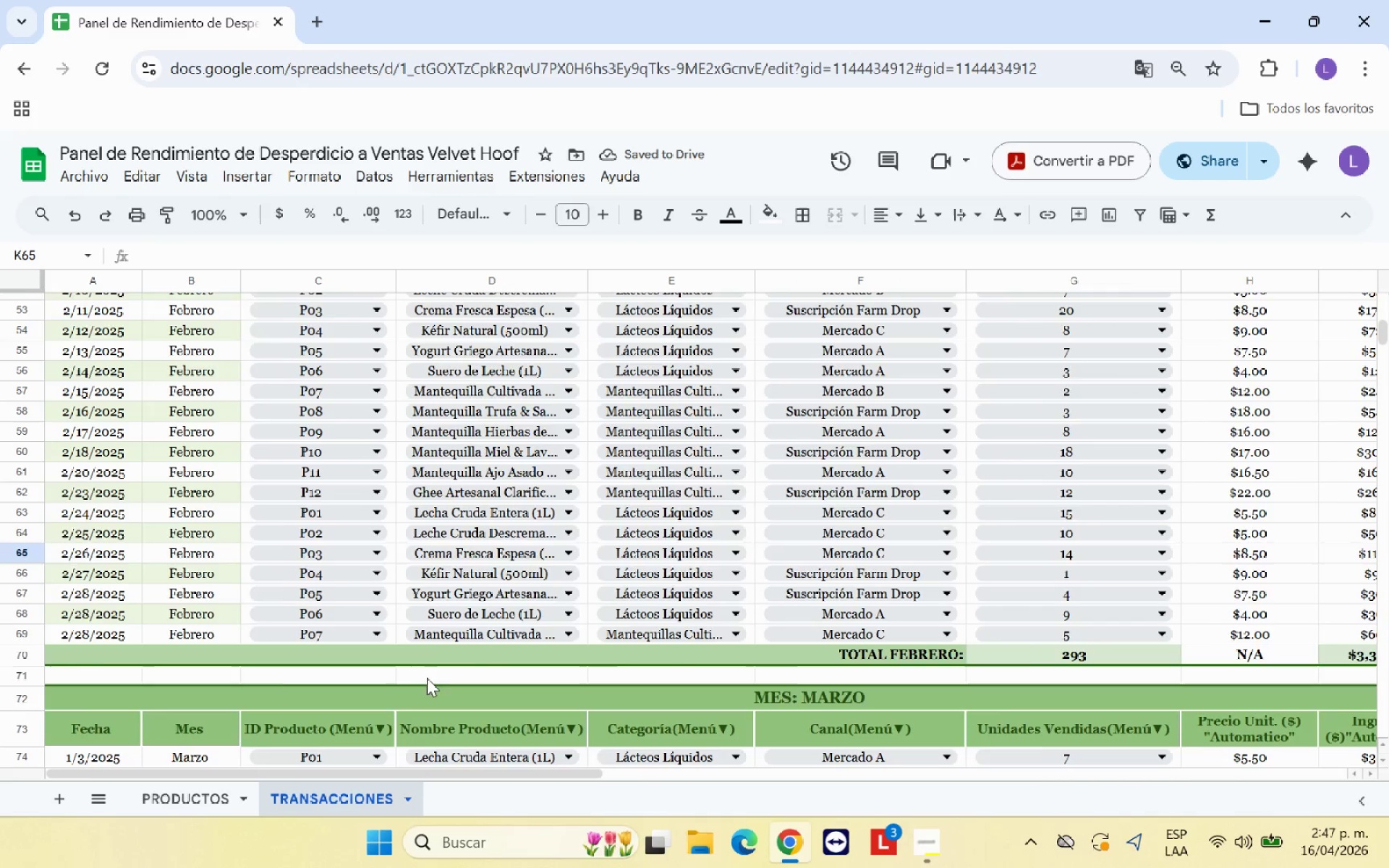 
scroll: coordinate [325, 340], scroll_direction: up, amount: 3.0
 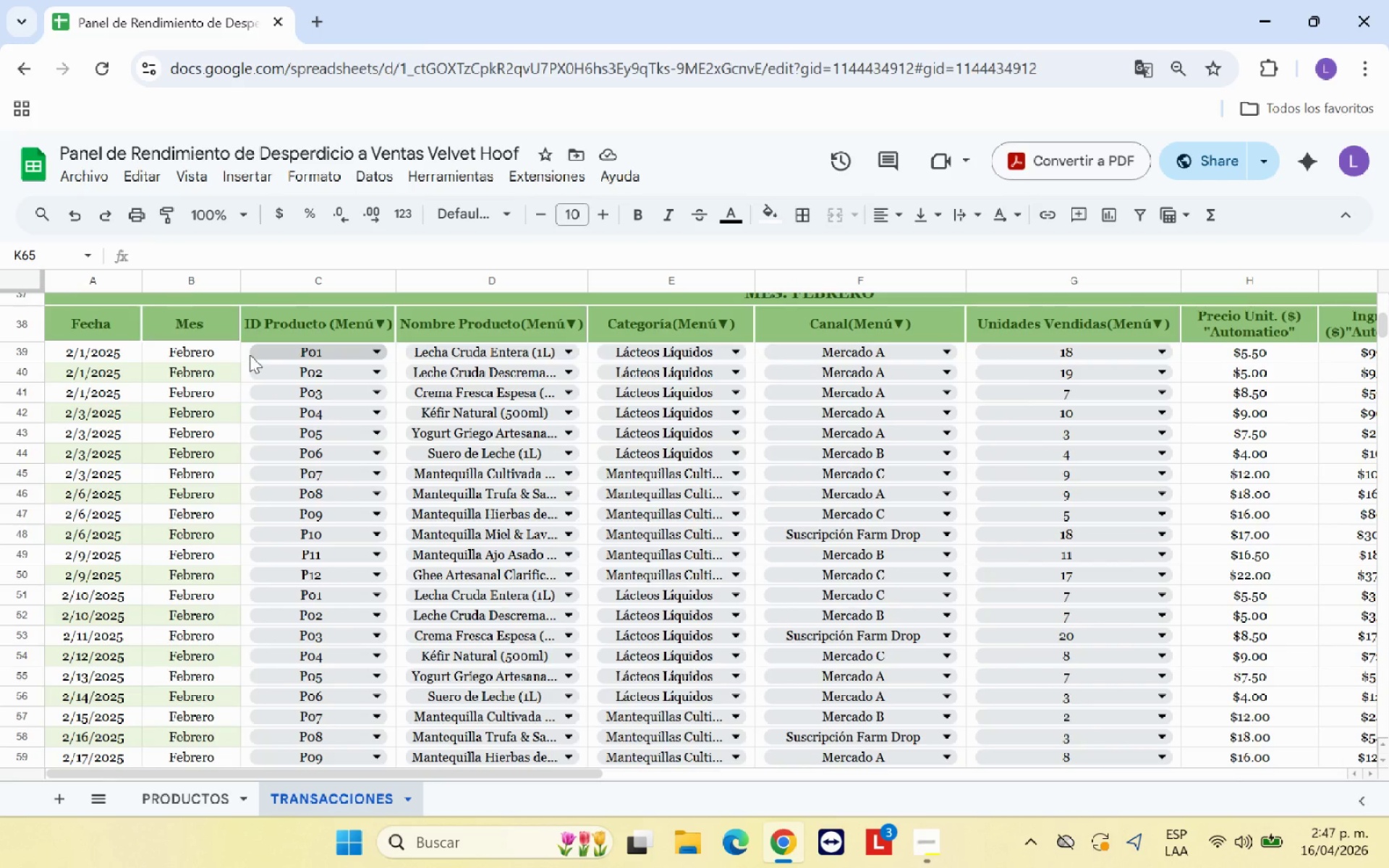 
left_click_drag(start_coordinate=[250, 354], to_coordinate=[1335, 689])
 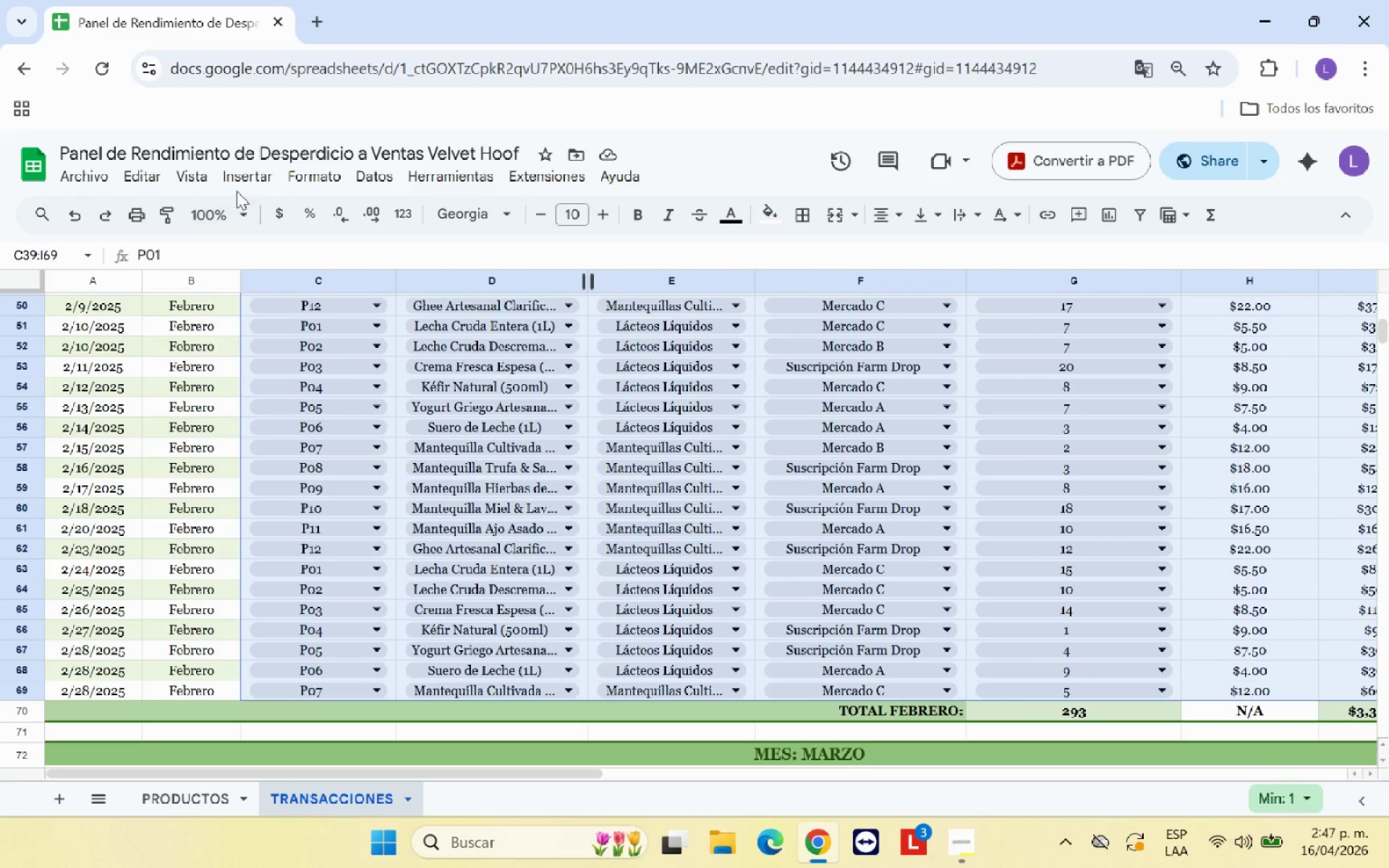 
left_click([237, 177])
 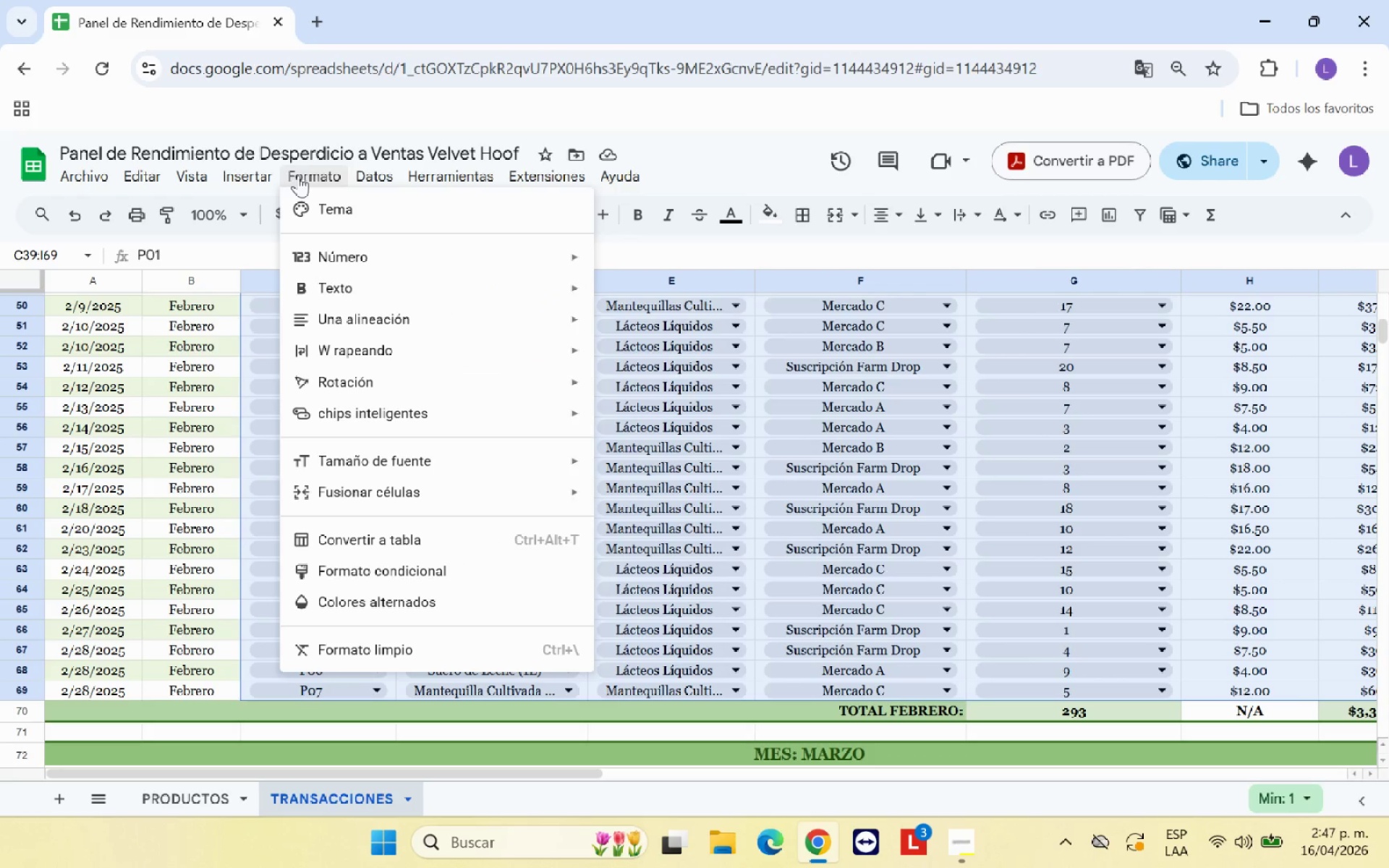 
left_click([305, 174])
 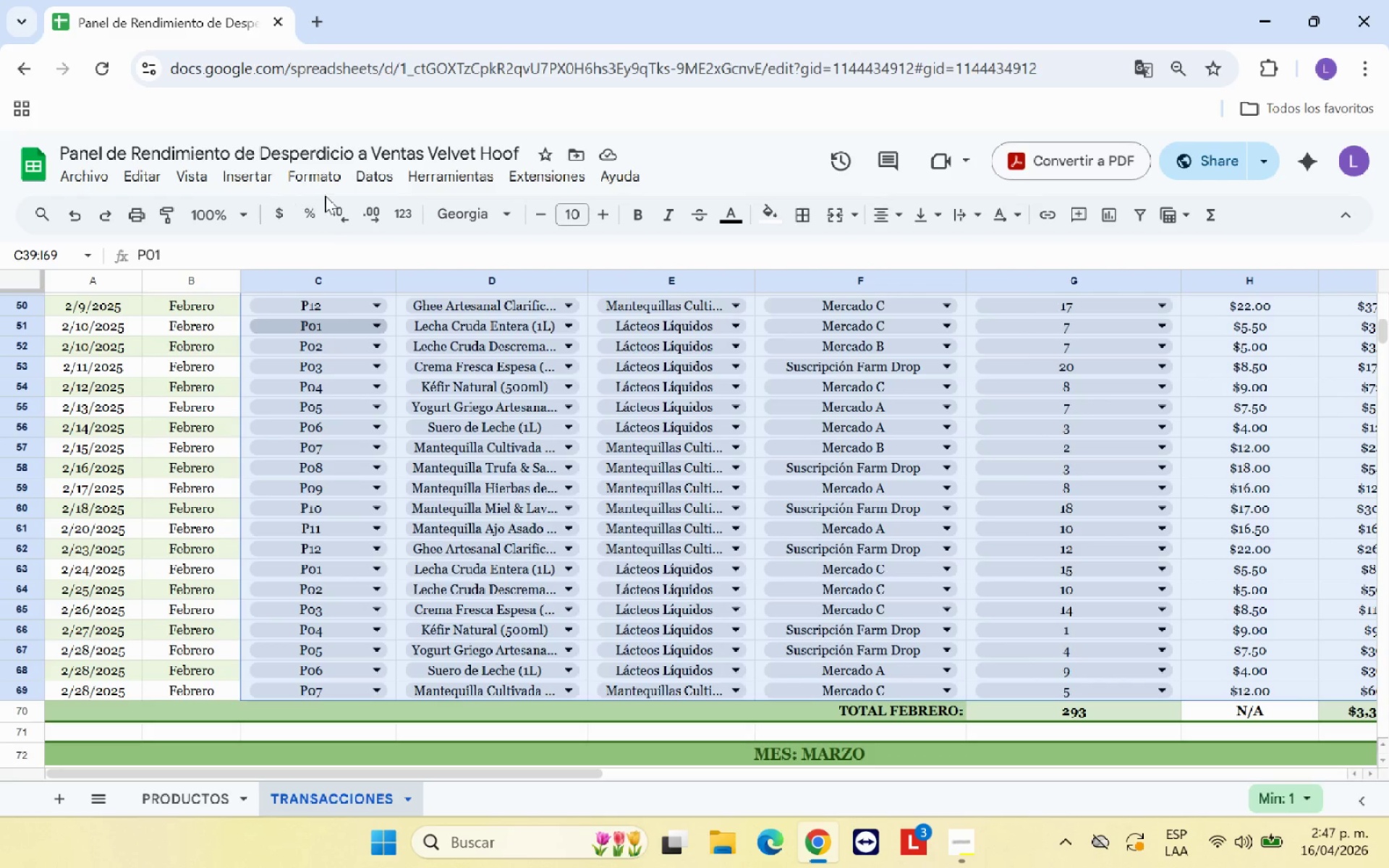 
left_click([324, 183])
 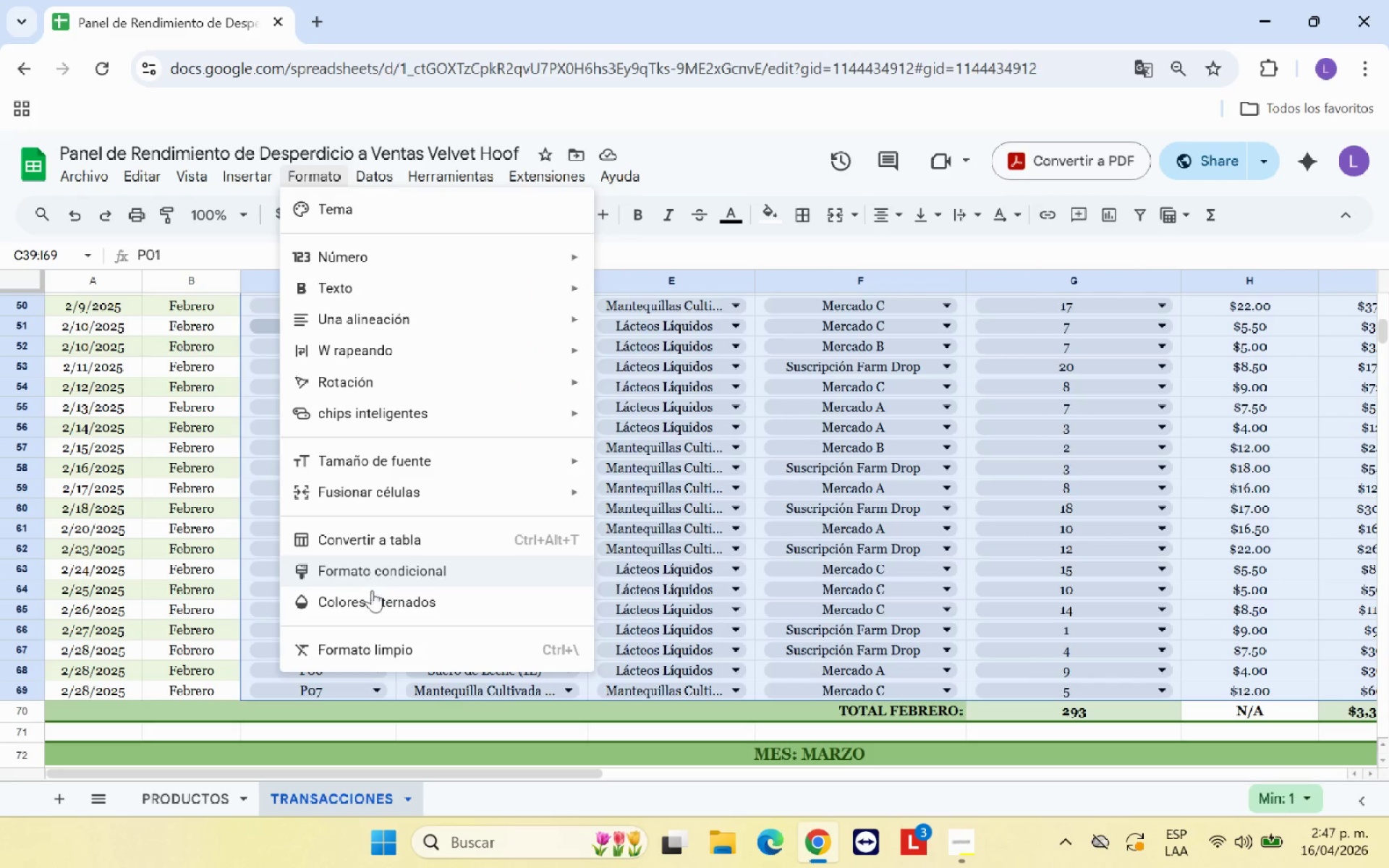 
left_click([373, 598])
 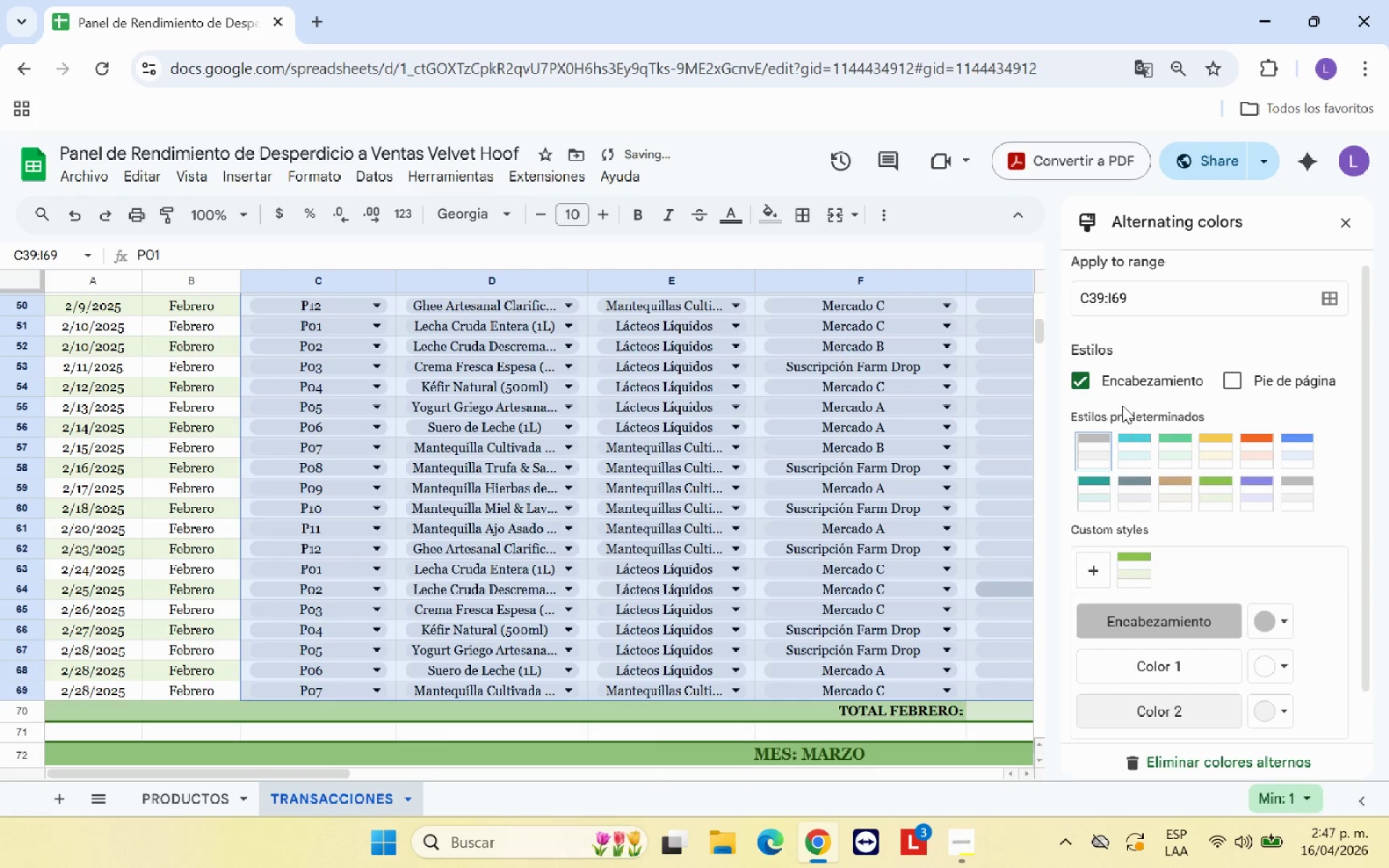 
left_click([1071, 375])
 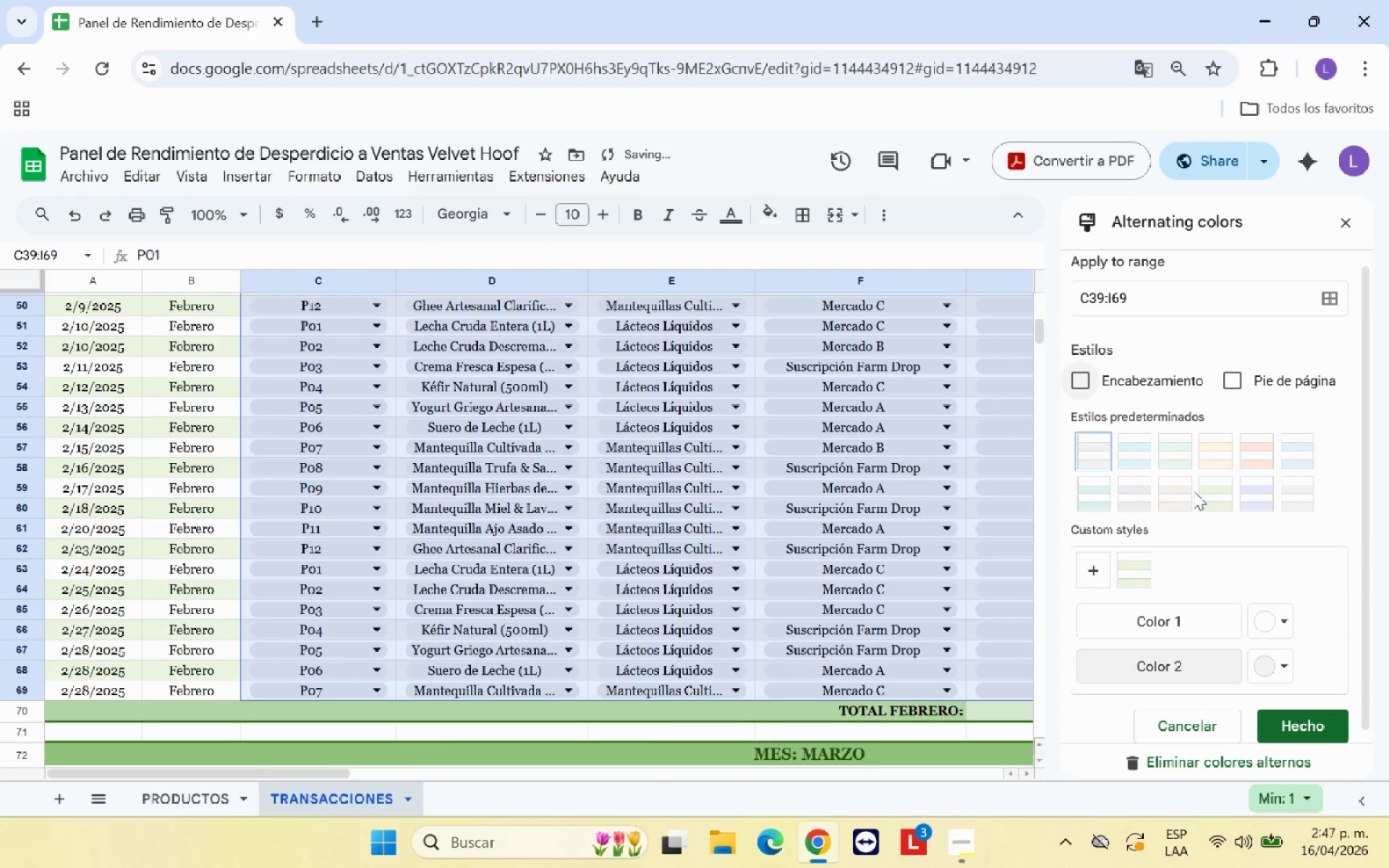 
left_click([1207, 487])
 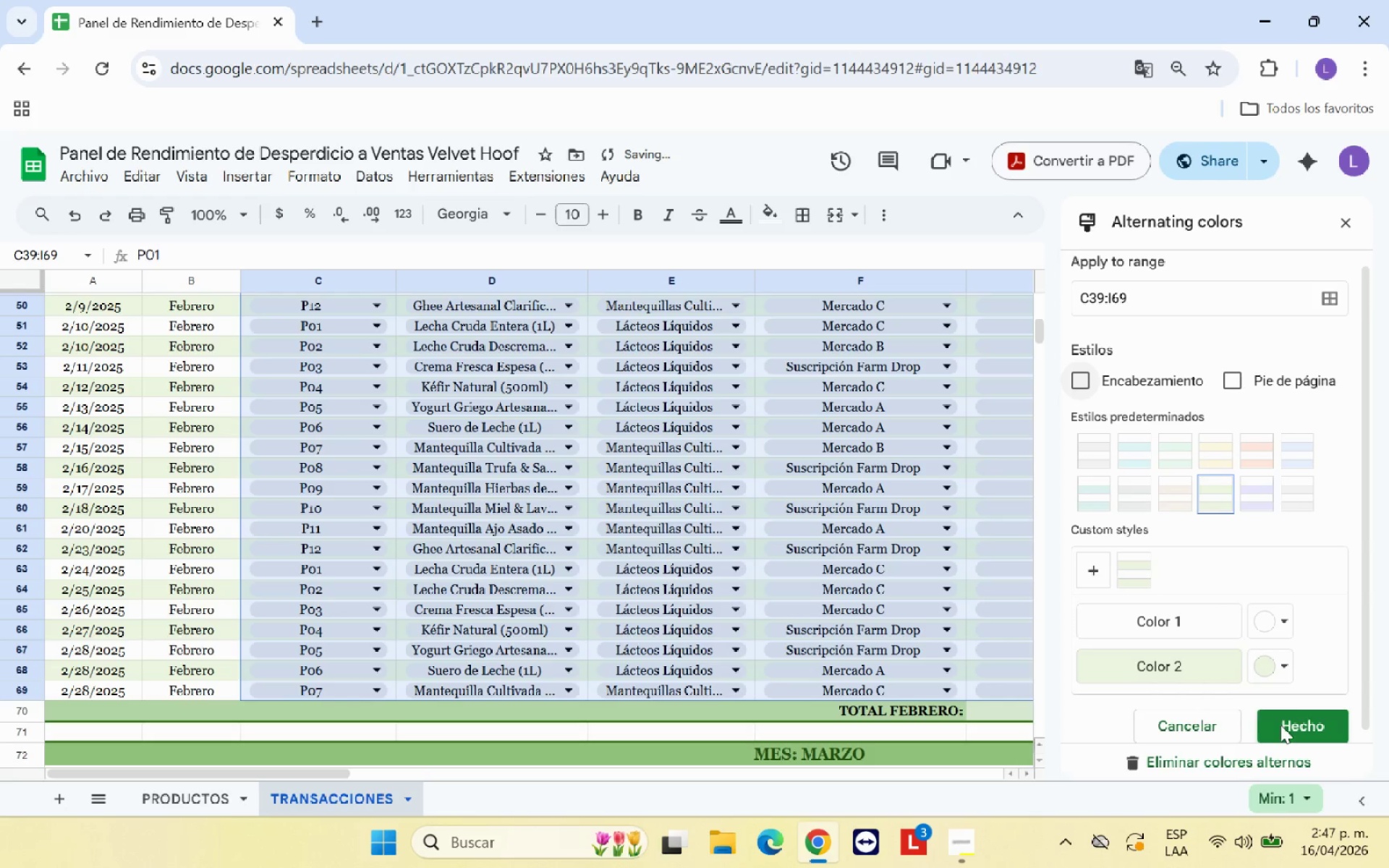 
left_click([1283, 726])
 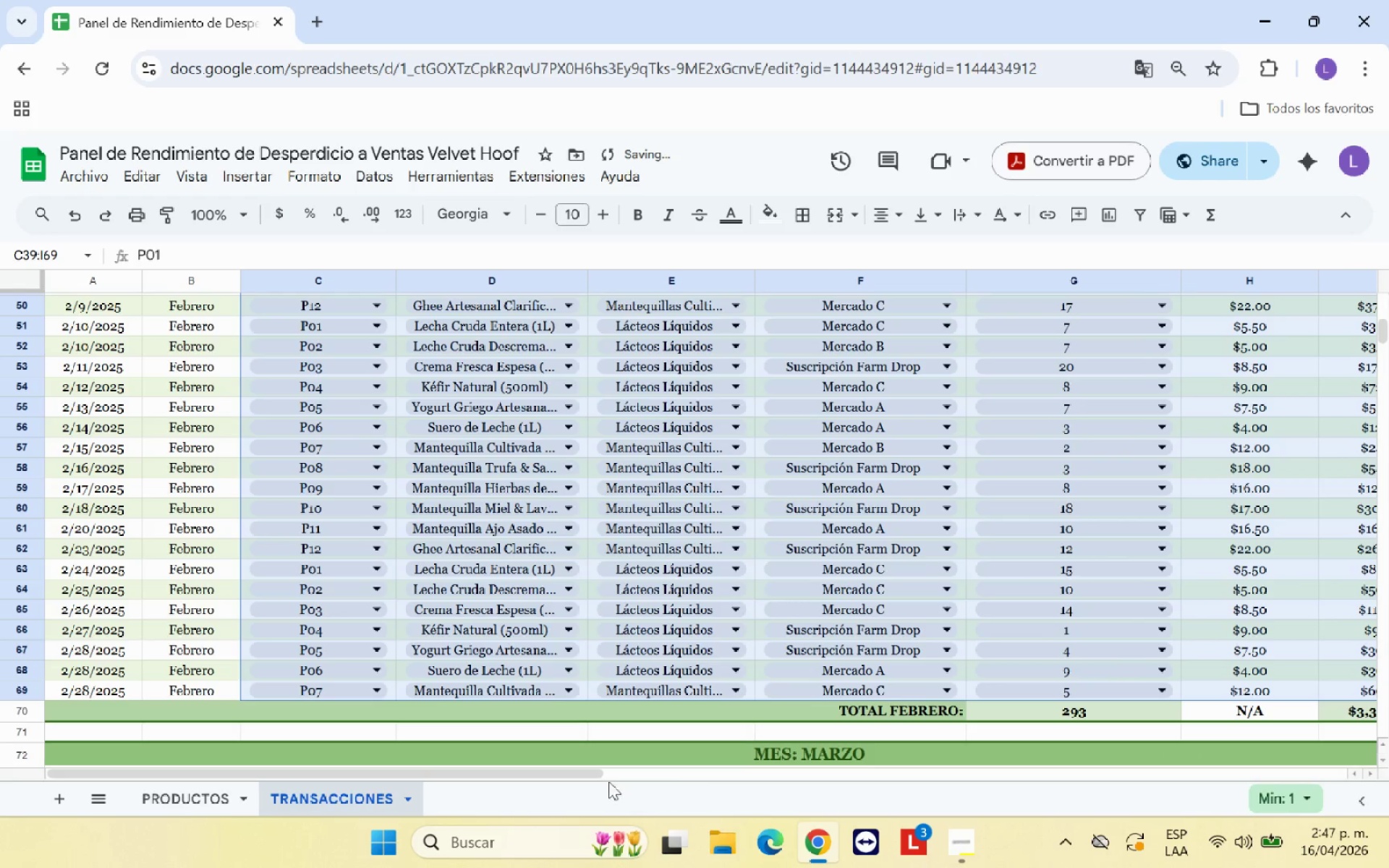 
left_click_drag(start_coordinate=[581, 774], to_coordinate=[855, 767])
 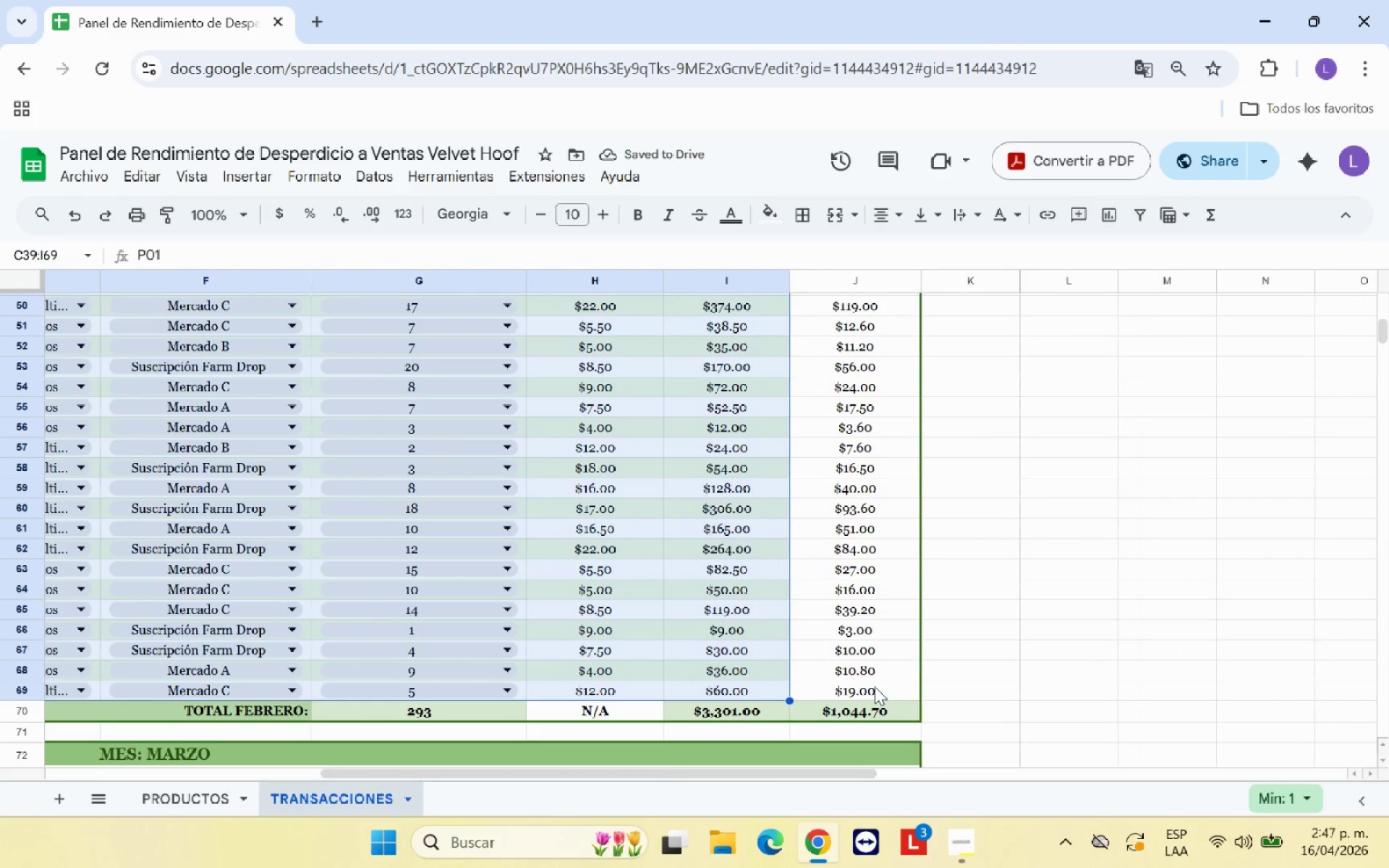 
left_click_drag(start_coordinate=[875, 686], to_coordinate=[853, 411])
 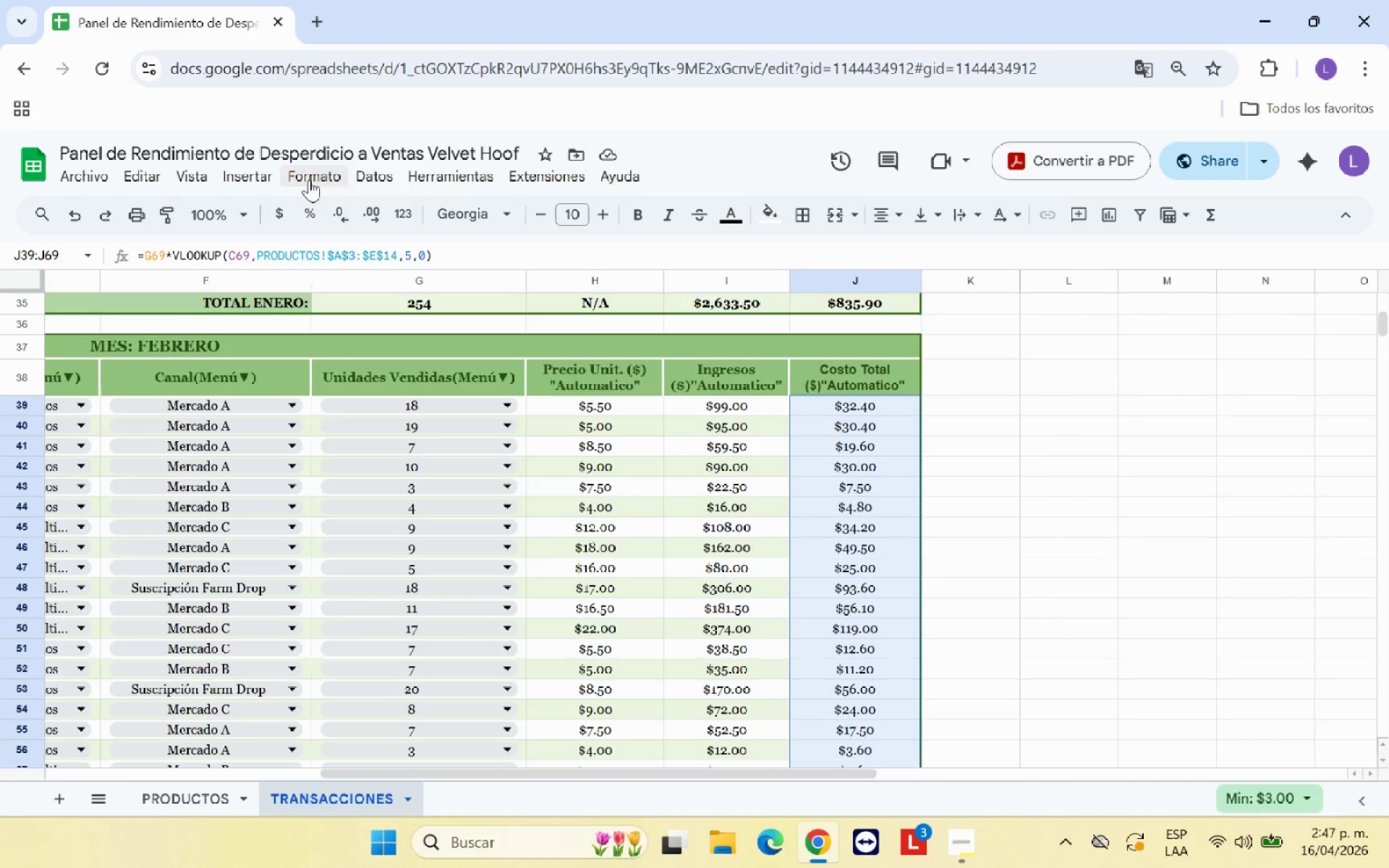 
left_click([309, 179])
 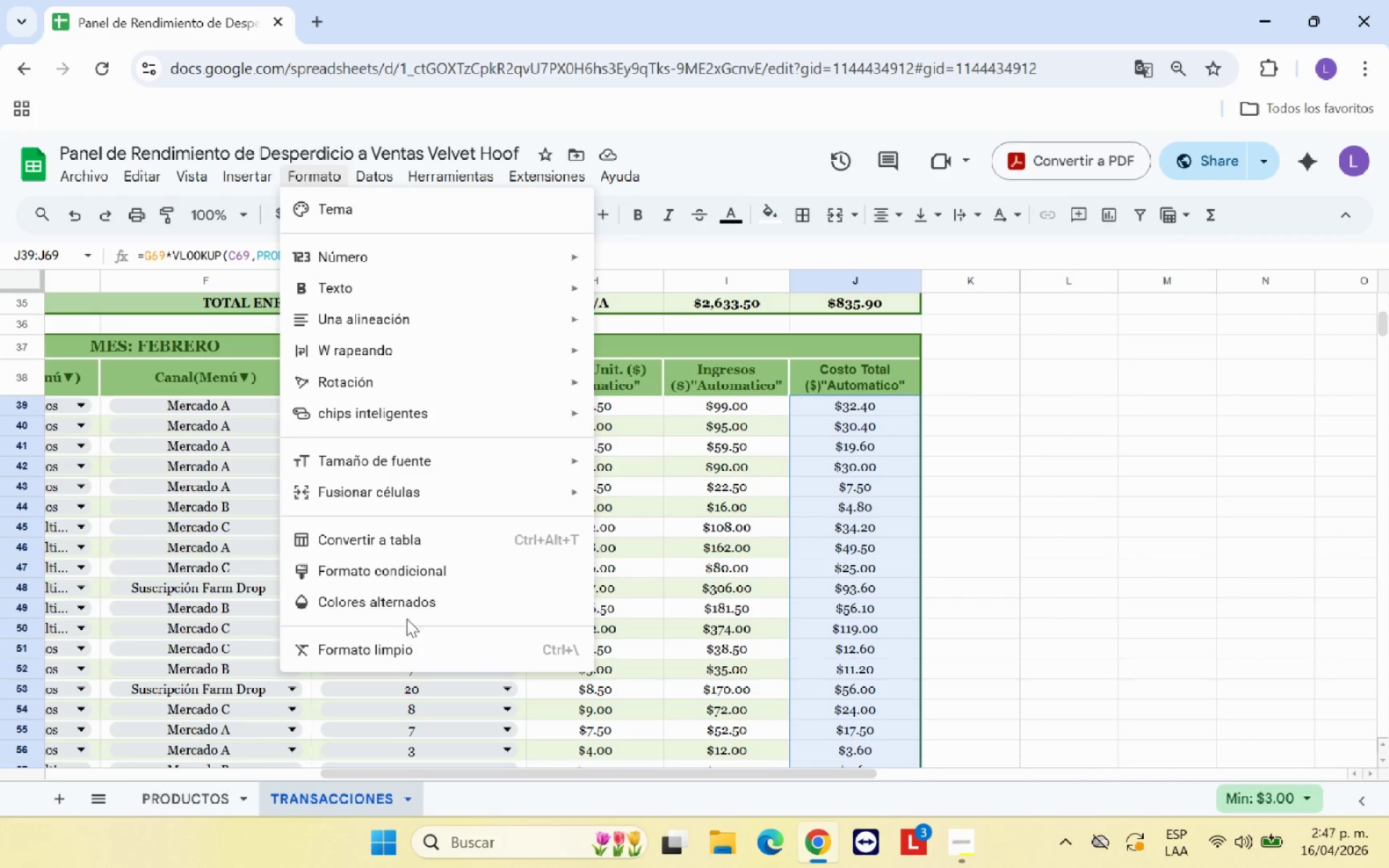 
left_click([413, 605])
 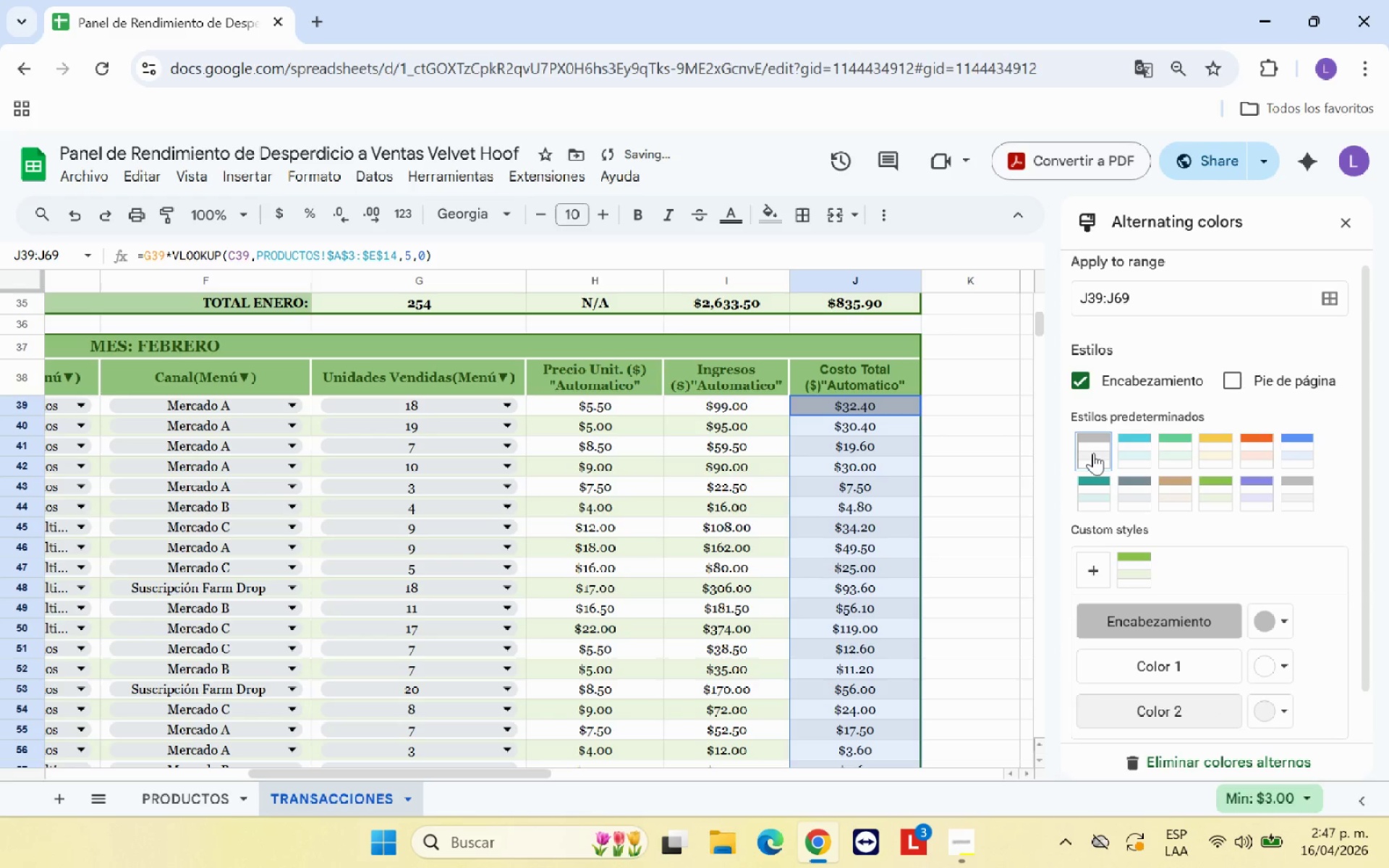 
left_click([1093, 453])
 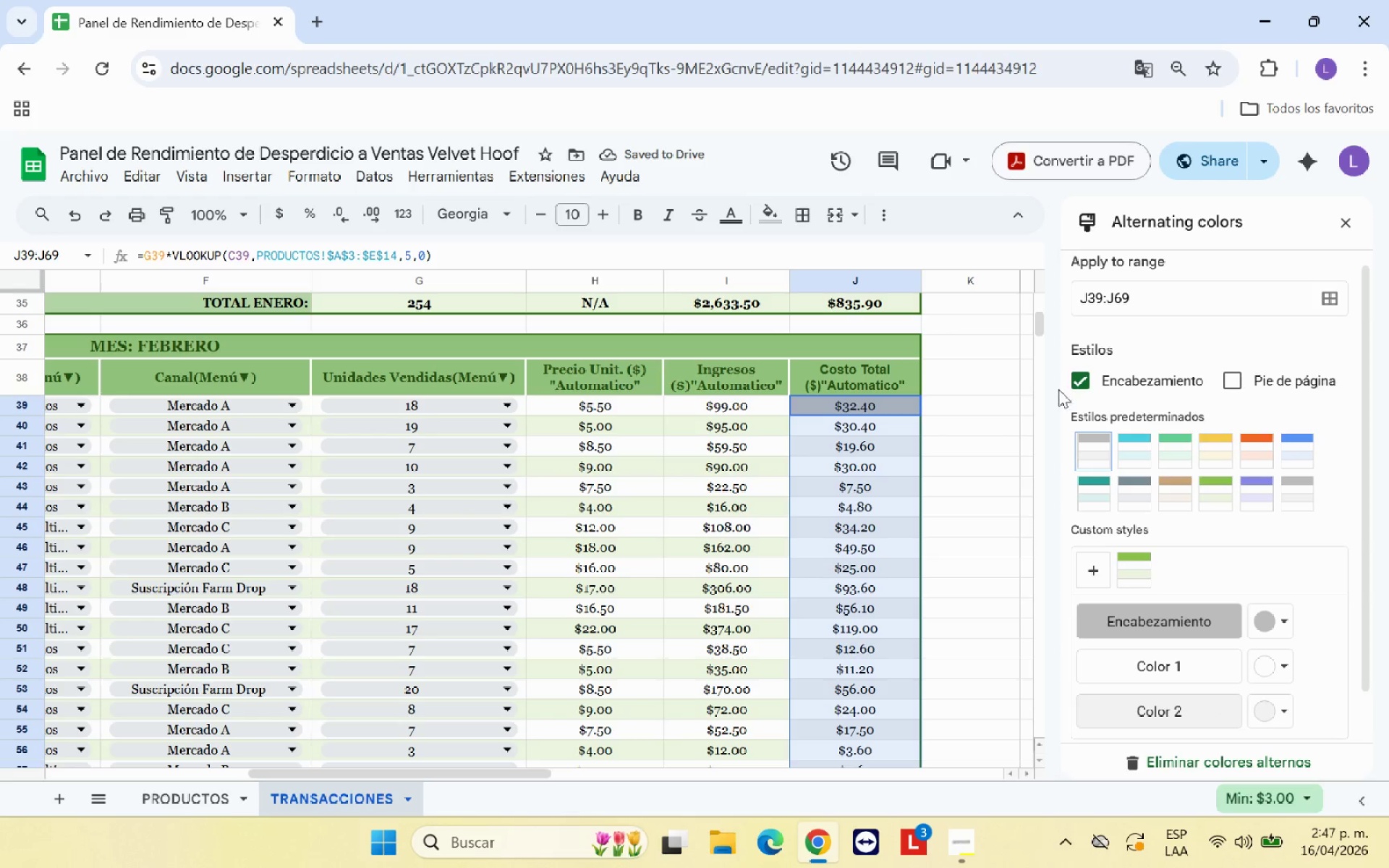 
left_click([1082, 380])
 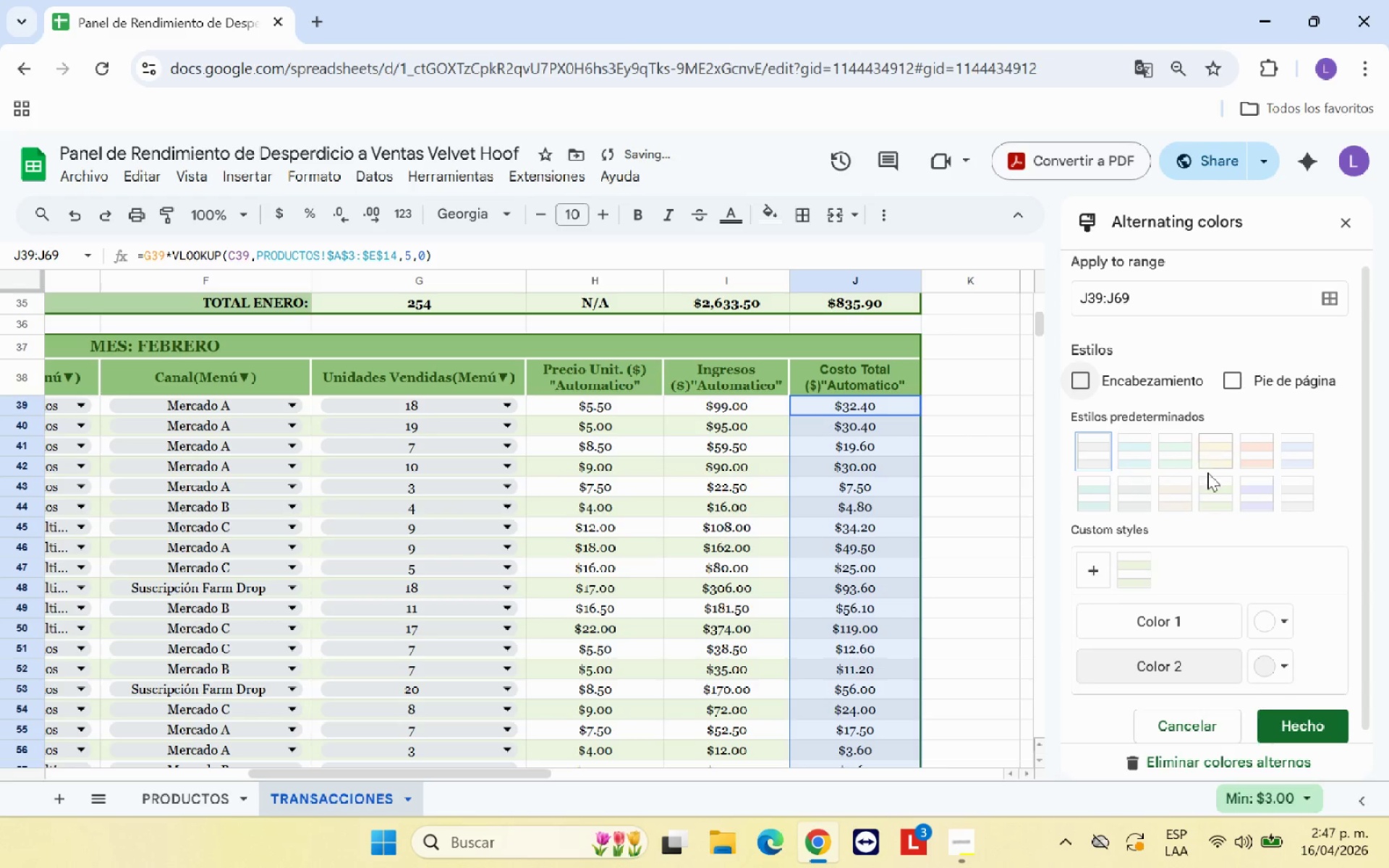 
left_click([1216, 496])
 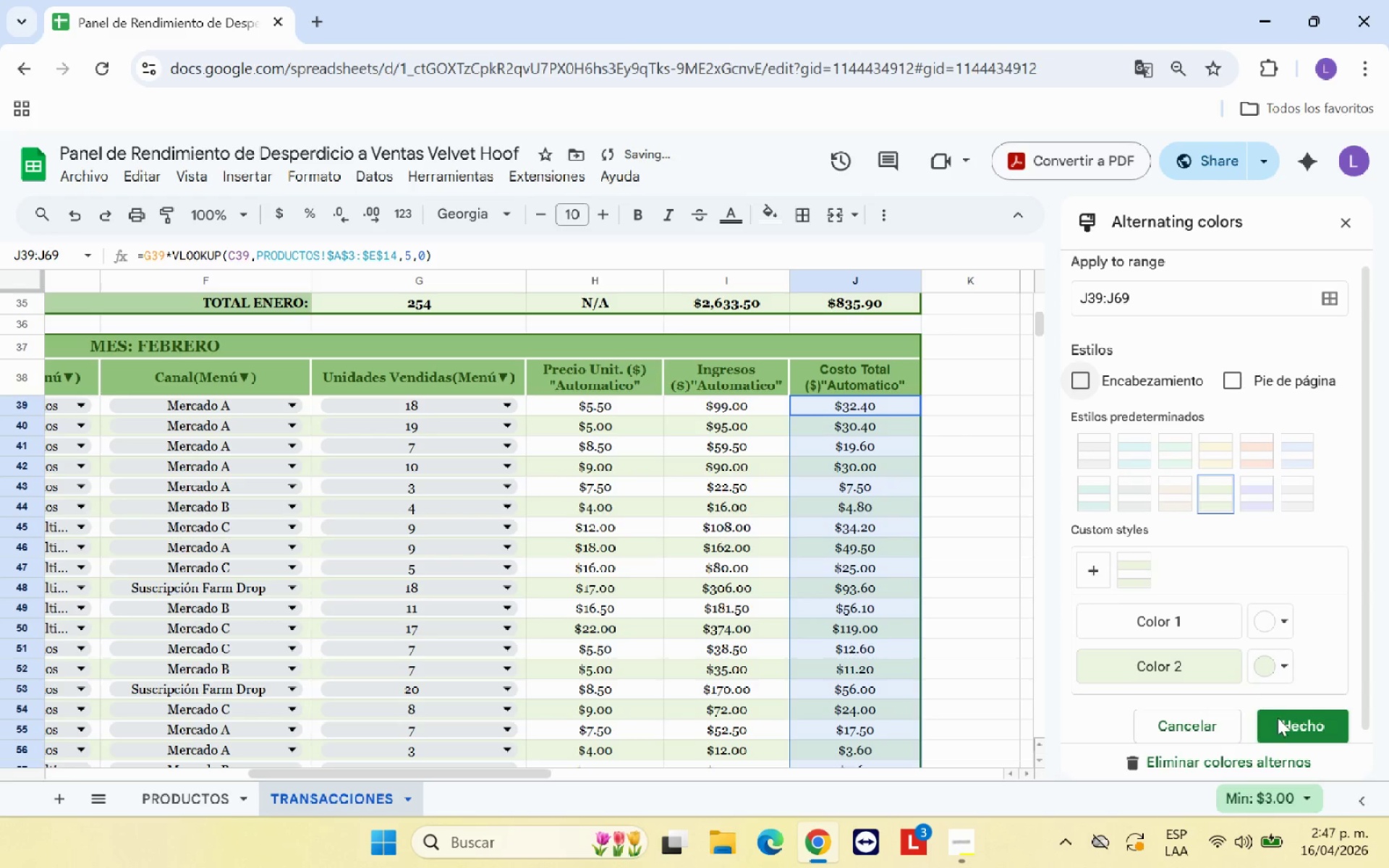 
left_click([1281, 727])
 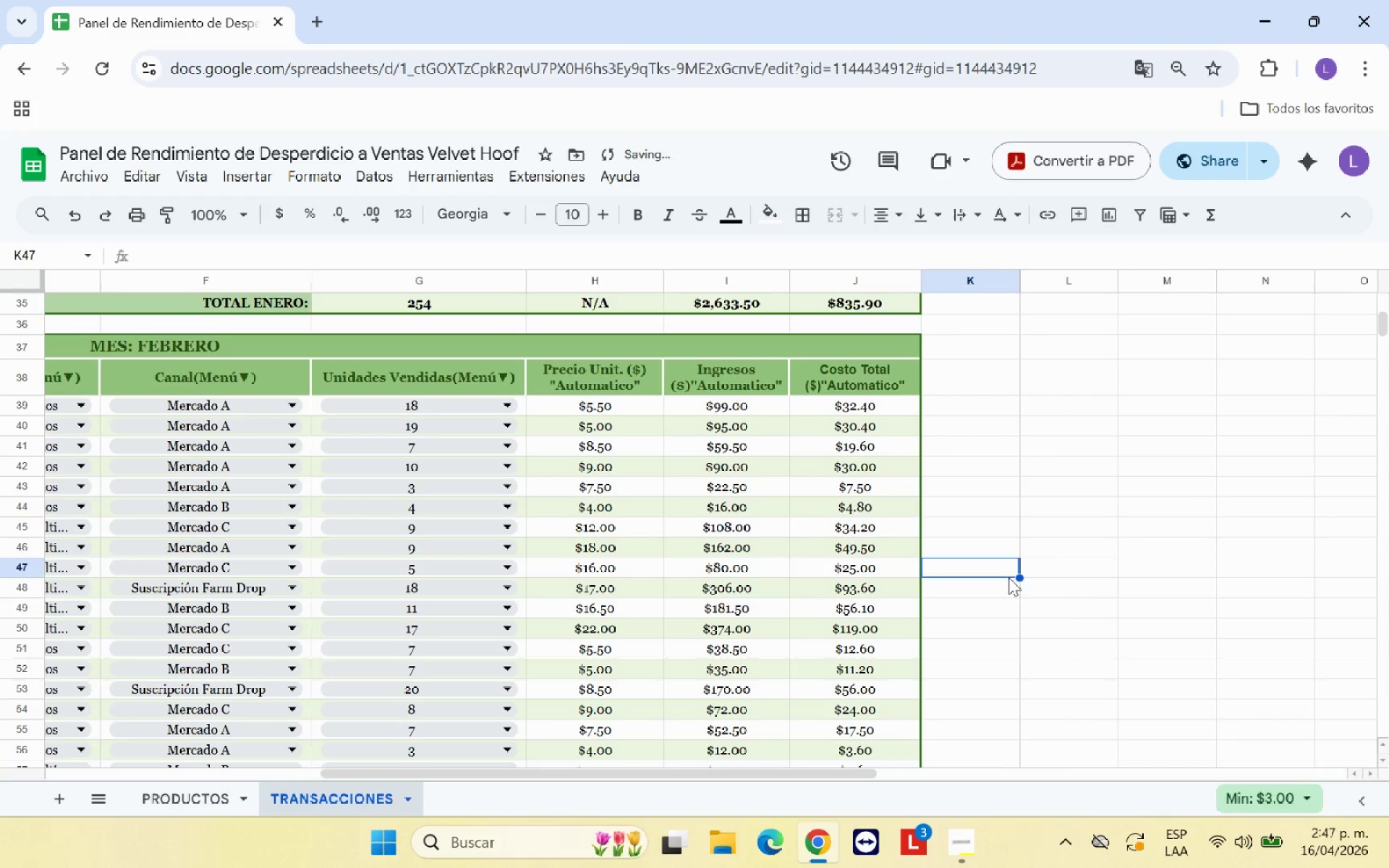 
scroll: coordinate [948, 640], scroll_direction: down, amount: 7.0
 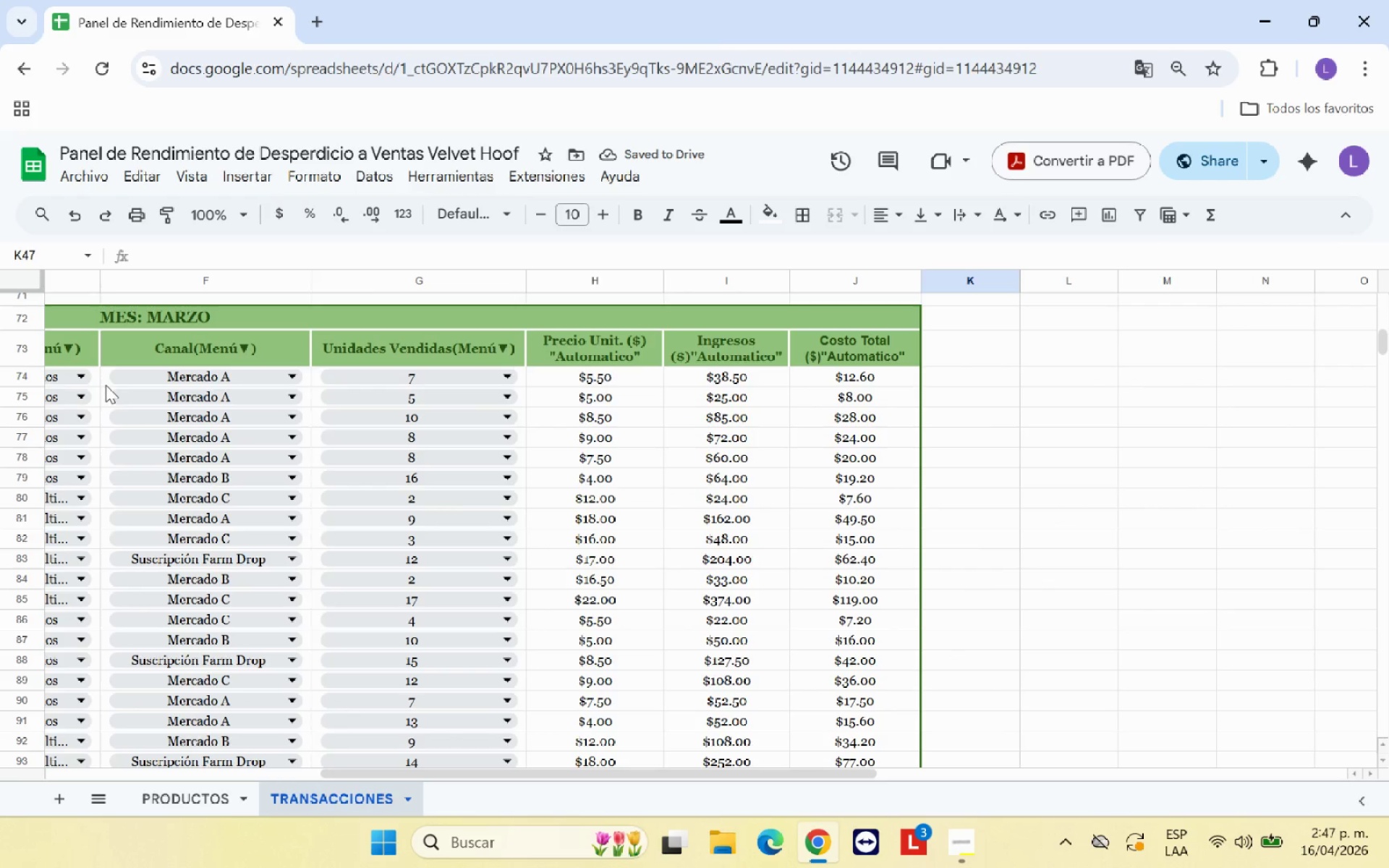 
left_click_drag(start_coordinate=[106, 378], to_coordinate=[825, 659])
 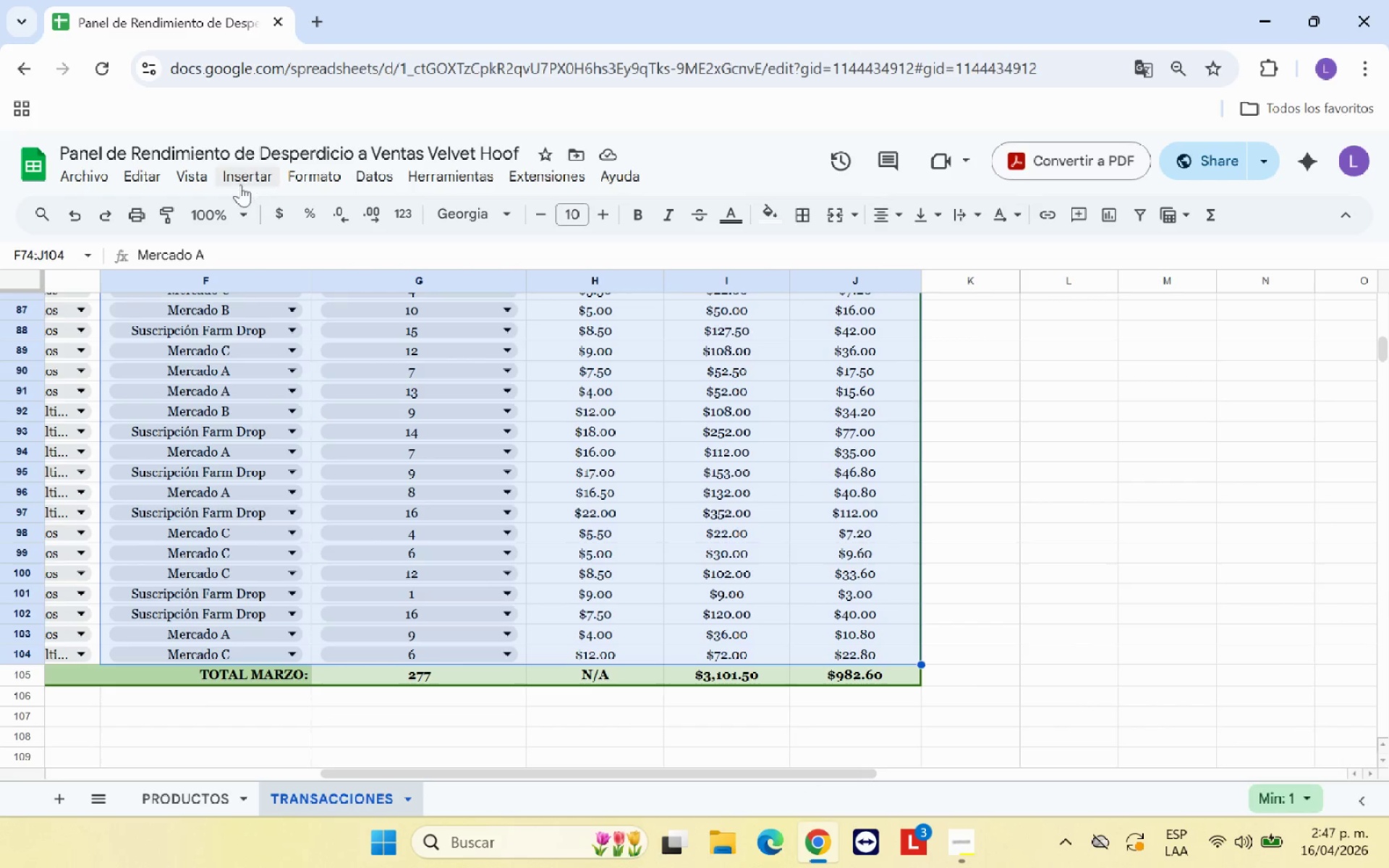 
left_click([290, 174])
 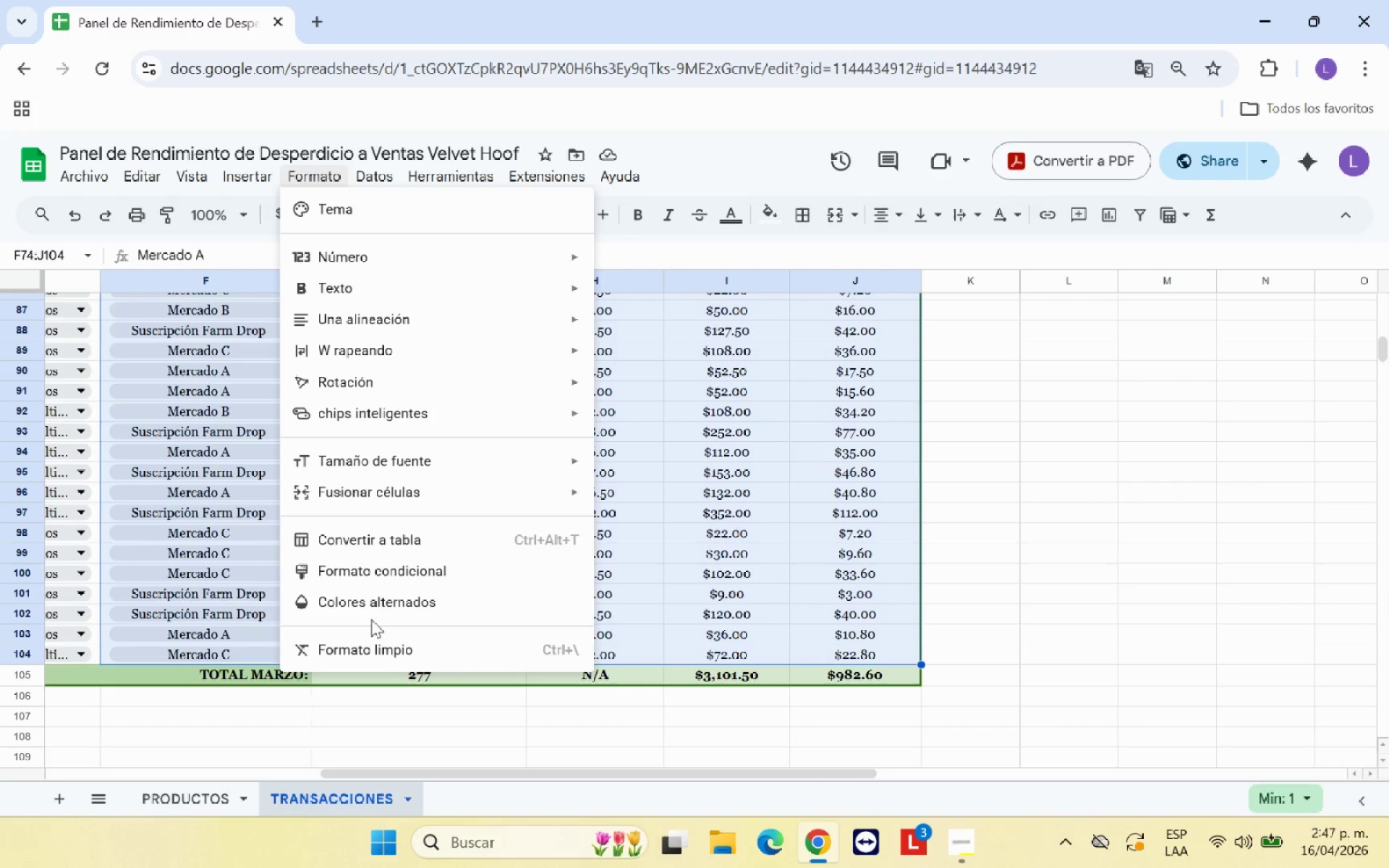 
left_click([380, 603])
 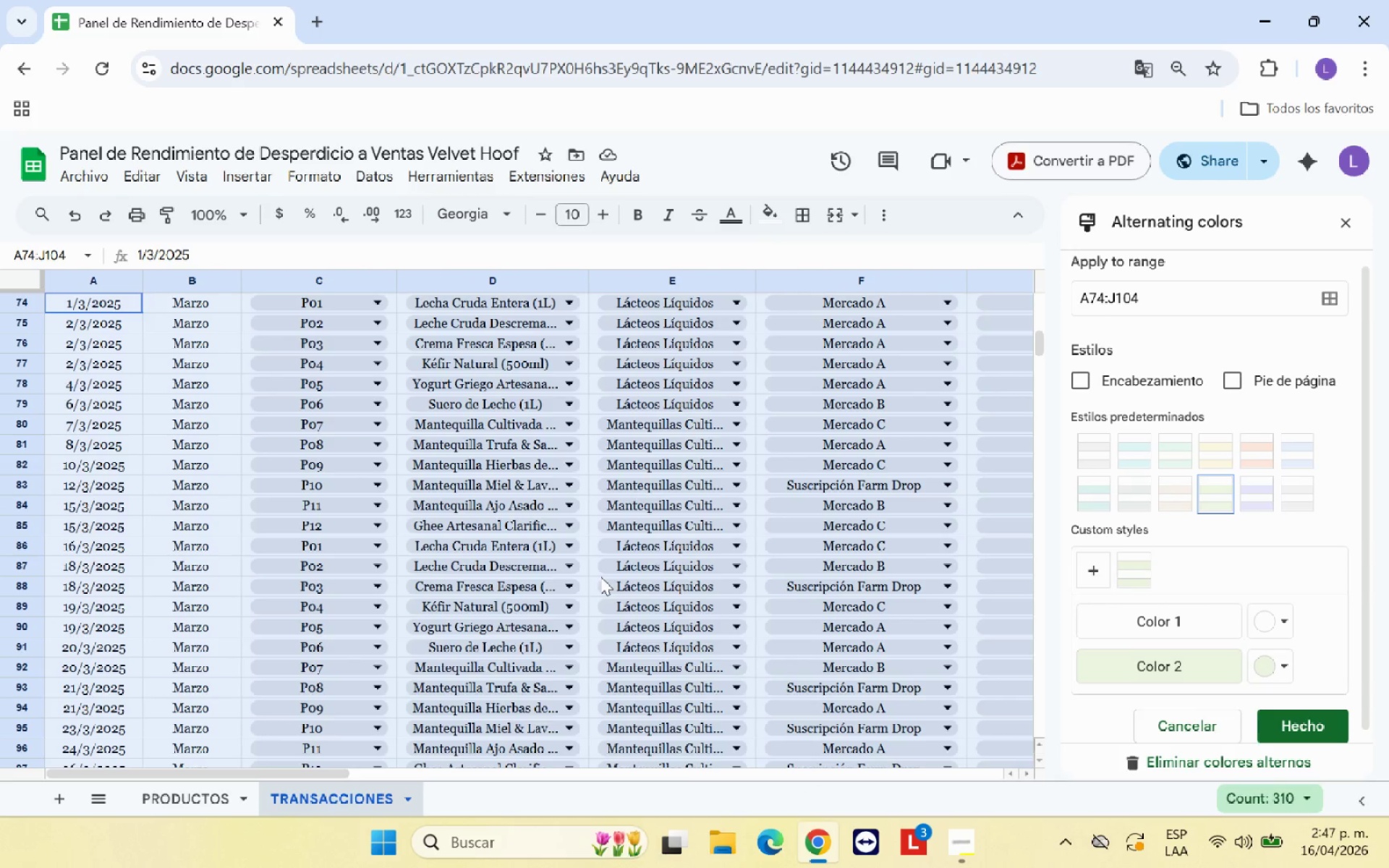 
scroll: coordinate [519, 535], scroll_direction: up, amount: 2.0
 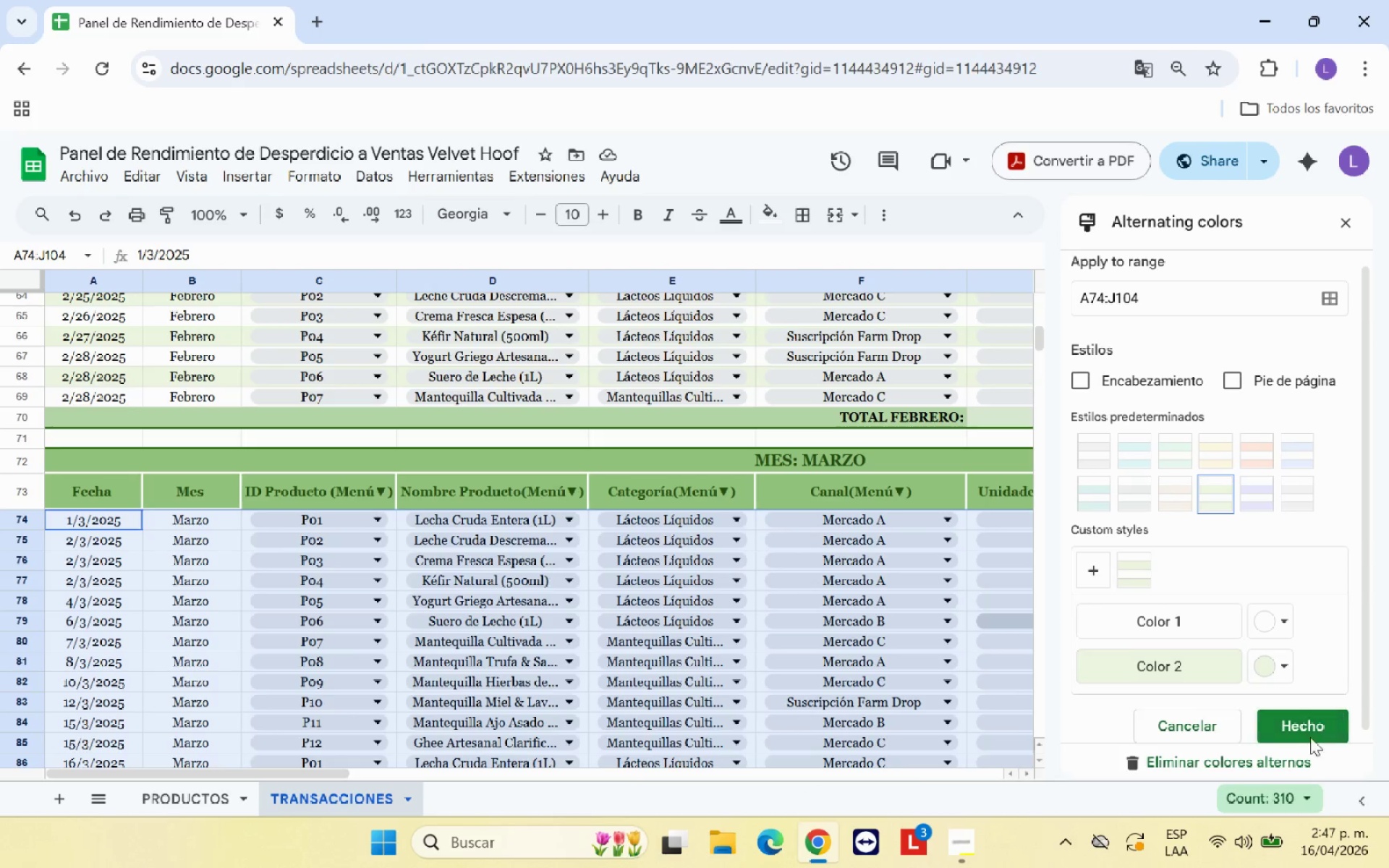 
left_click([1307, 724])
 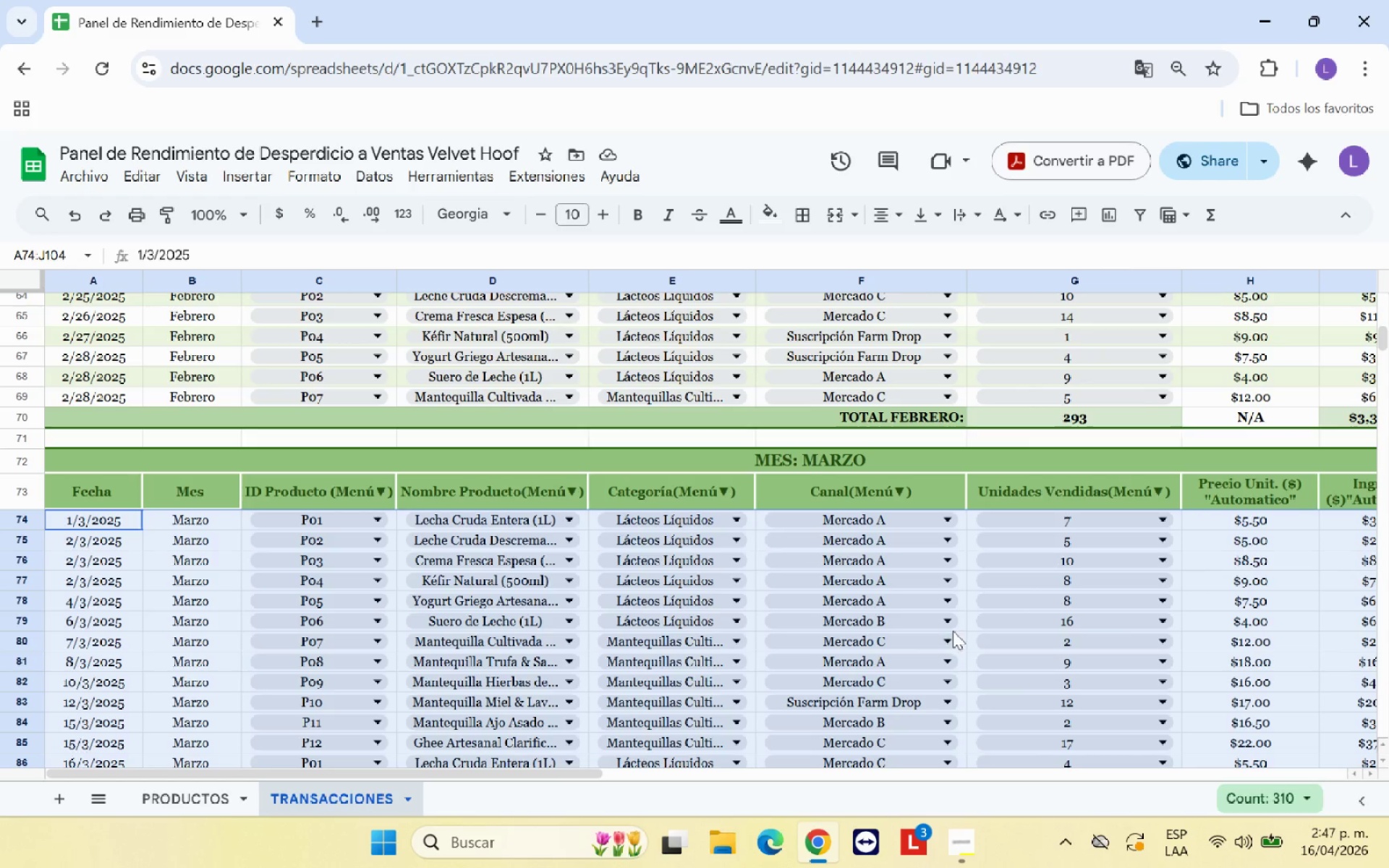 
left_click([851, 440])
 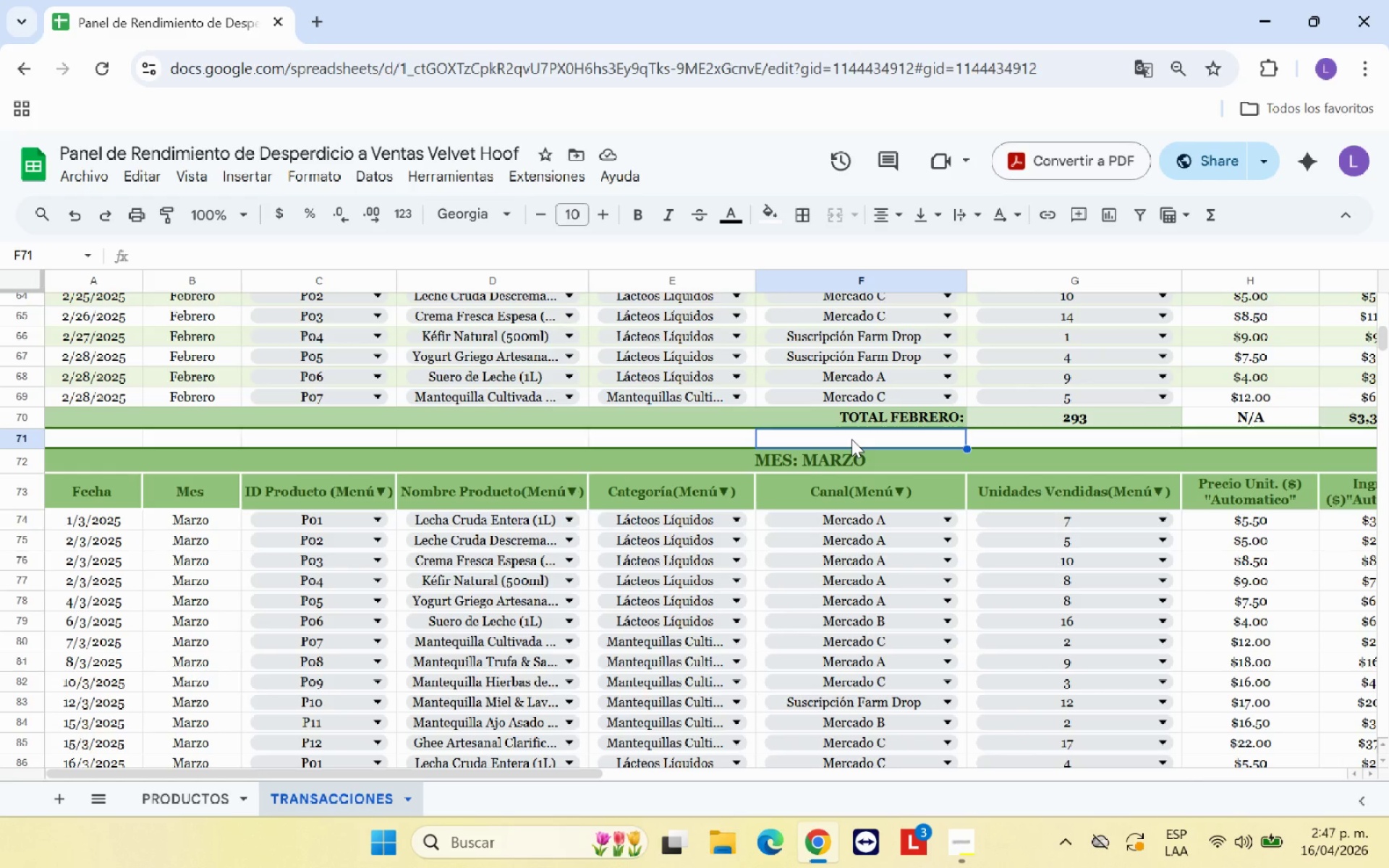 
scroll: coordinate [851, 439], scroll_direction: up, amount: 7.0
 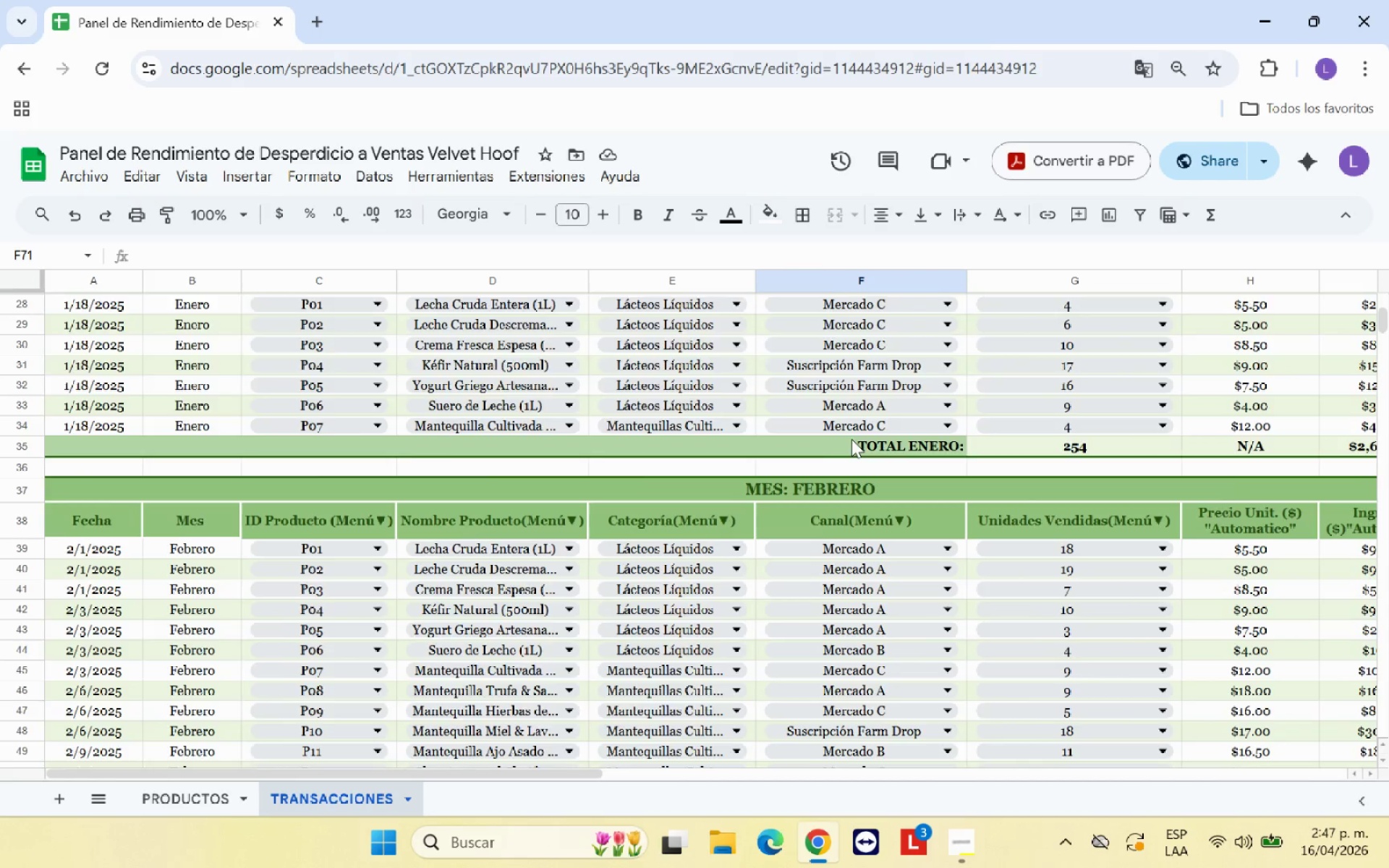 
scroll: coordinate [851, 440], scroll_direction: down, amount: 5.0
 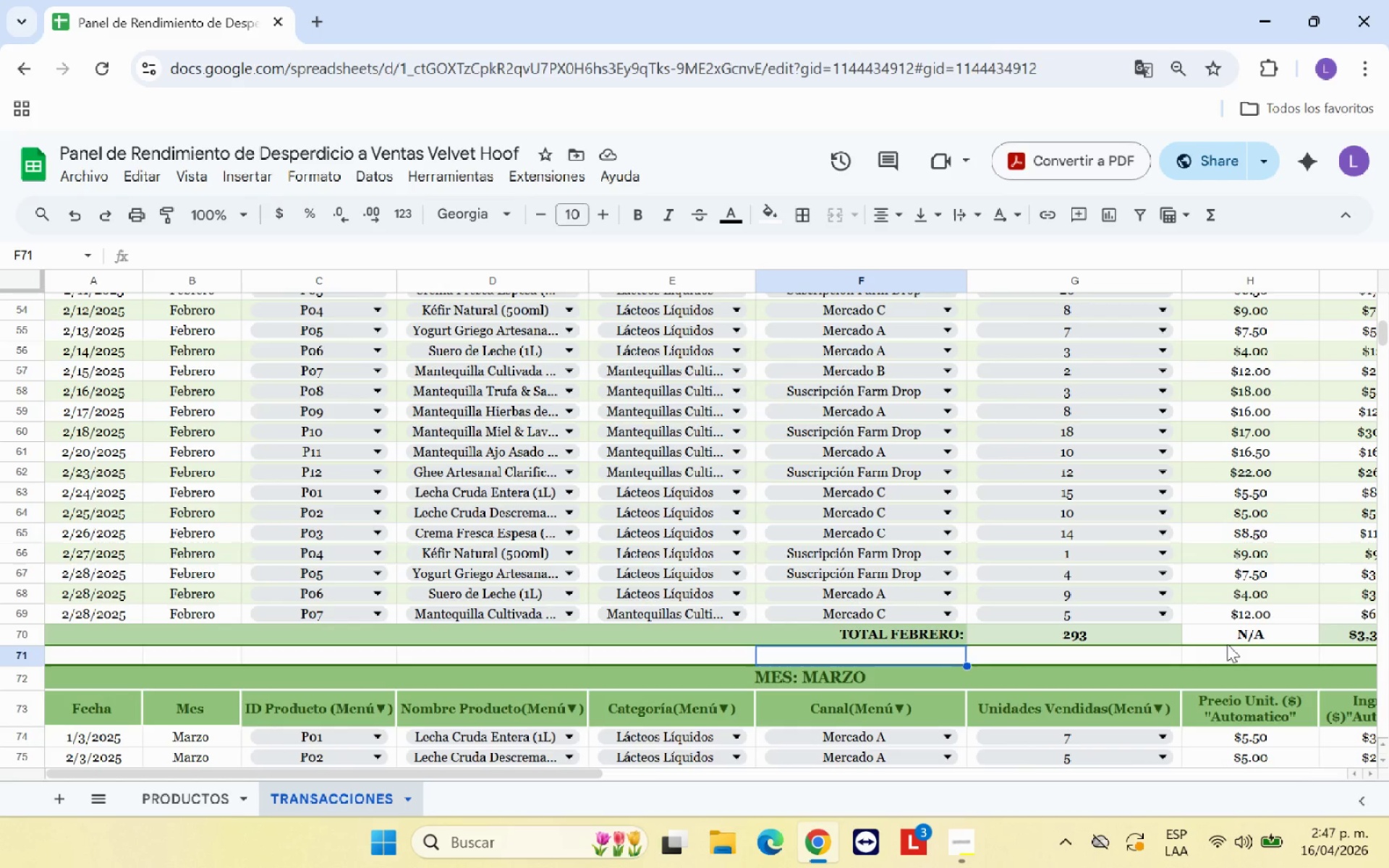 
left_click([1228, 633])
 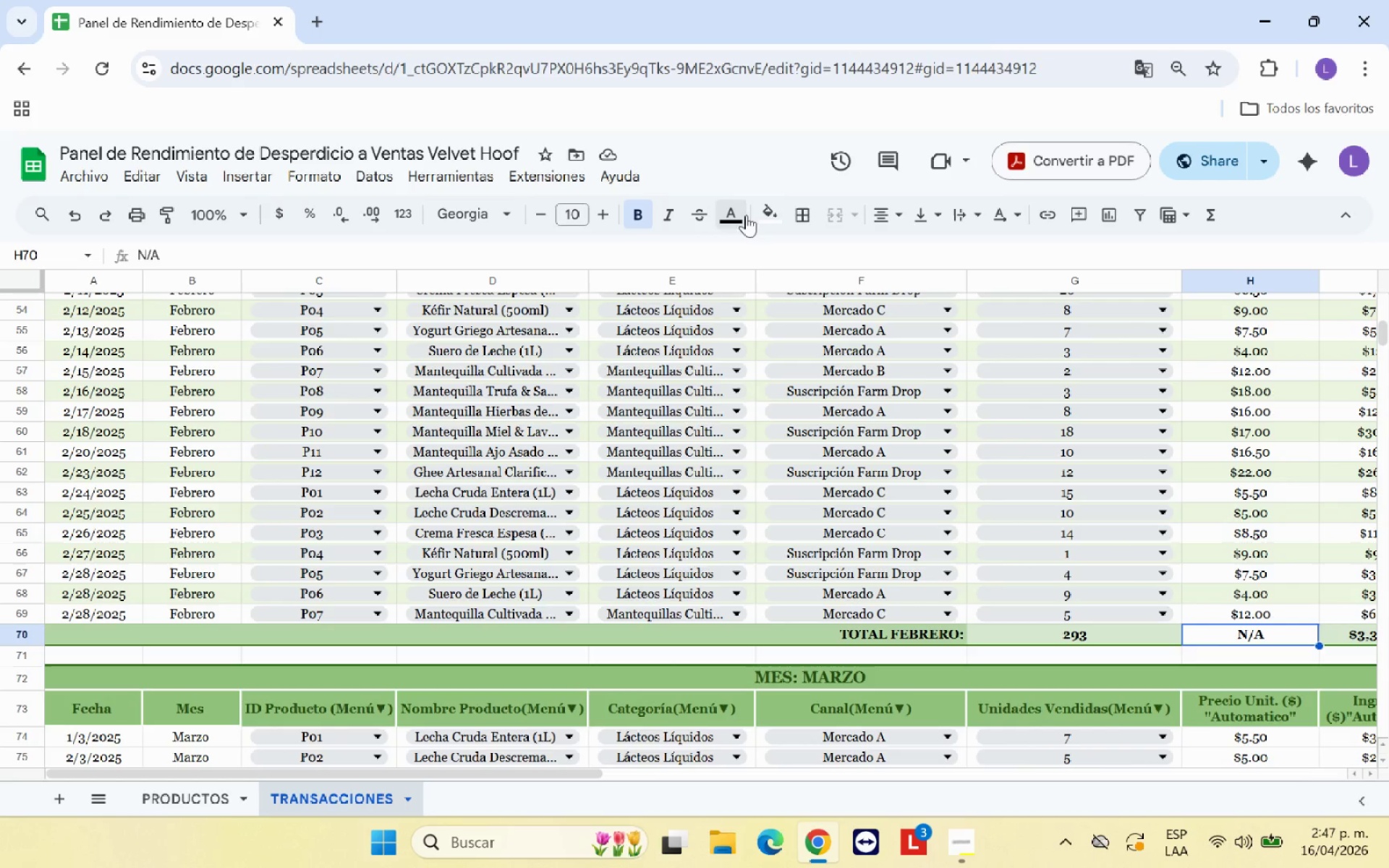 
left_click([772, 216])
 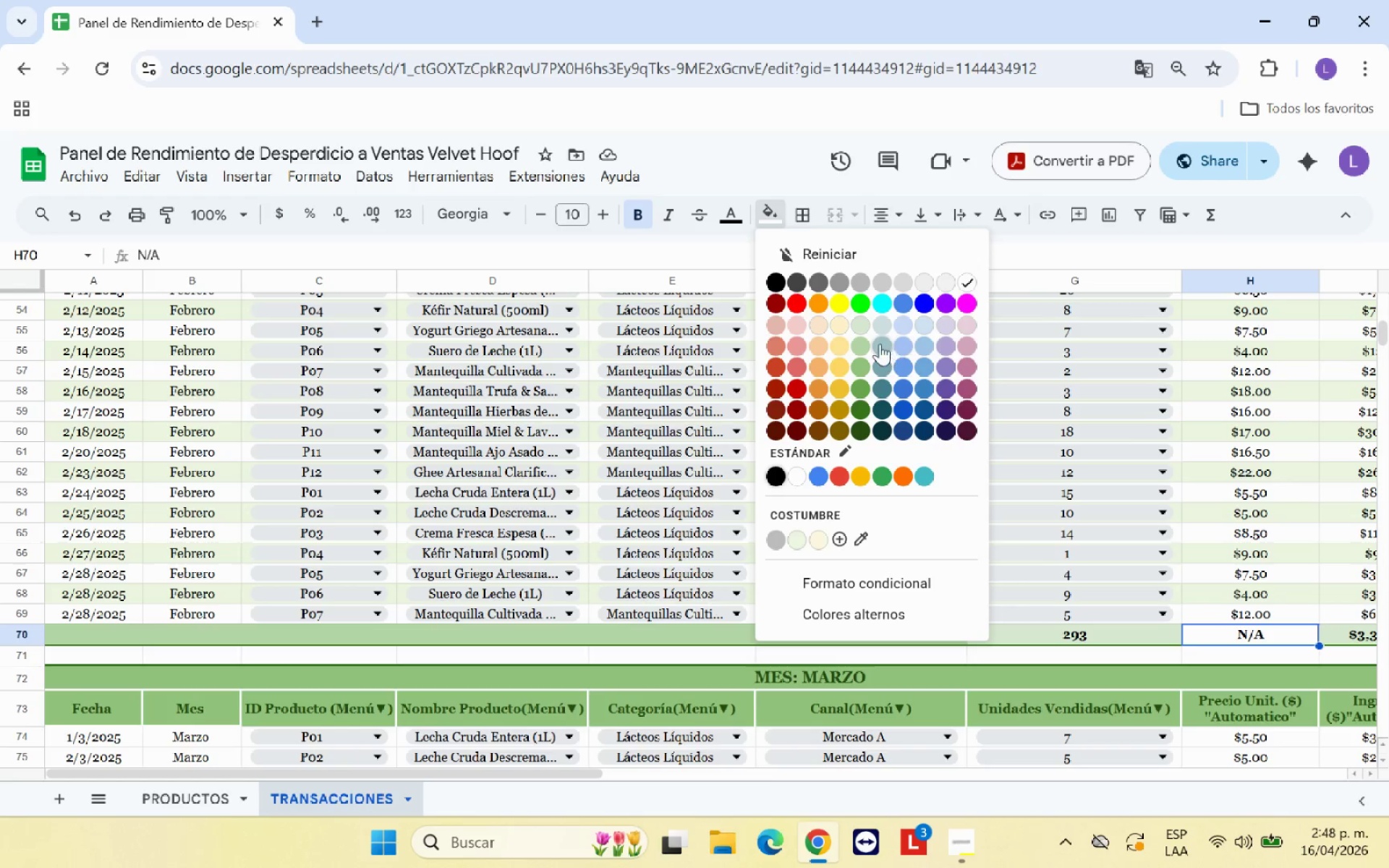 
left_click([864, 326])
 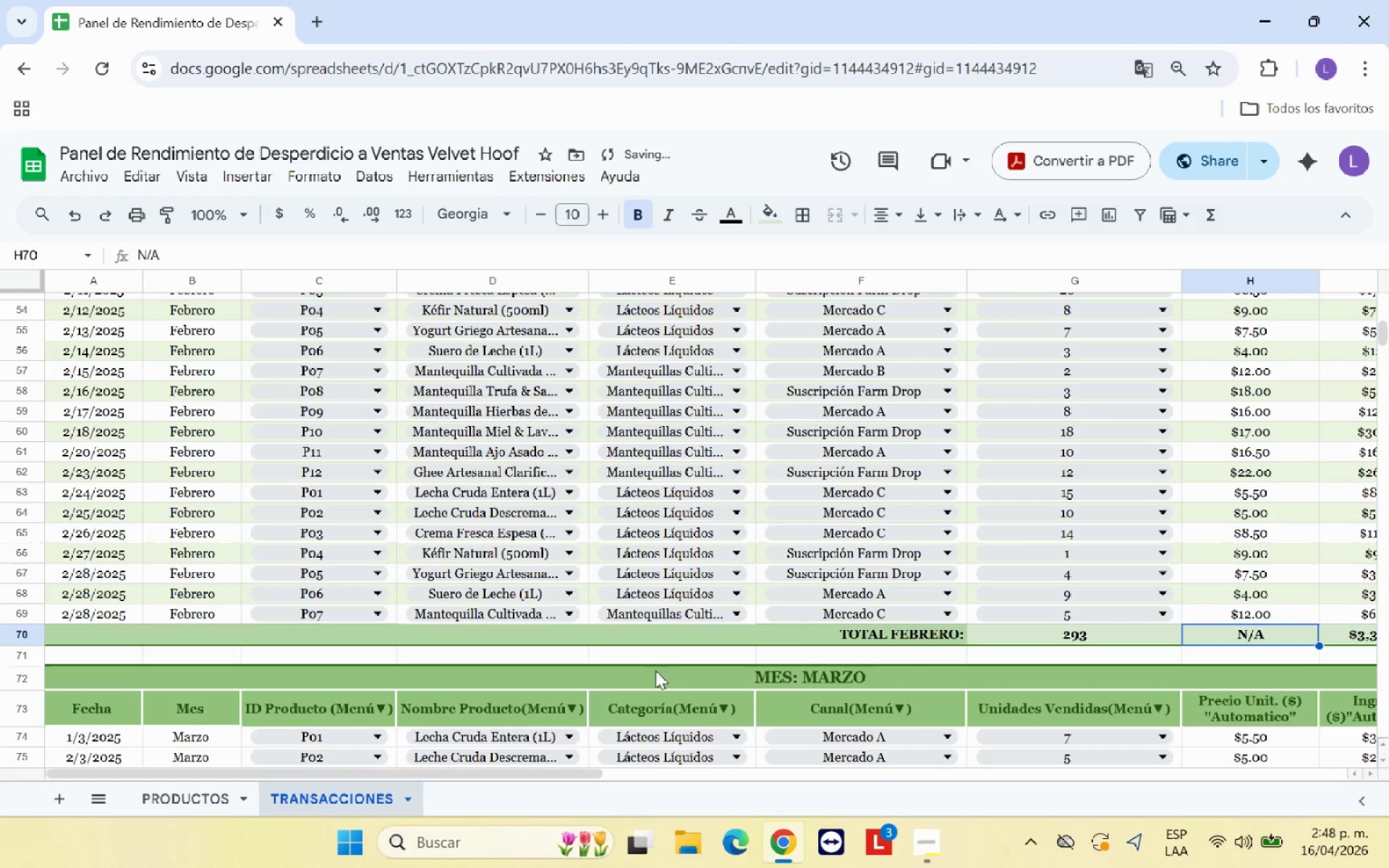 
left_click([683, 659])
 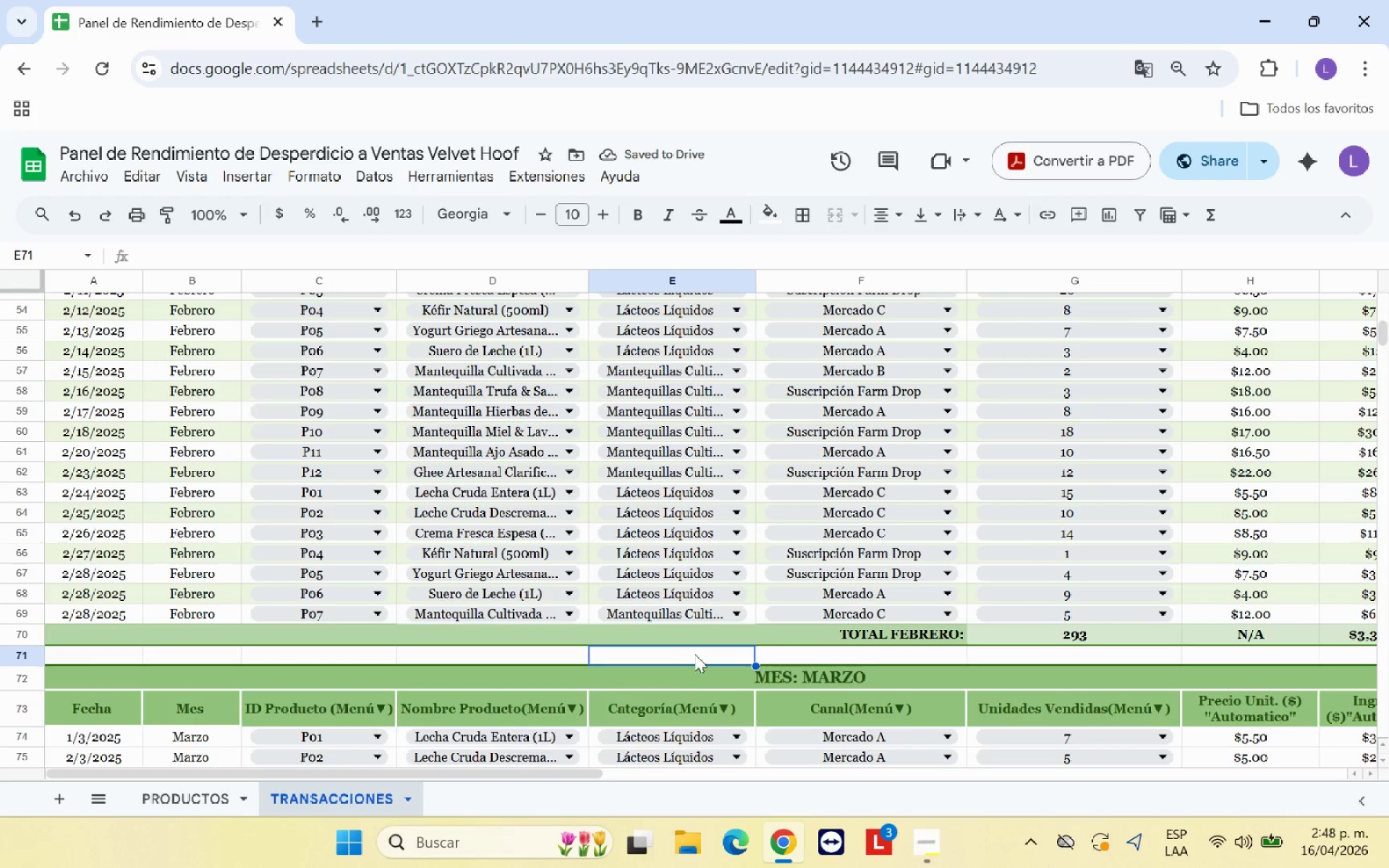 
scroll: coordinate [696, 648], scroll_direction: down, amount: 4.0
 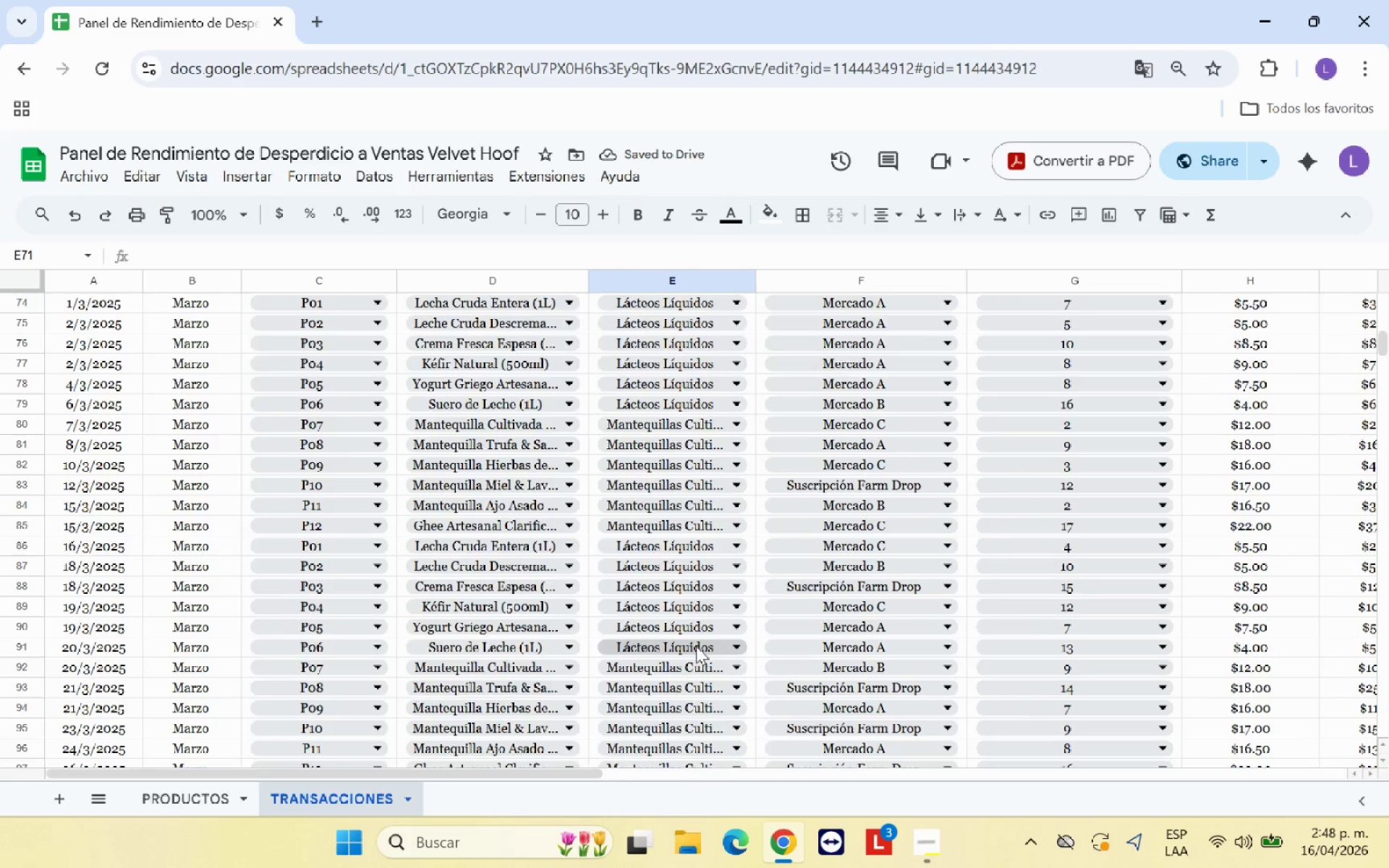 
scroll: coordinate [696, 646], scroll_direction: up, amount: 1.0
 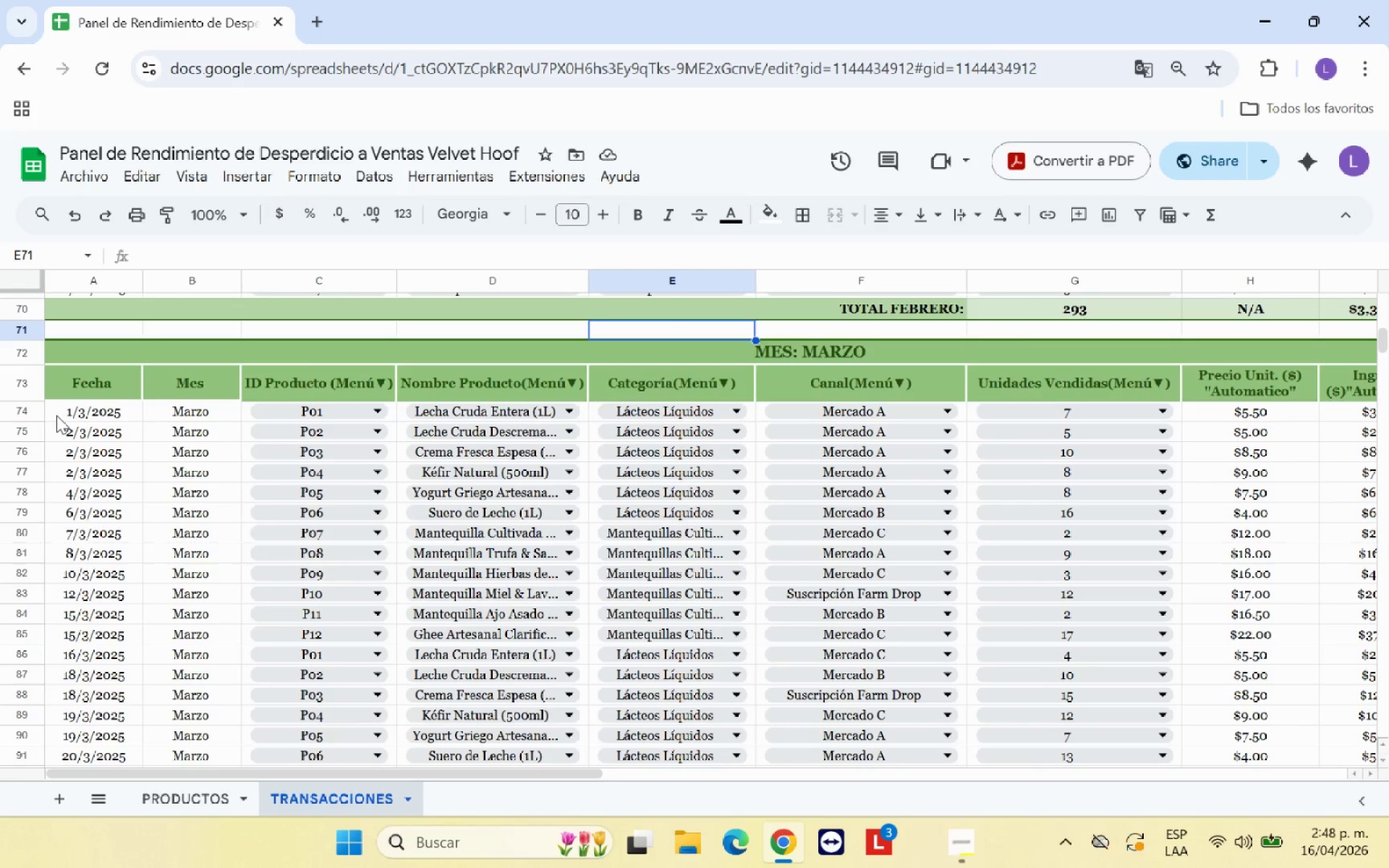 
left_click_drag(start_coordinate=[56, 414], to_coordinate=[1072, 713])
 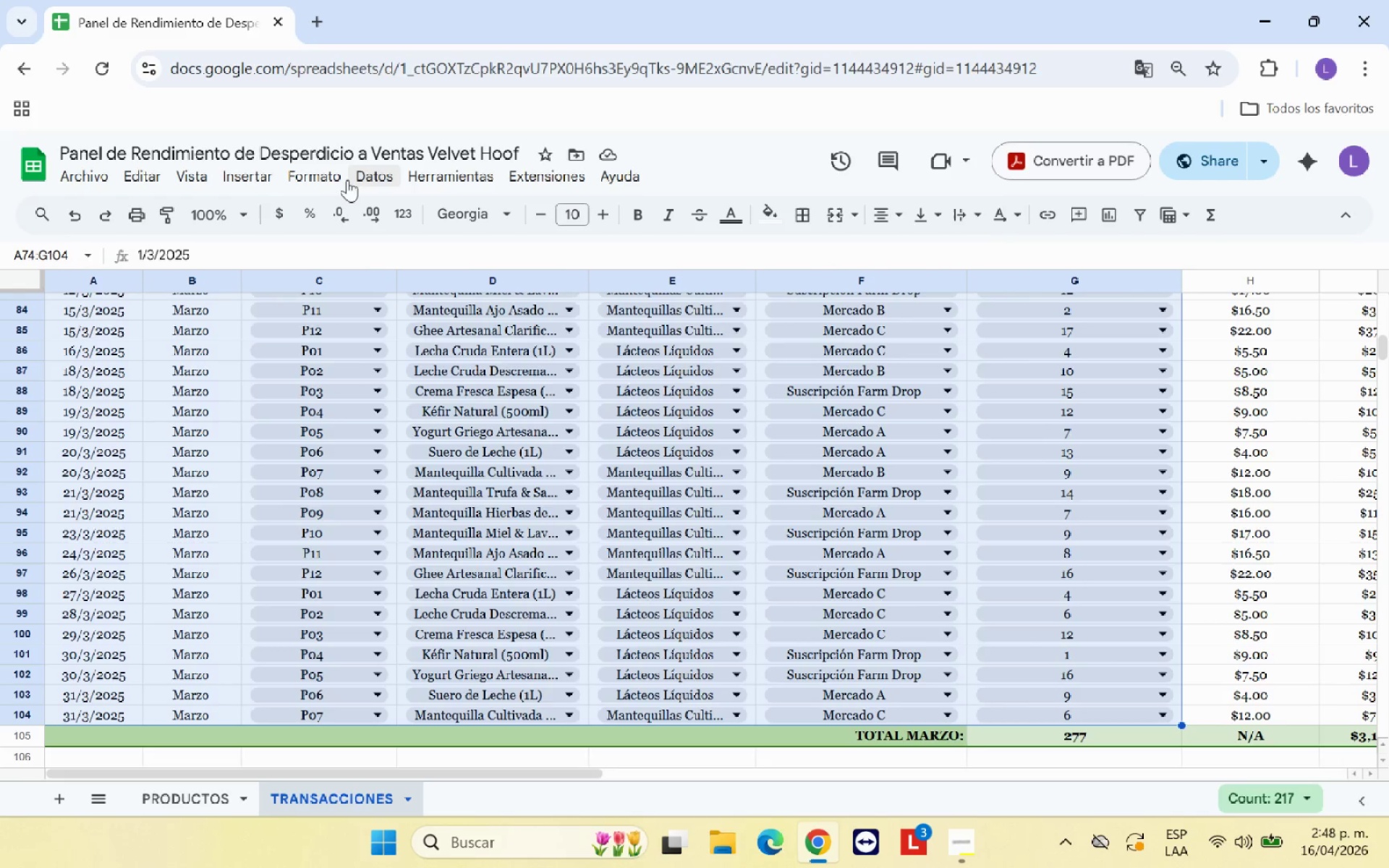 
left_click([340, 179])
 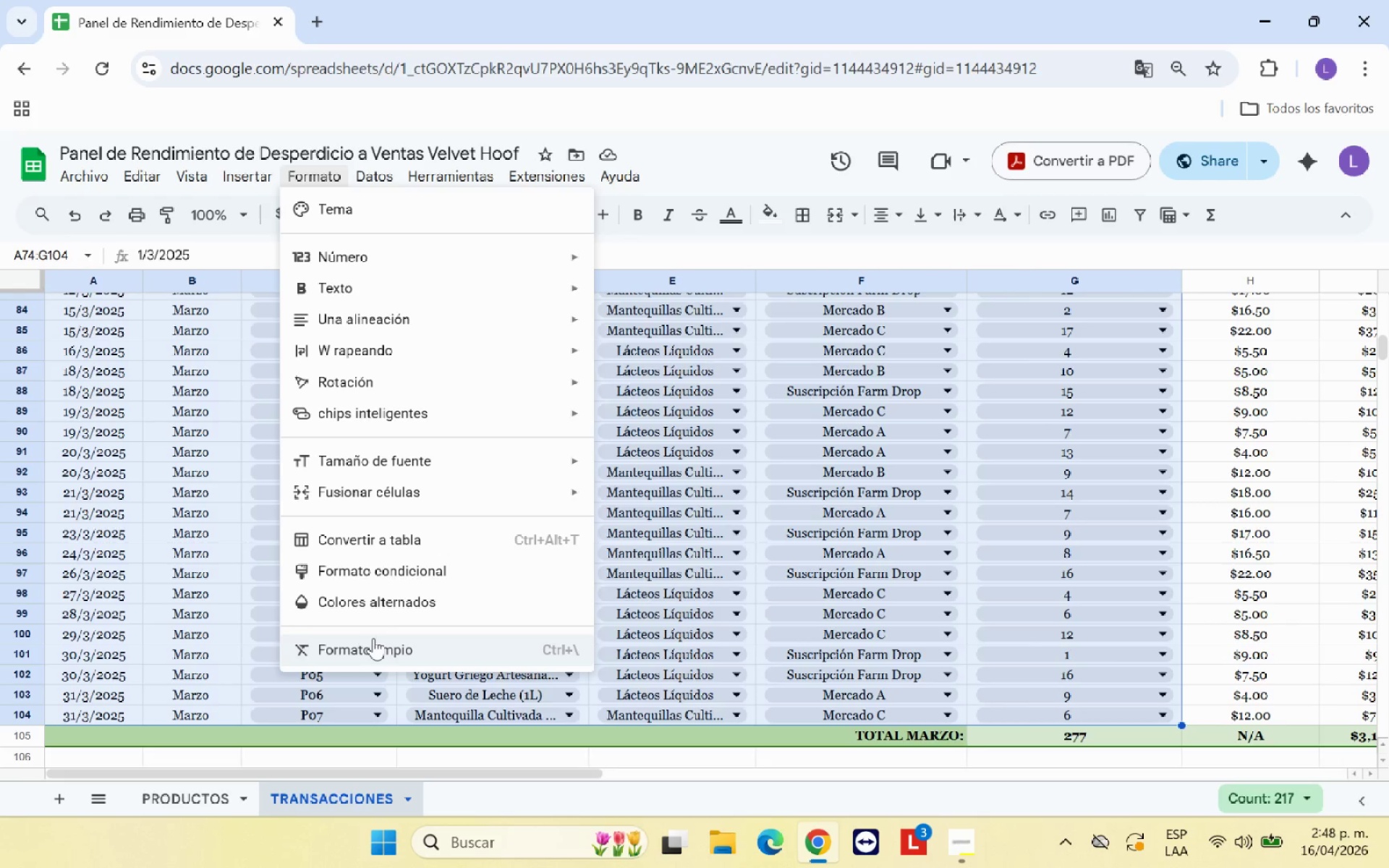 
left_click([386, 608])
 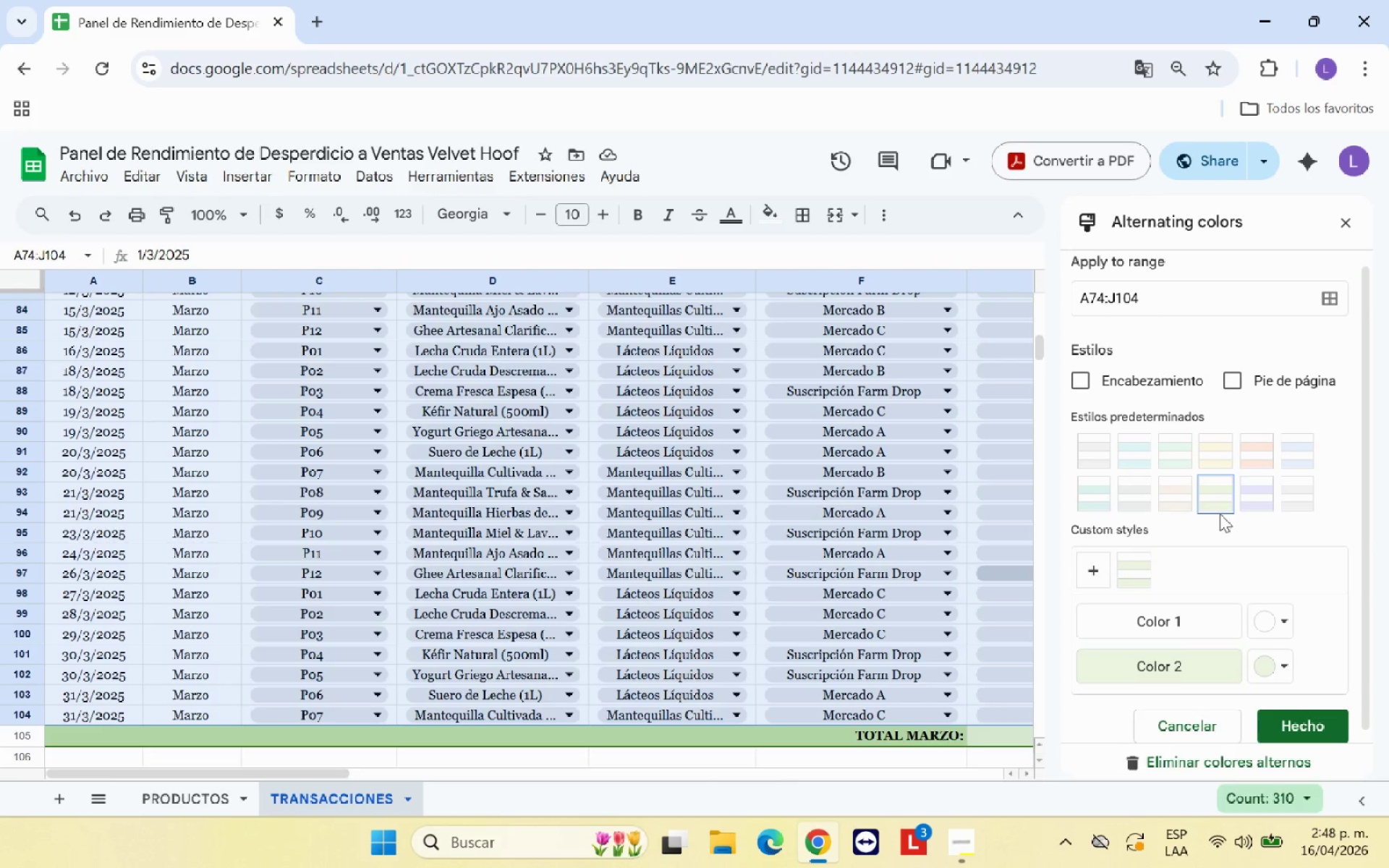 
left_click([1225, 498])
 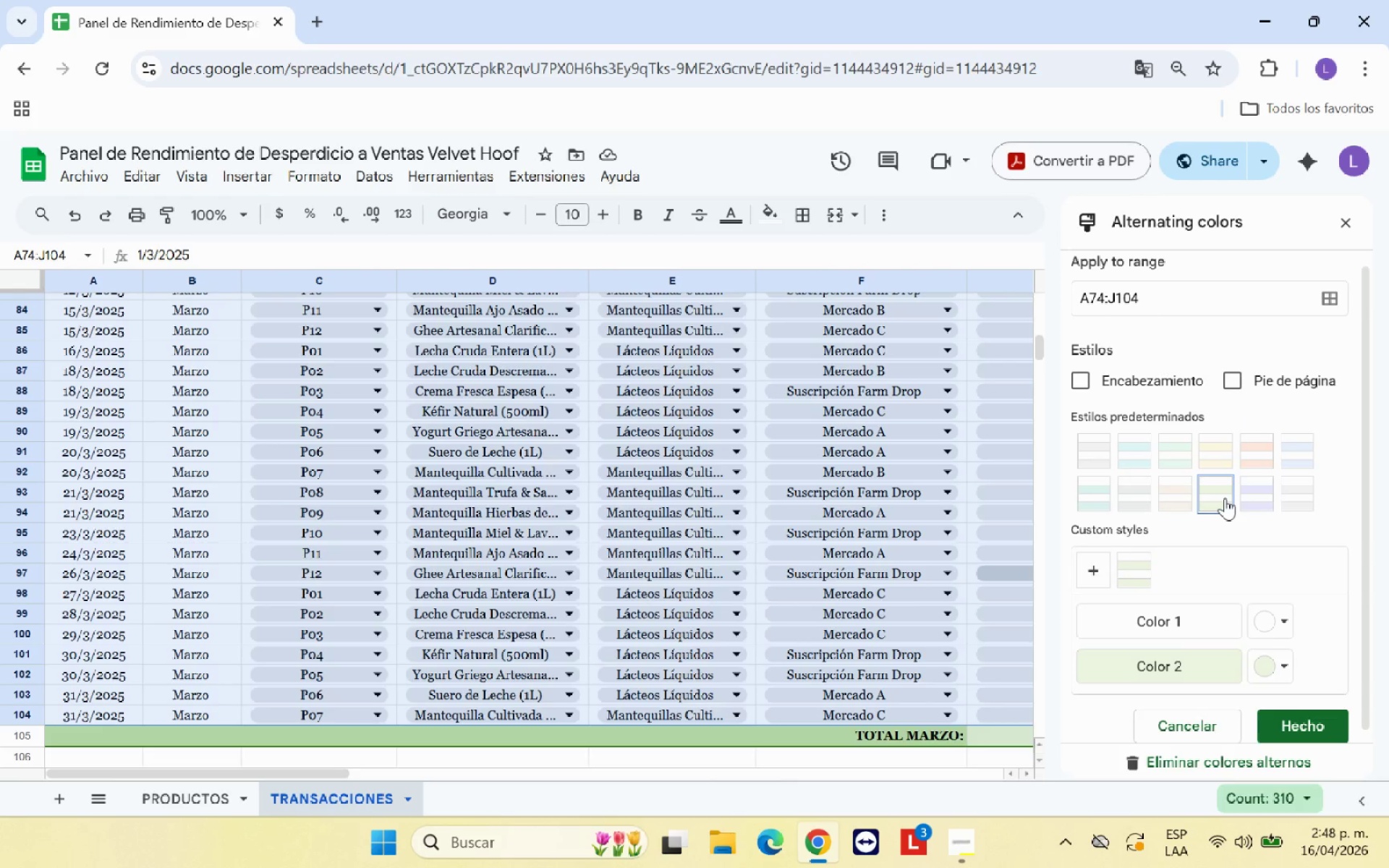 
left_click([1225, 498])
 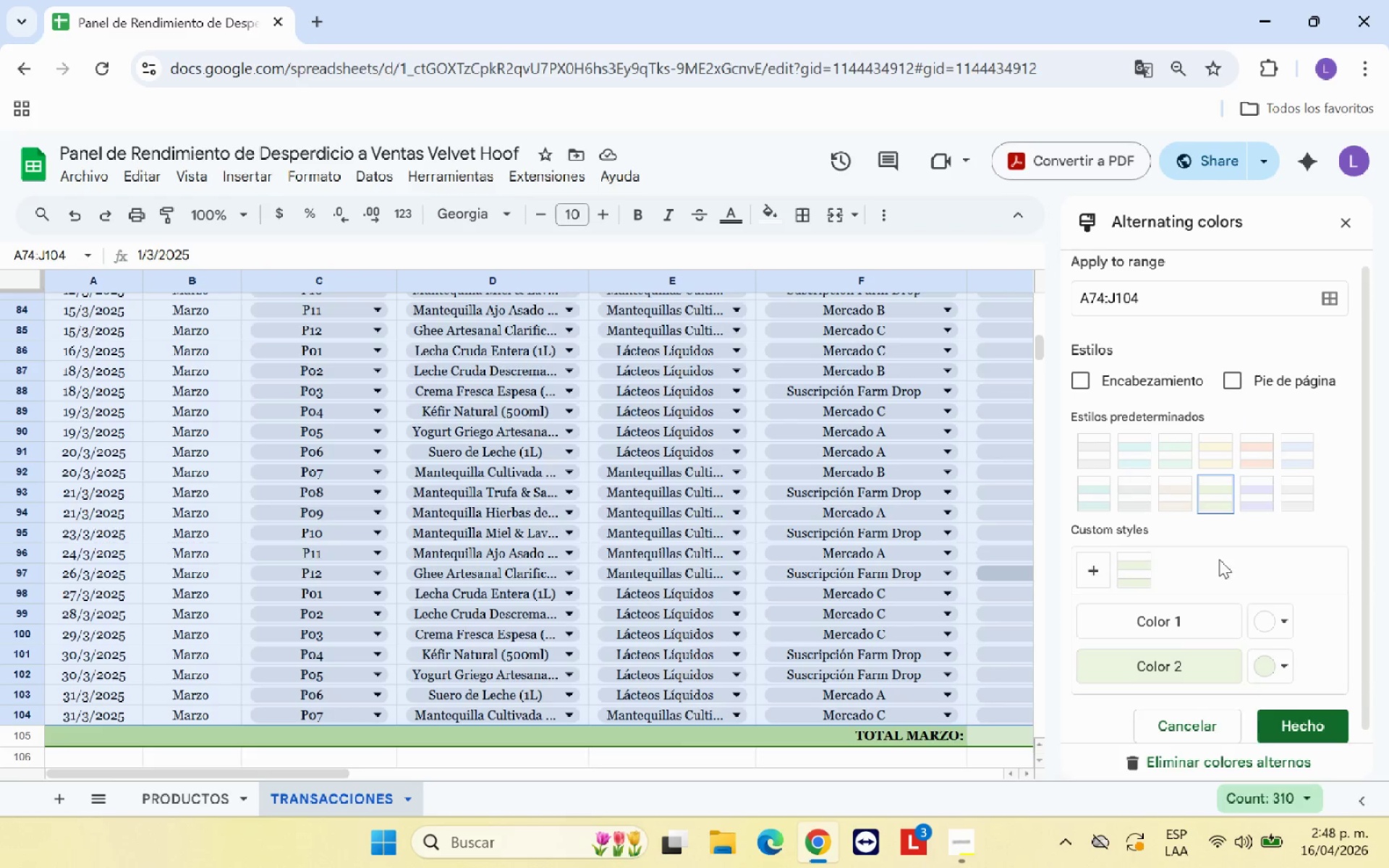 
left_click([1328, 728])
 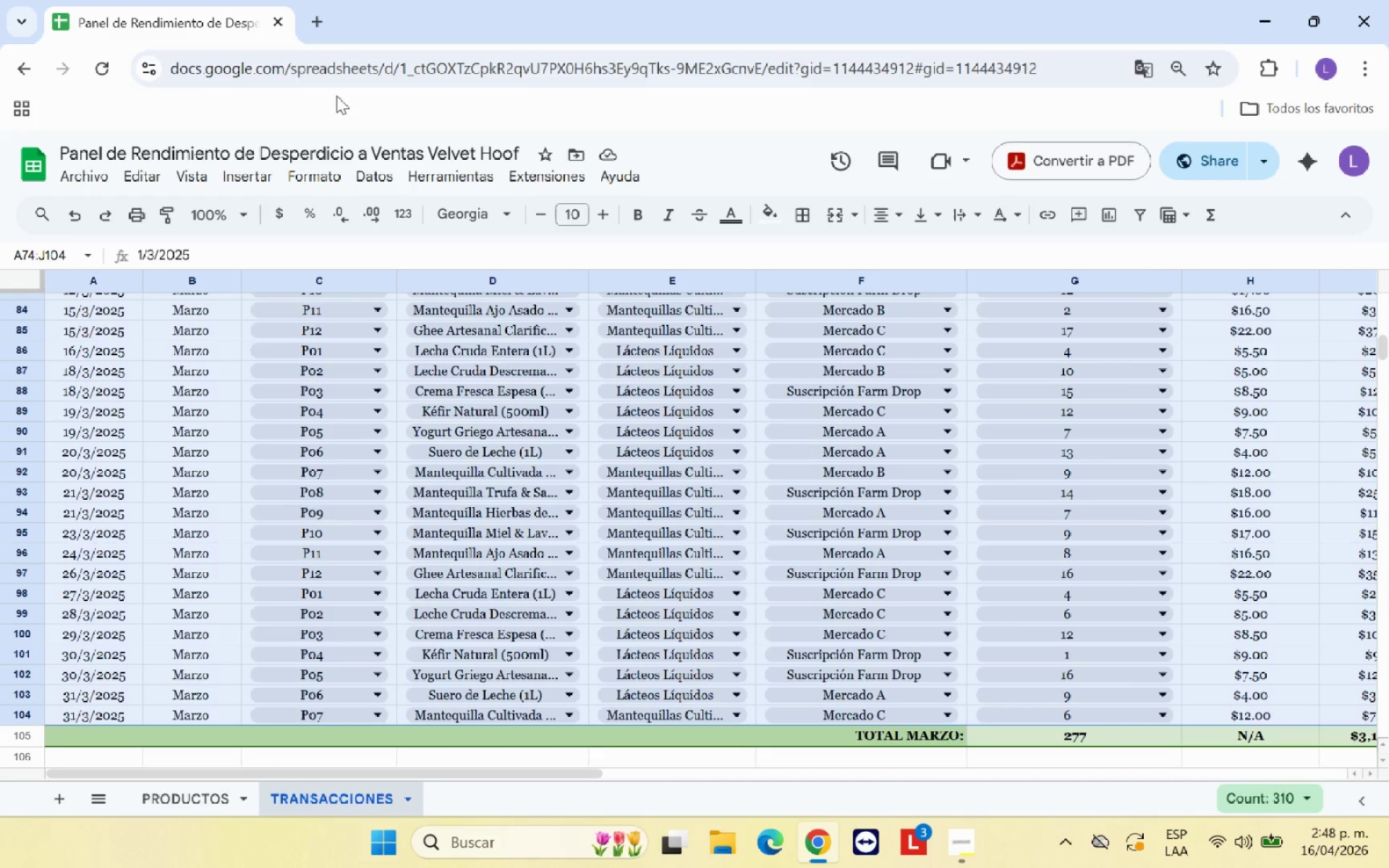 
left_click([307, 176])
 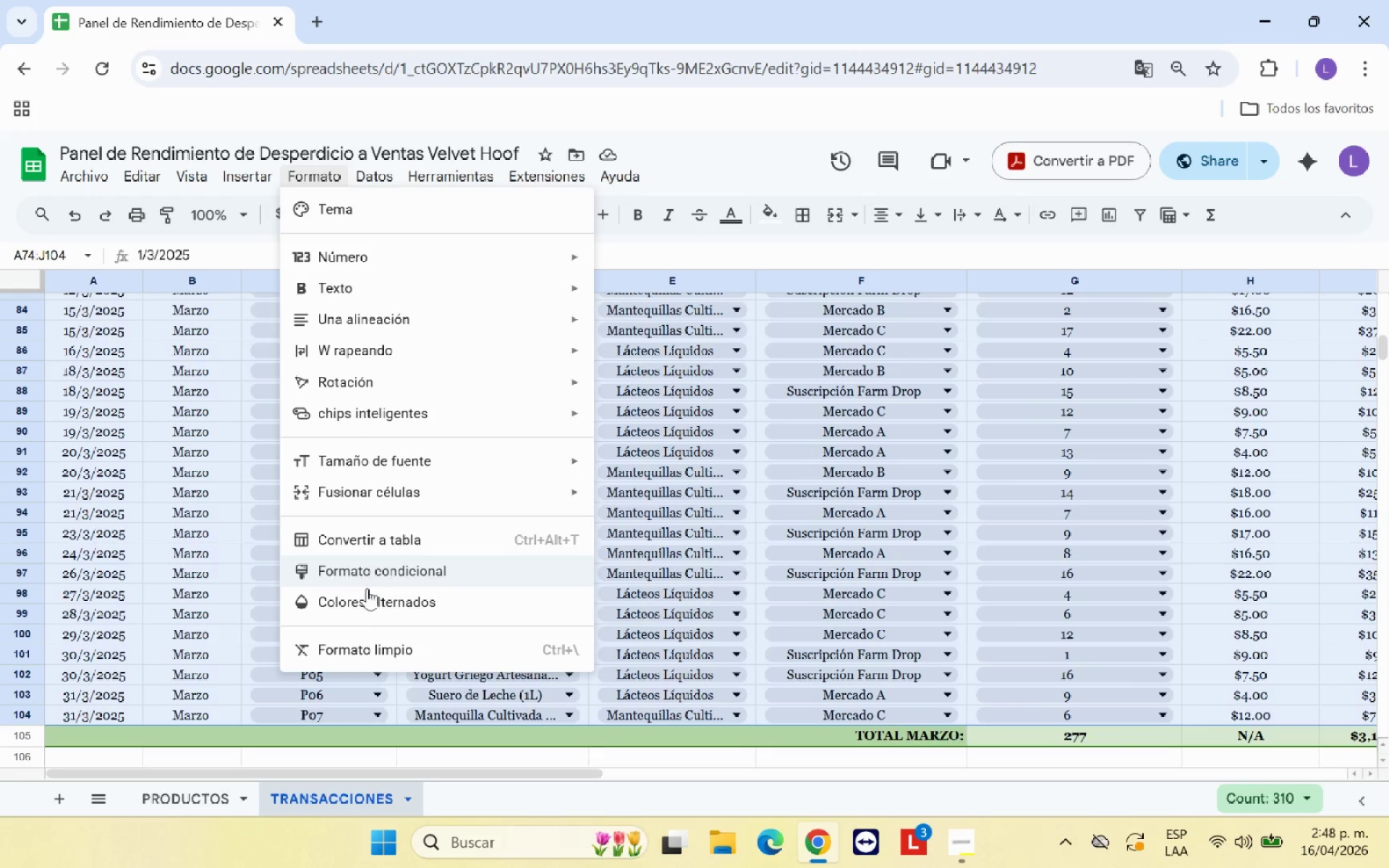 
left_click([378, 609])
 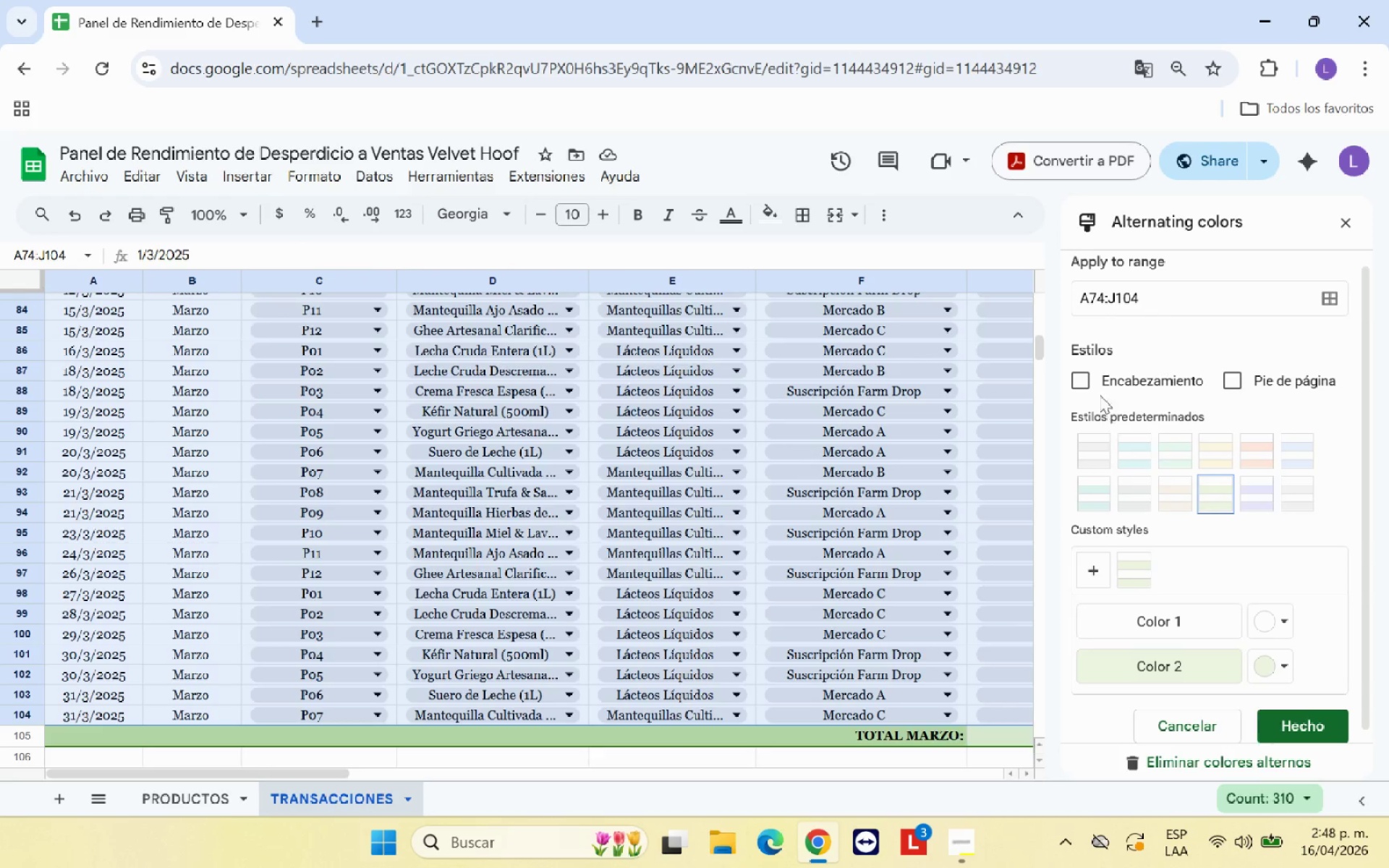 
left_click([1089, 375])
 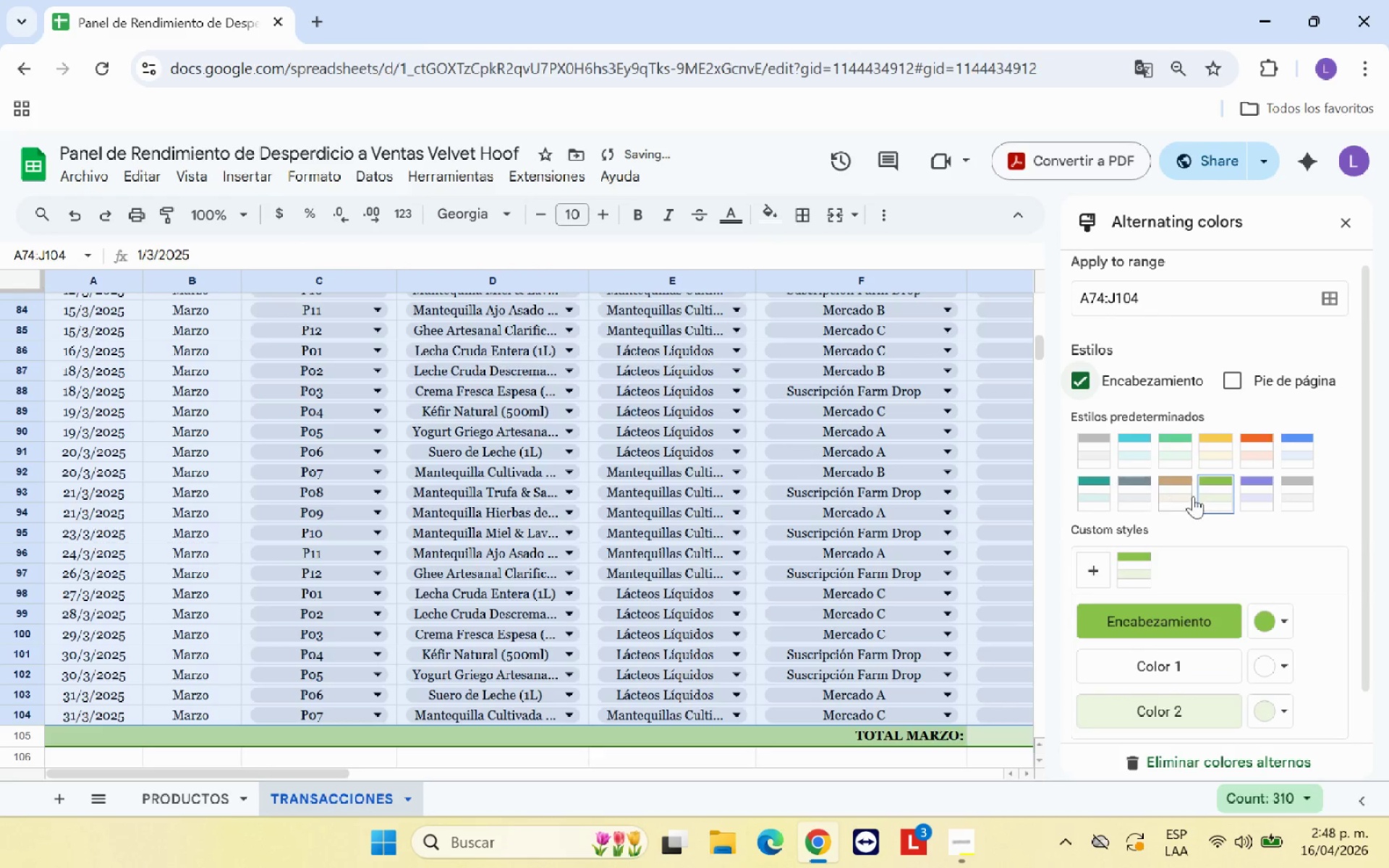 
left_click([1209, 498])
 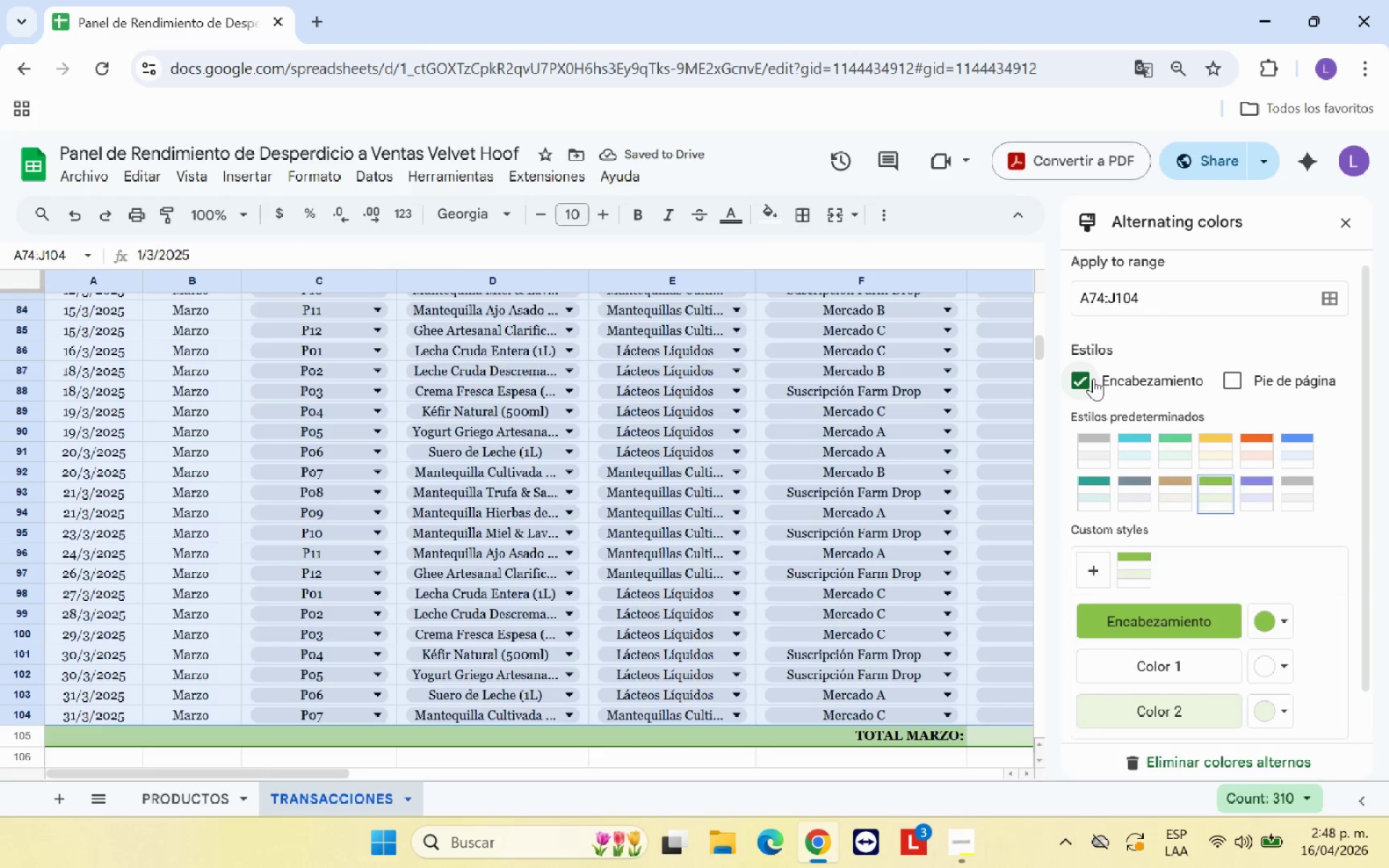 
left_click([1088, 376])
 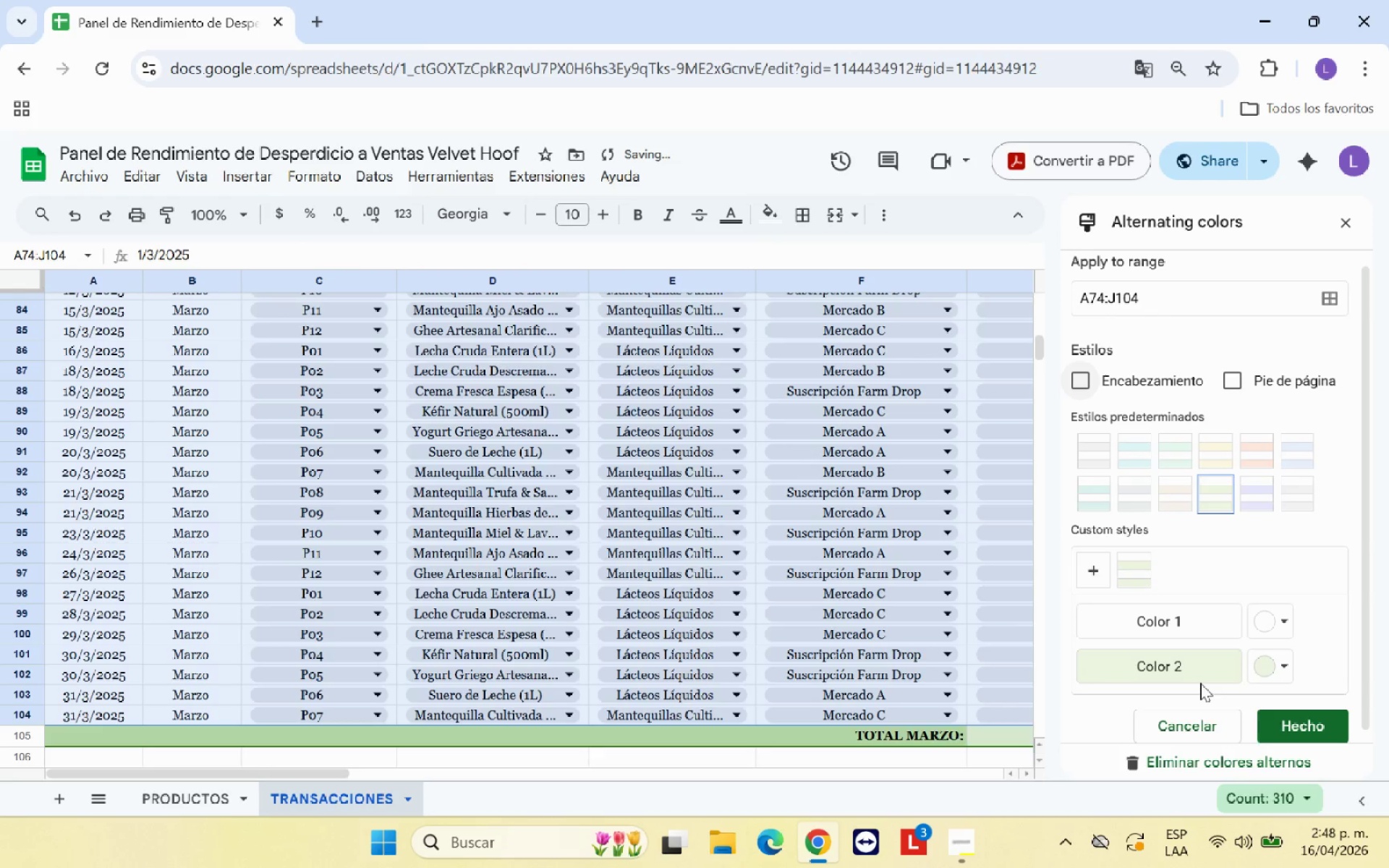 
scroll: coordinate [1203, 655], scroll_direction: down, amount: 4.0
 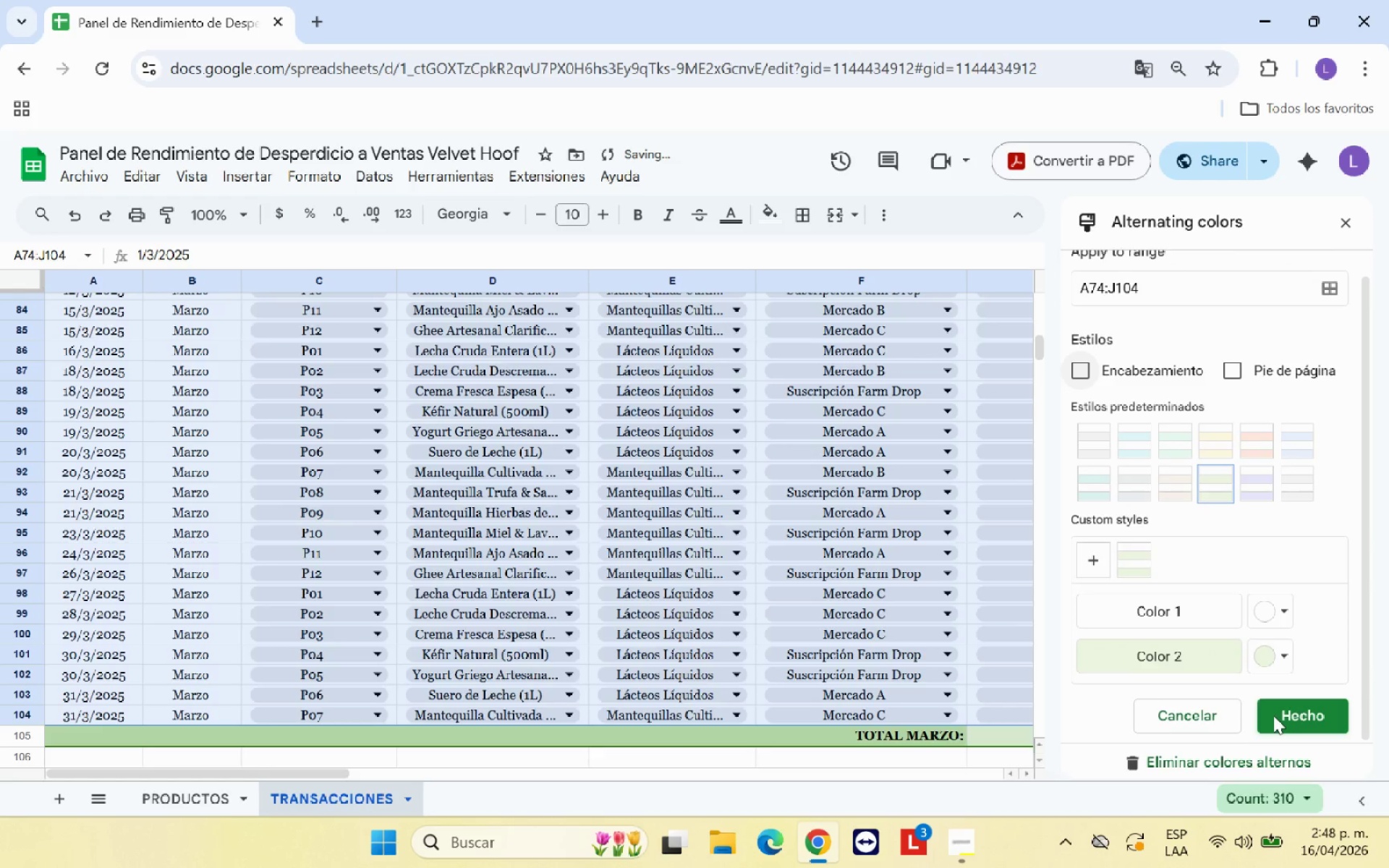 
left_click([1273, 715])
 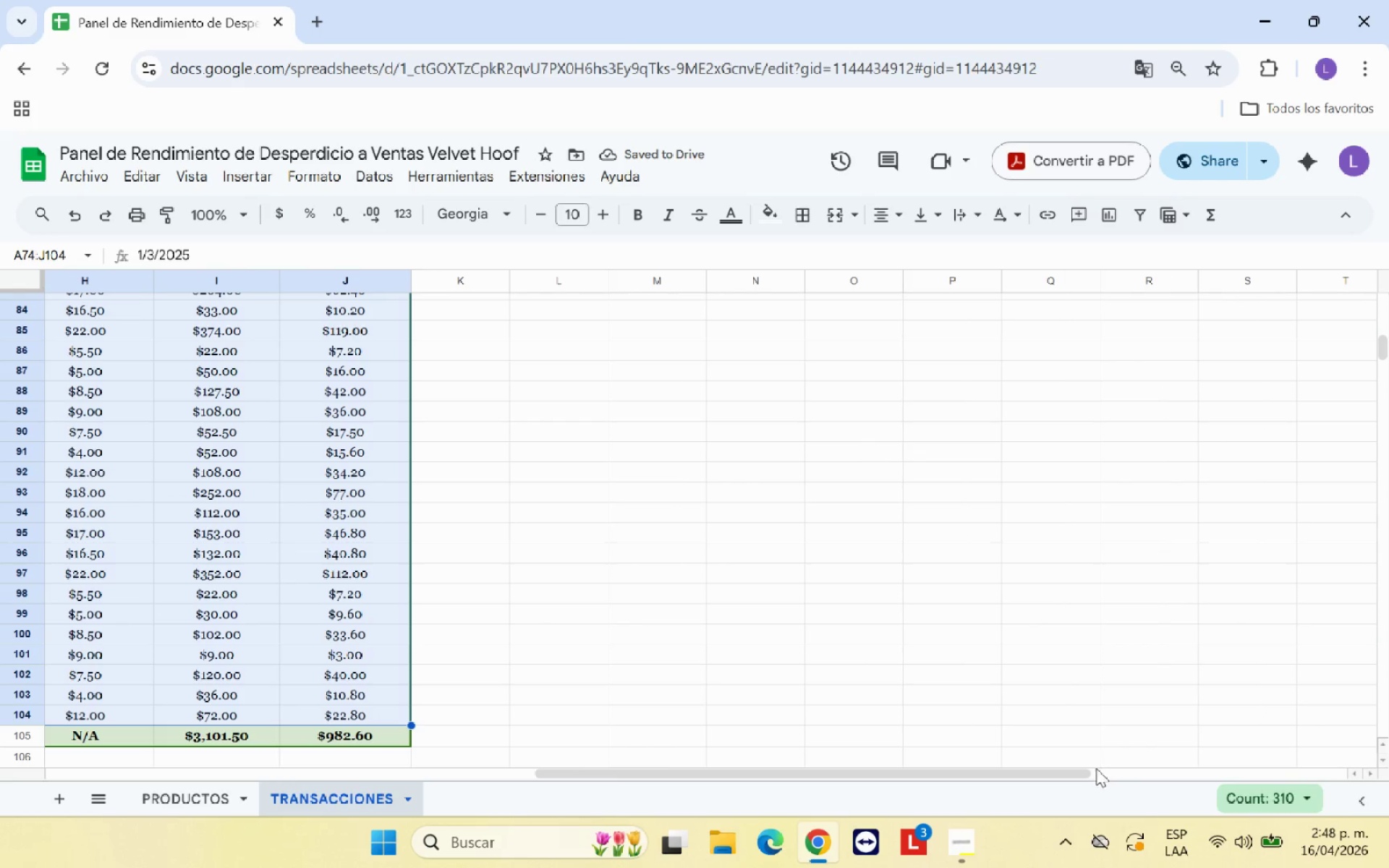 
left_click([801, 625])
 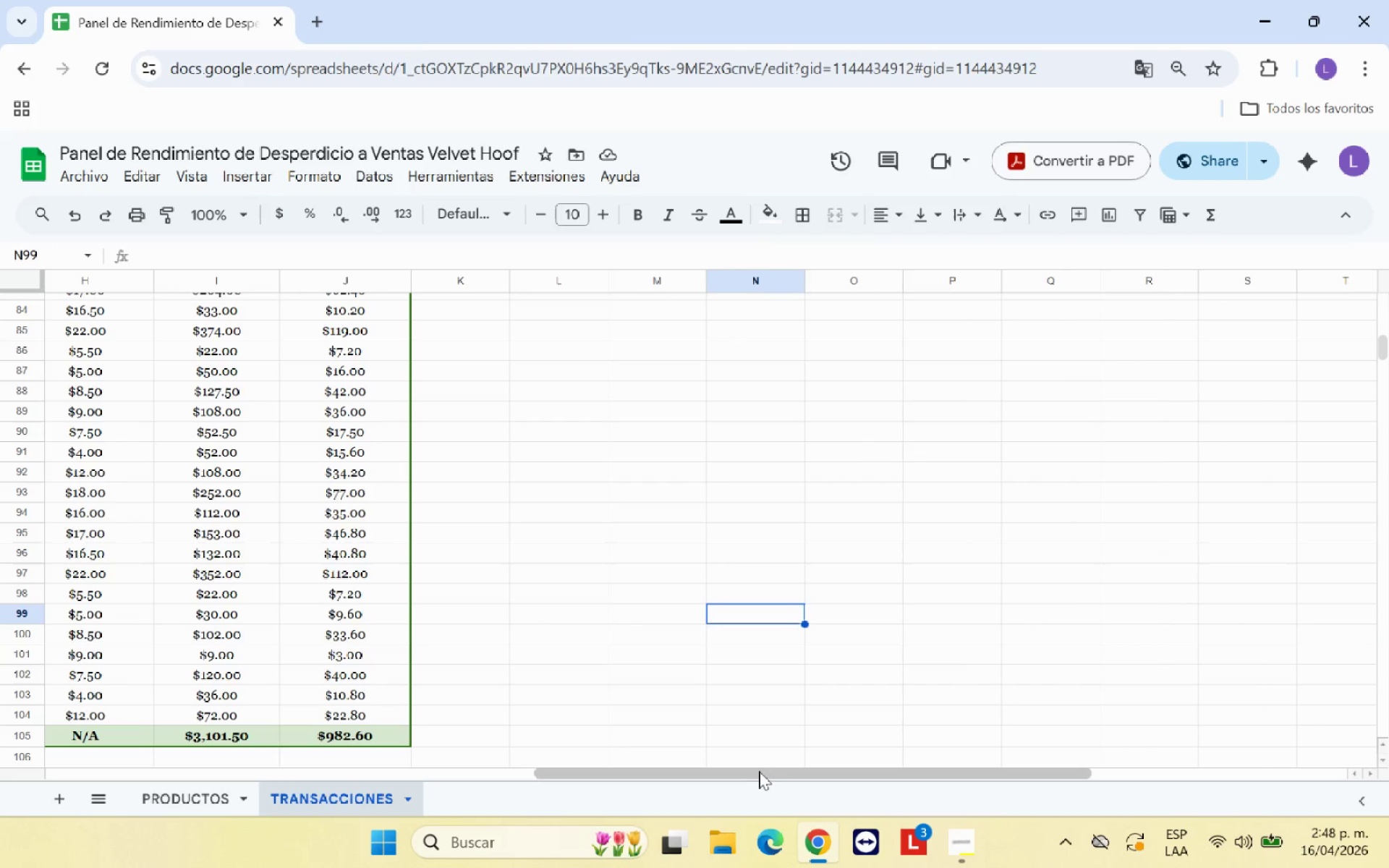 
left_click_drag(start_coordinate=[757, 777], to_coordinate=[154, 660])
 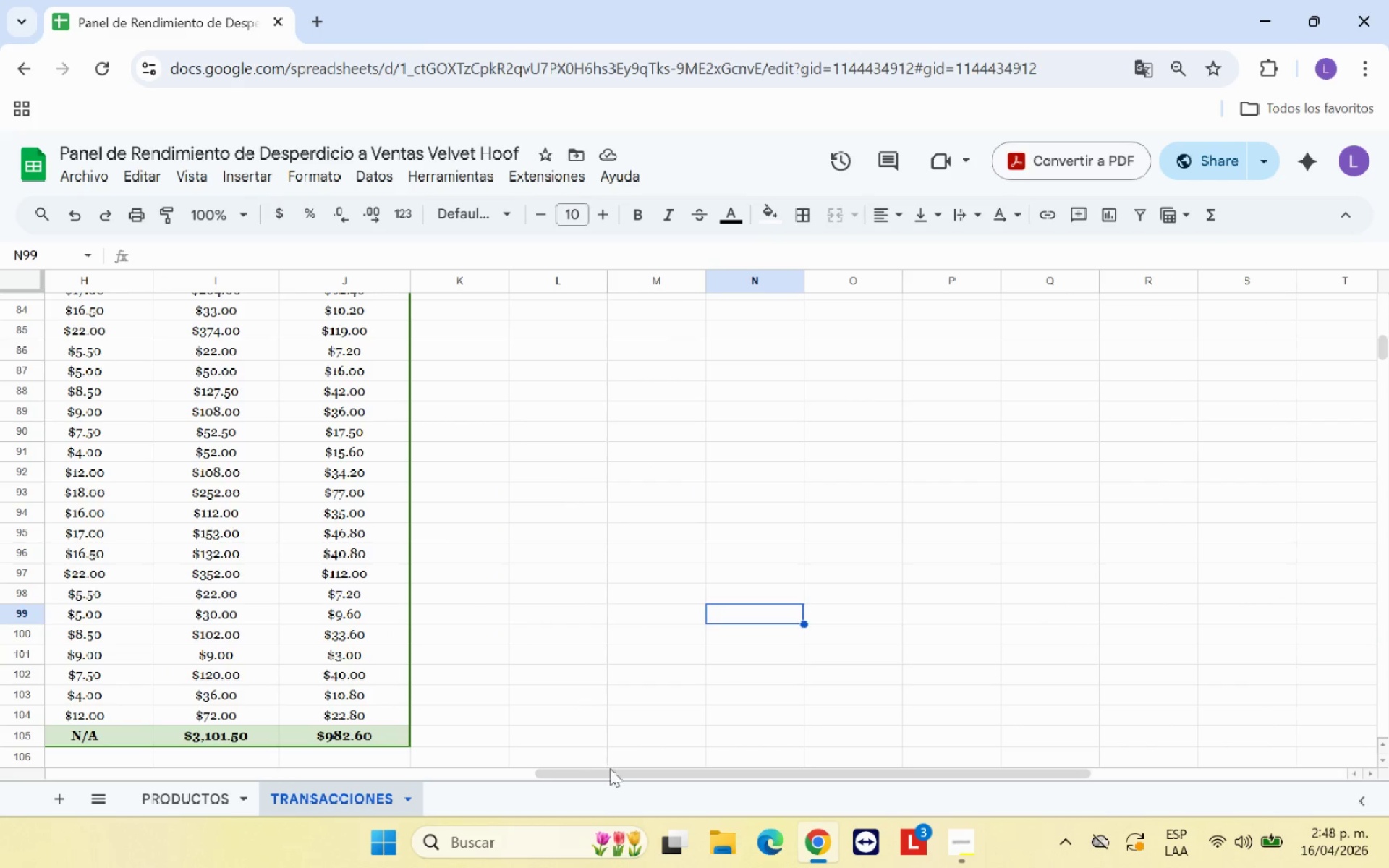 
left_click_drag(start_coordinate=[613, 773], to_coordinate=[91, 693])
 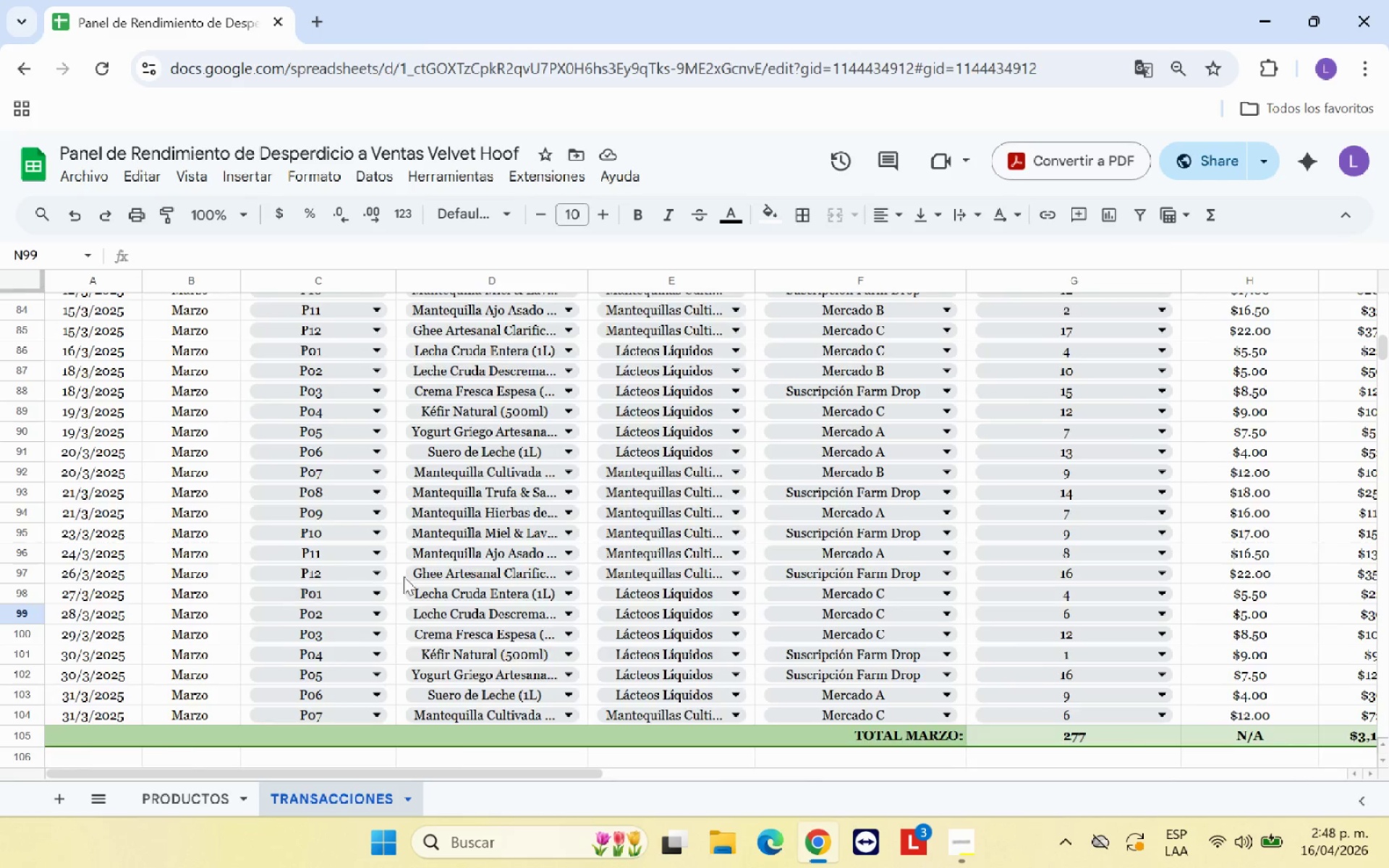 
scroll: coordinate [410, 574], scroll_direction: up, amount: 5.0
 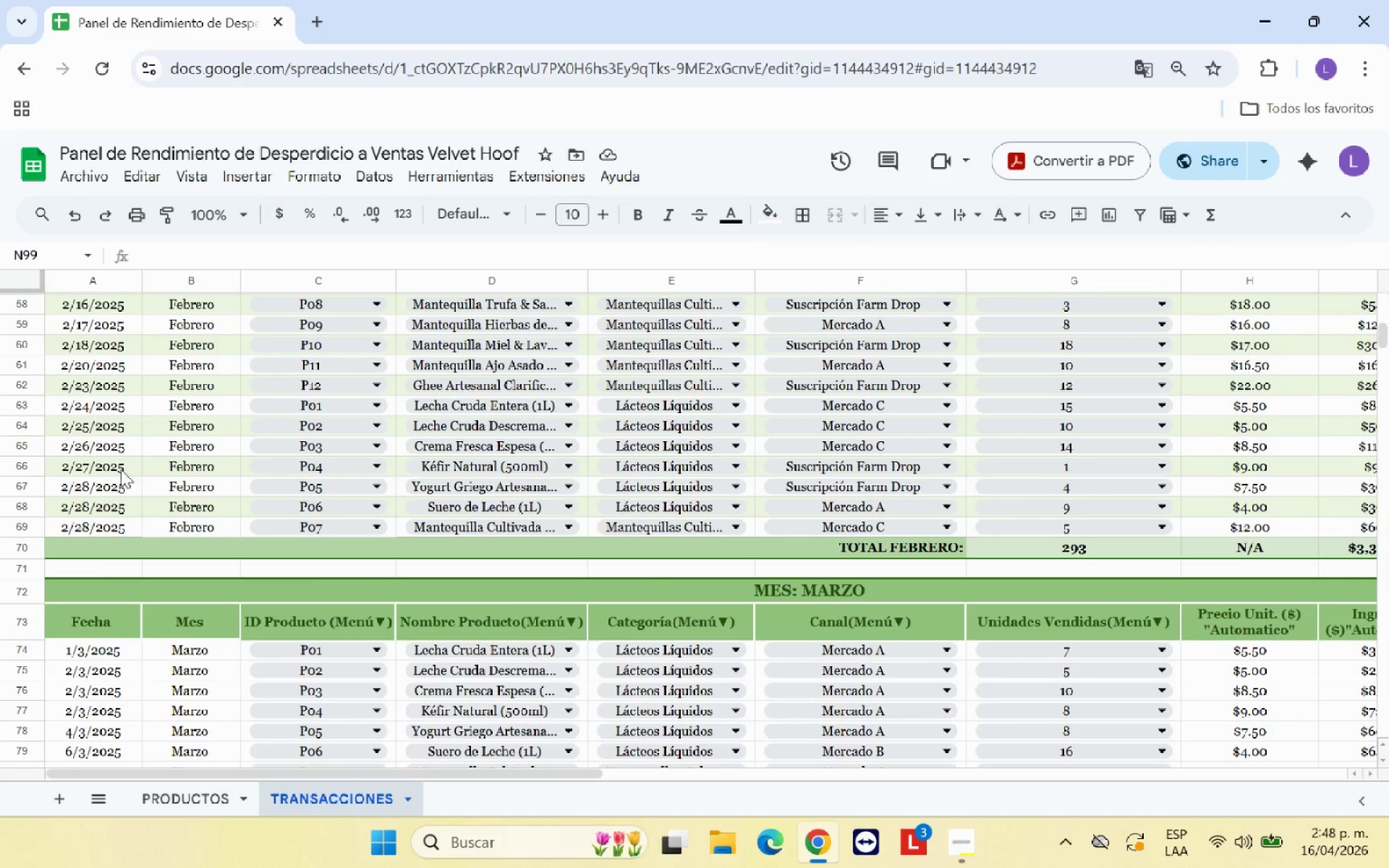 
scroll: coordinate [121, 469], scroll_direction: down, amount: 2.0
 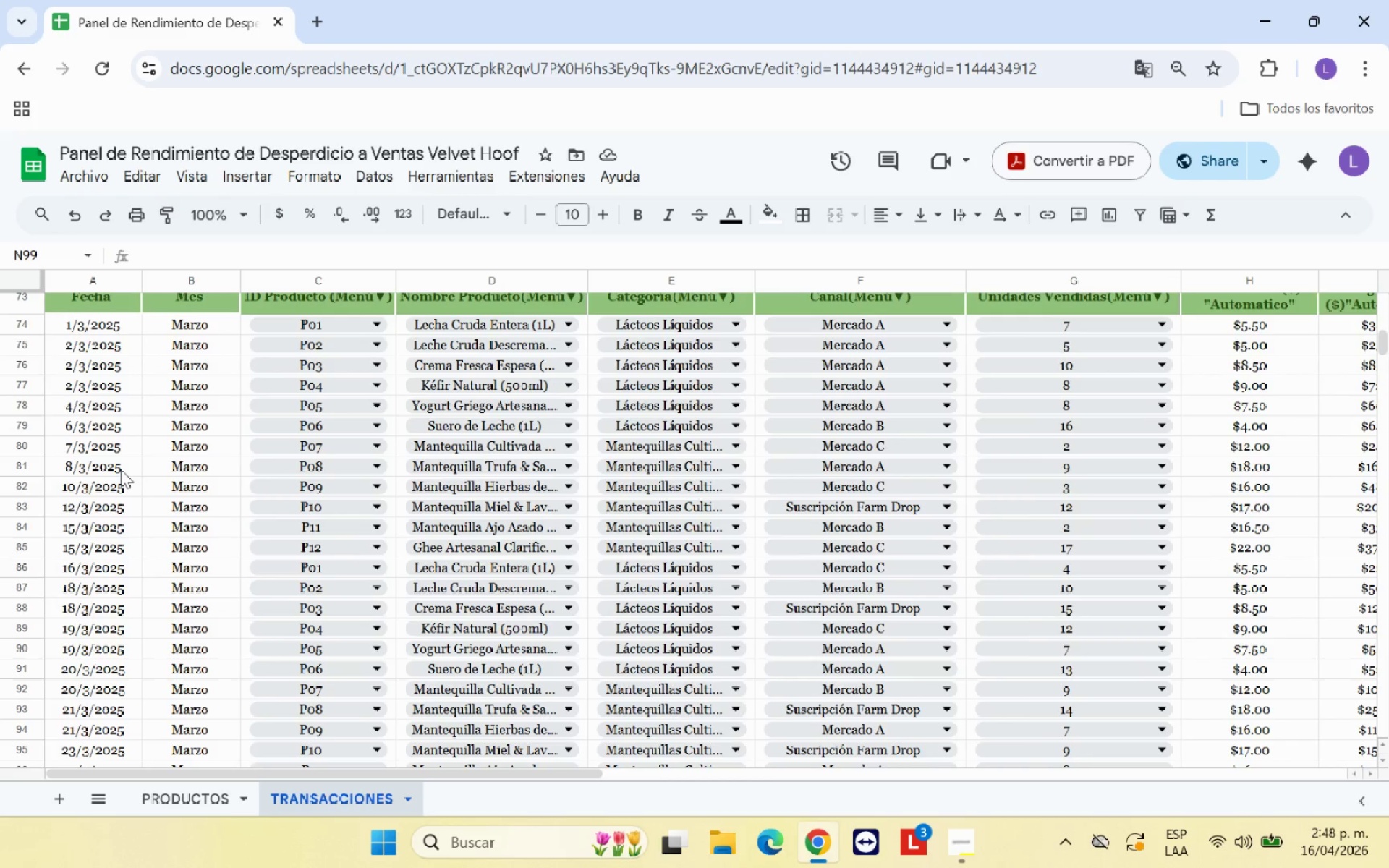 
scroll: coordinate [121, 469], scroll_direction: up, amount: 1.0
 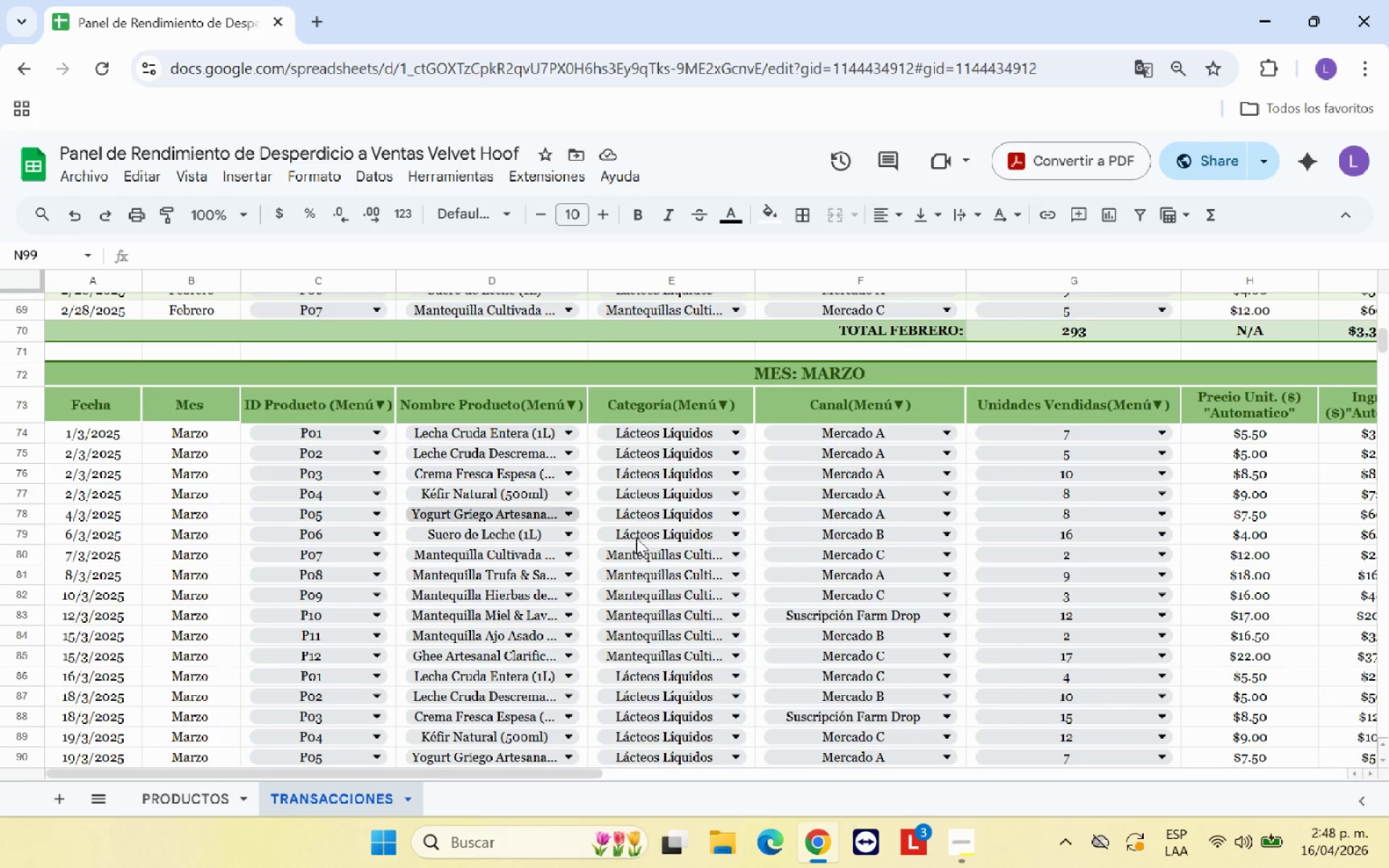 
left_click([848, 367])
 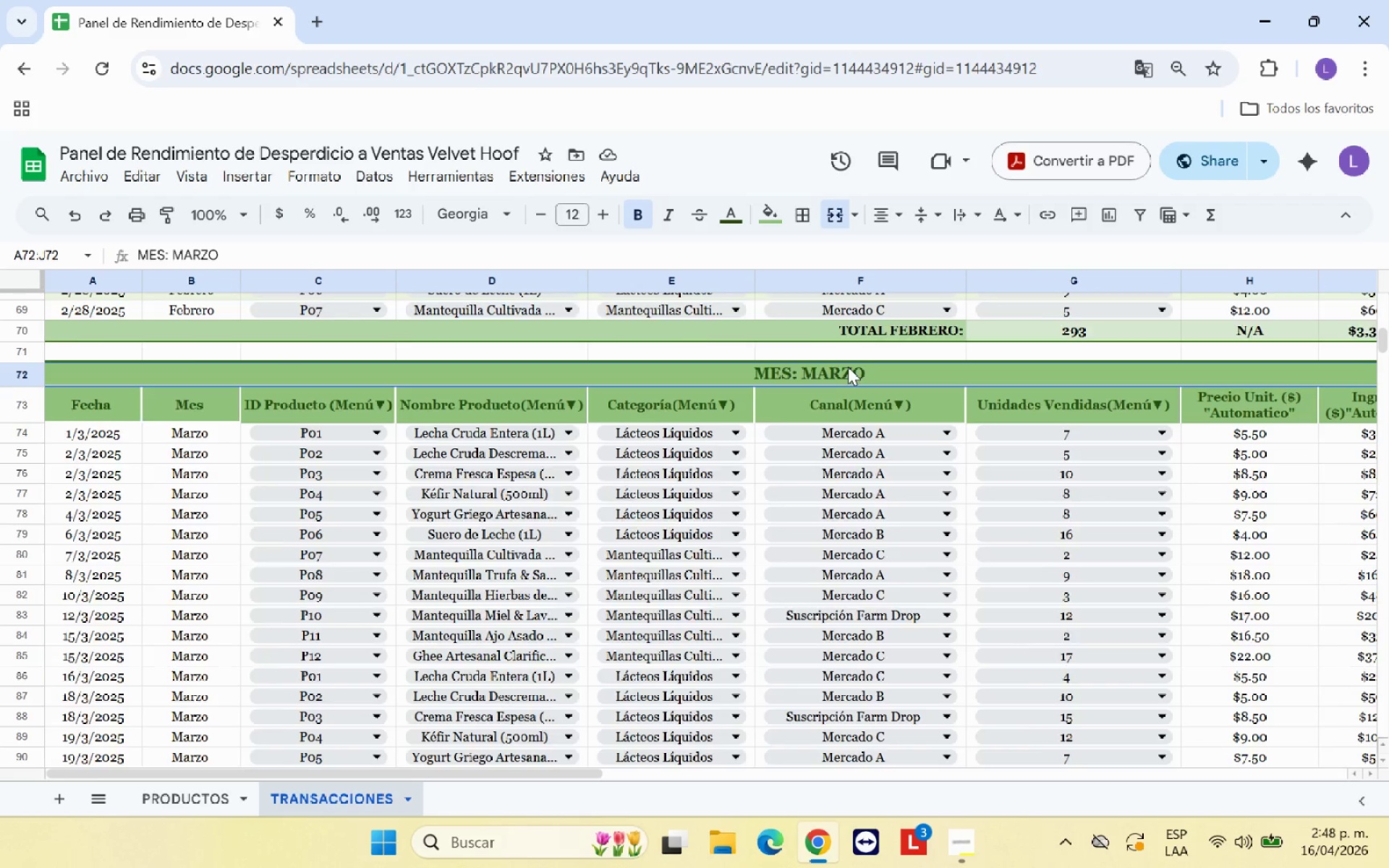 
scroll: coordinate [850, 370], scroll_direction: up, amount: 14.0
 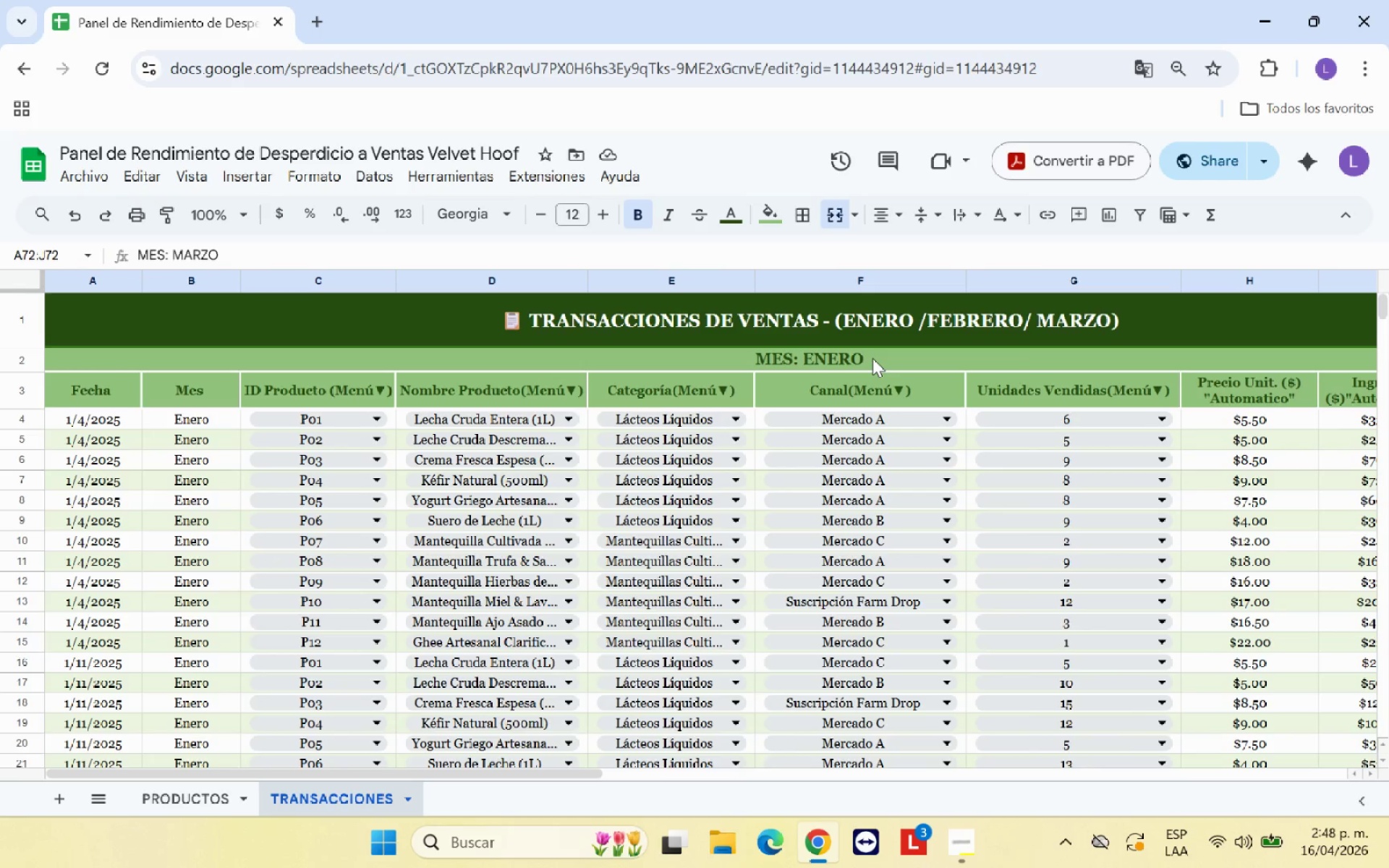 
left_click([872, 358])
 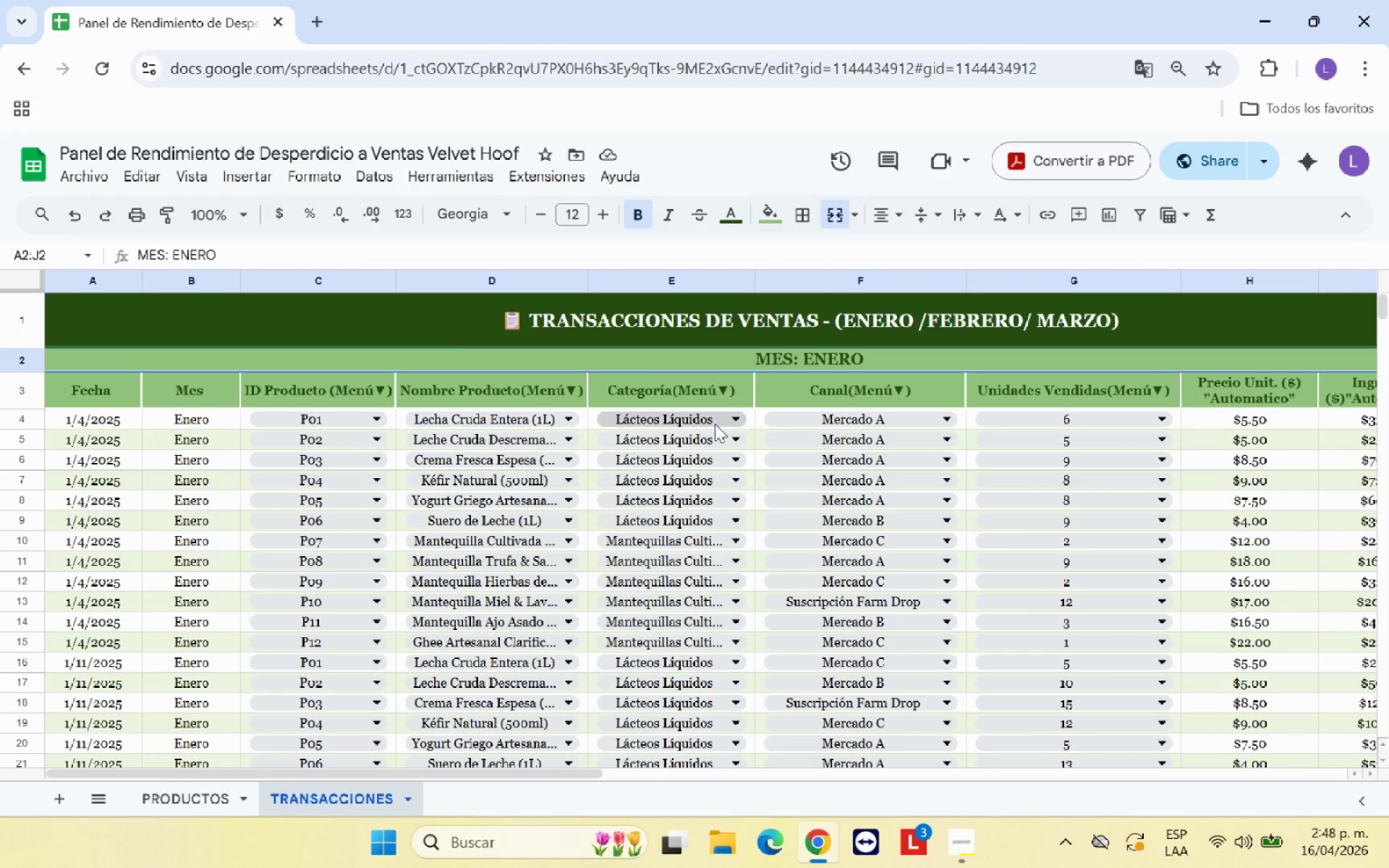 
scroll: coordinate [851, 532], scroll_direction: down, amount: 15.0
 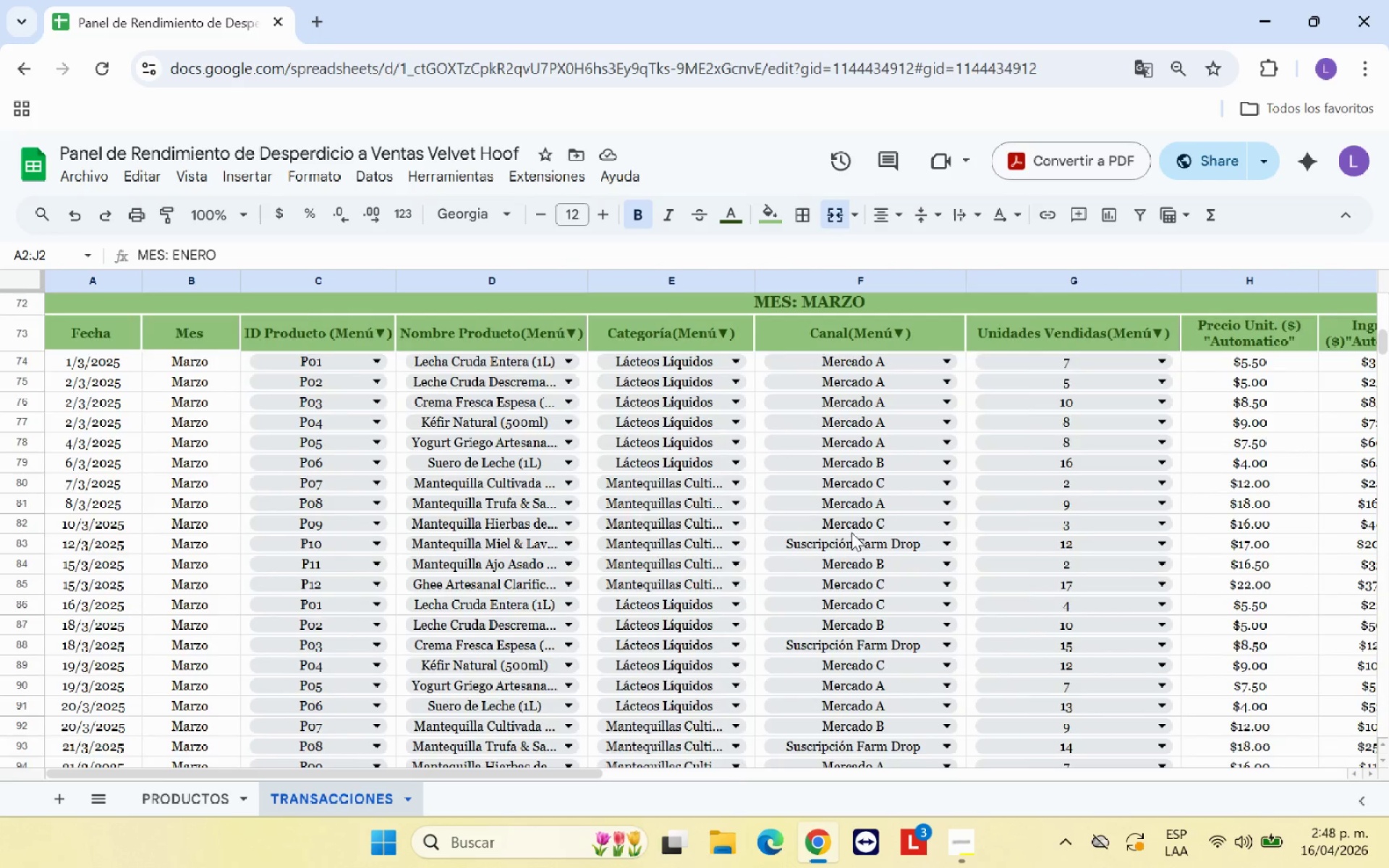 
scroll: coordinate [851, 532], scroll_direction: up, amount: 2.0
 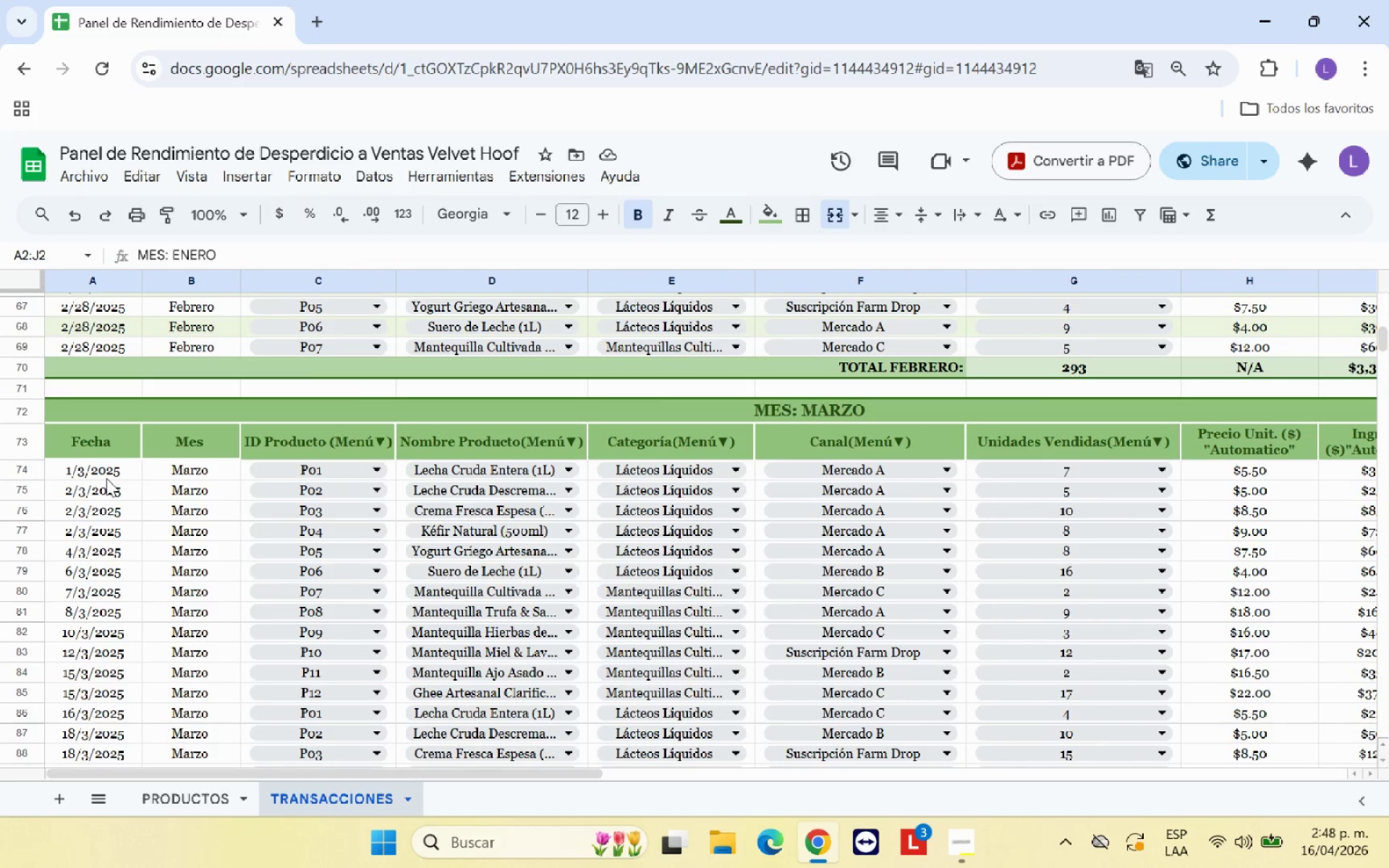 
left_click_drag(start_coordinate=[106, 475], to_coordinate=[1222, 627])
 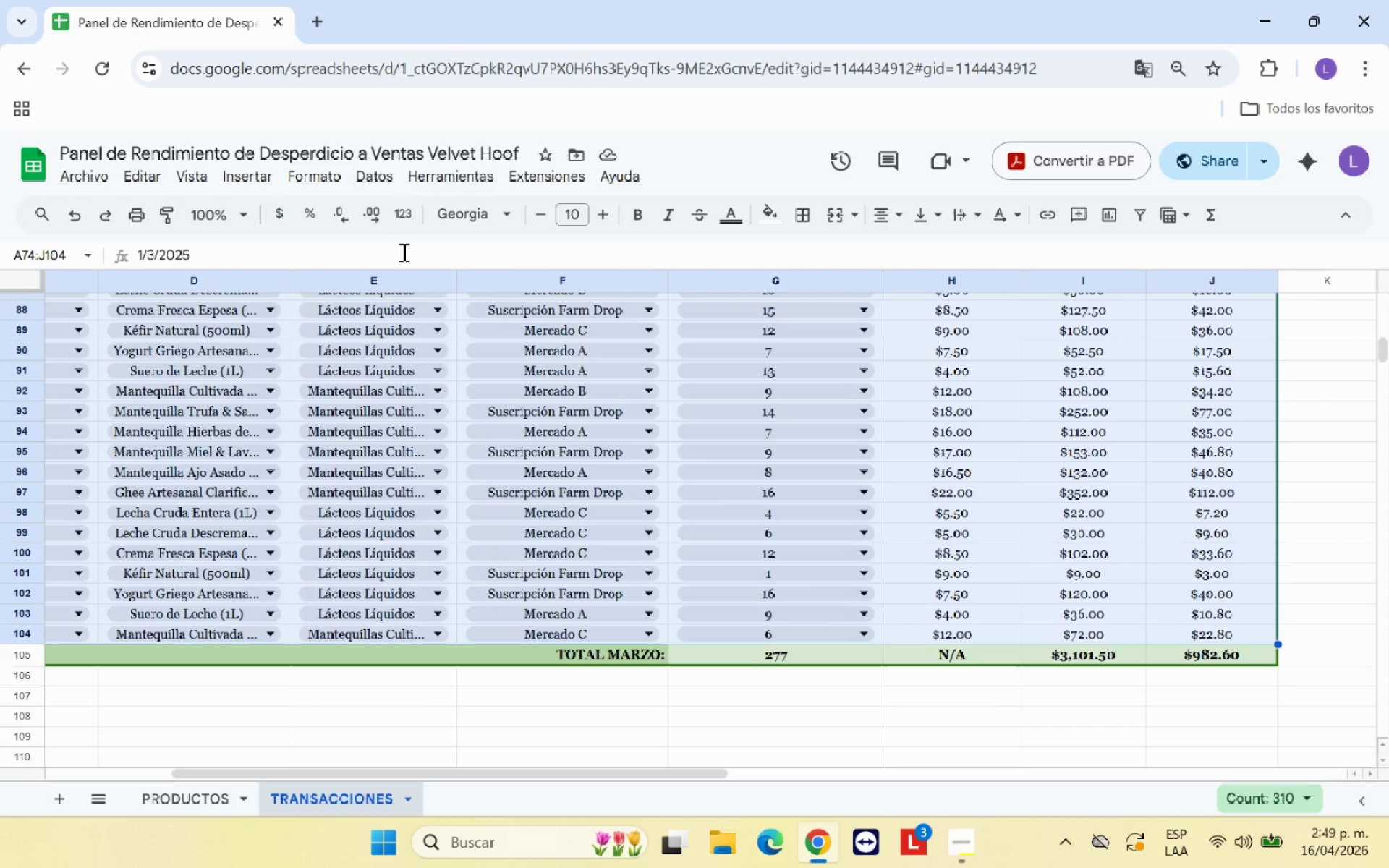 
left_click([299, 174])
 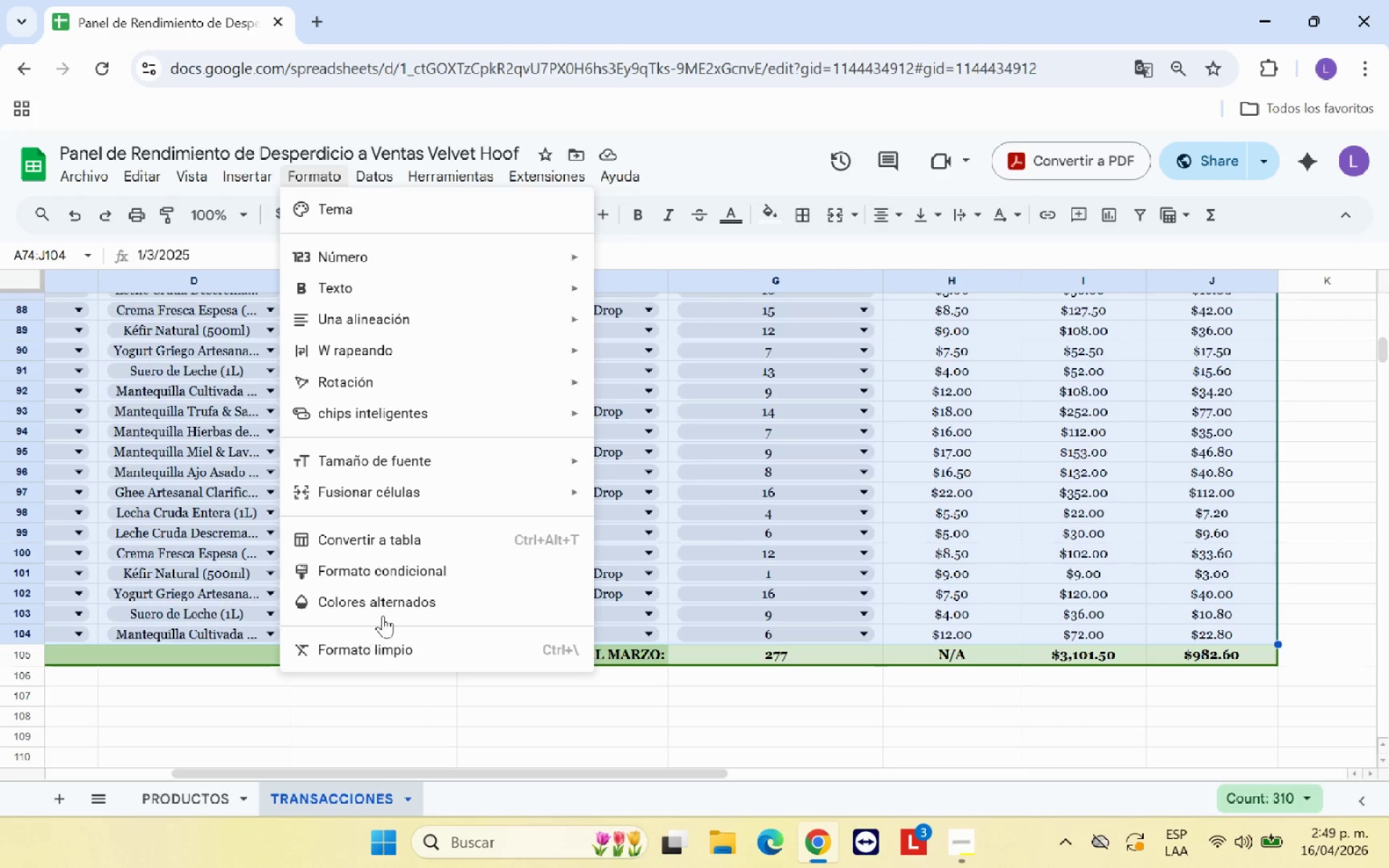 
left_click([385, 610])
 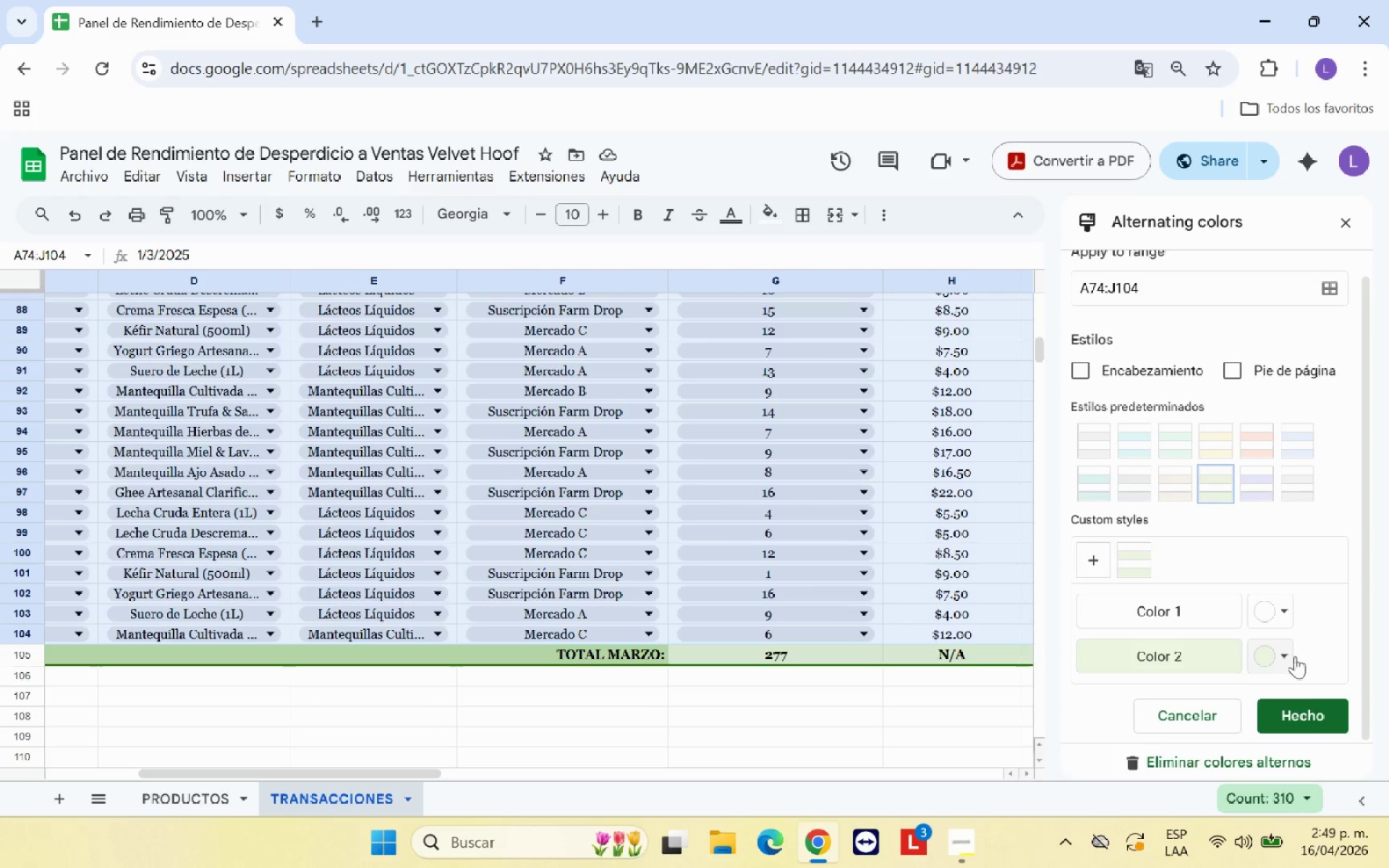 
left_click([1303, 711])
 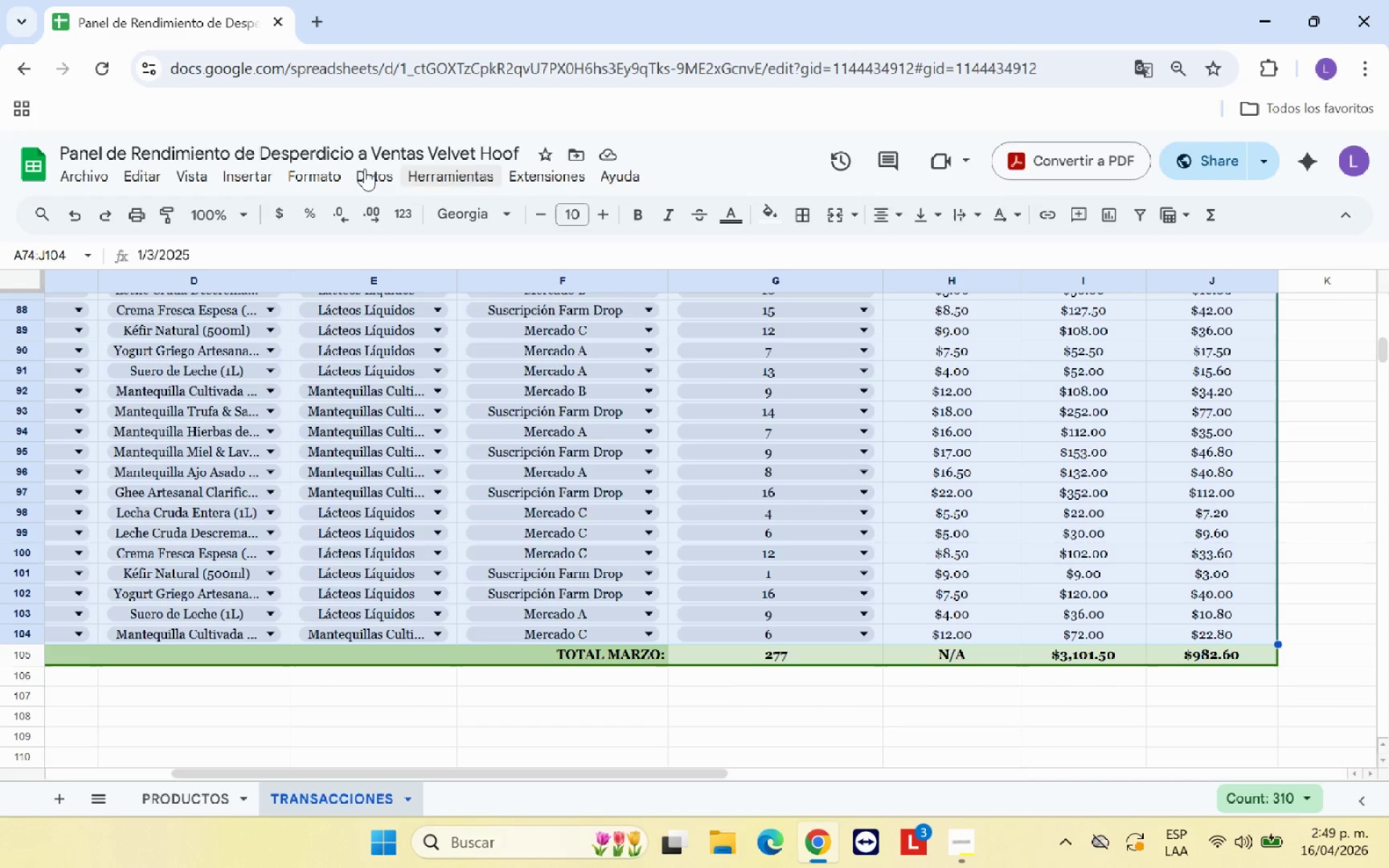 
left_click([361, 184])
 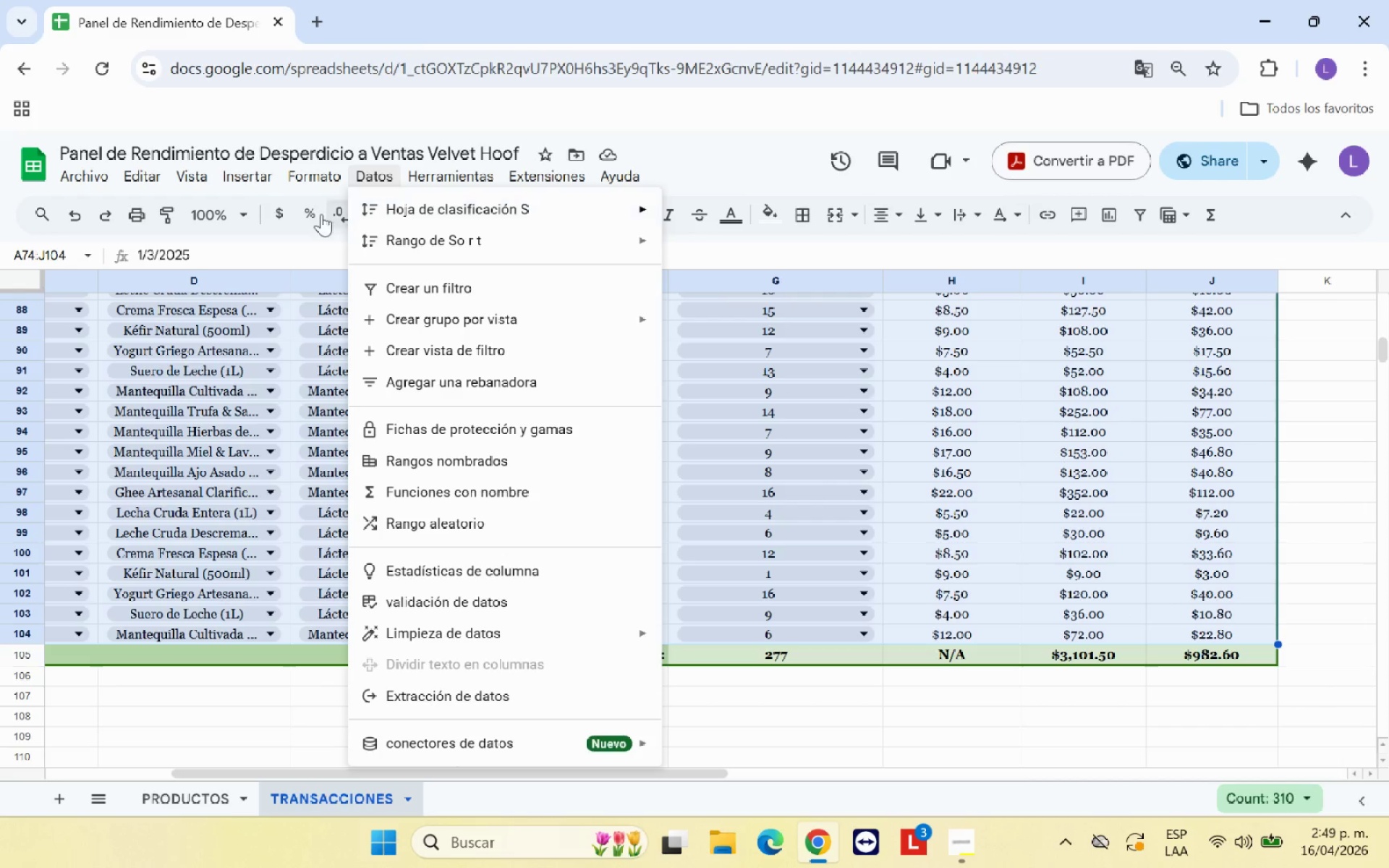 
left_click([309, 181])
 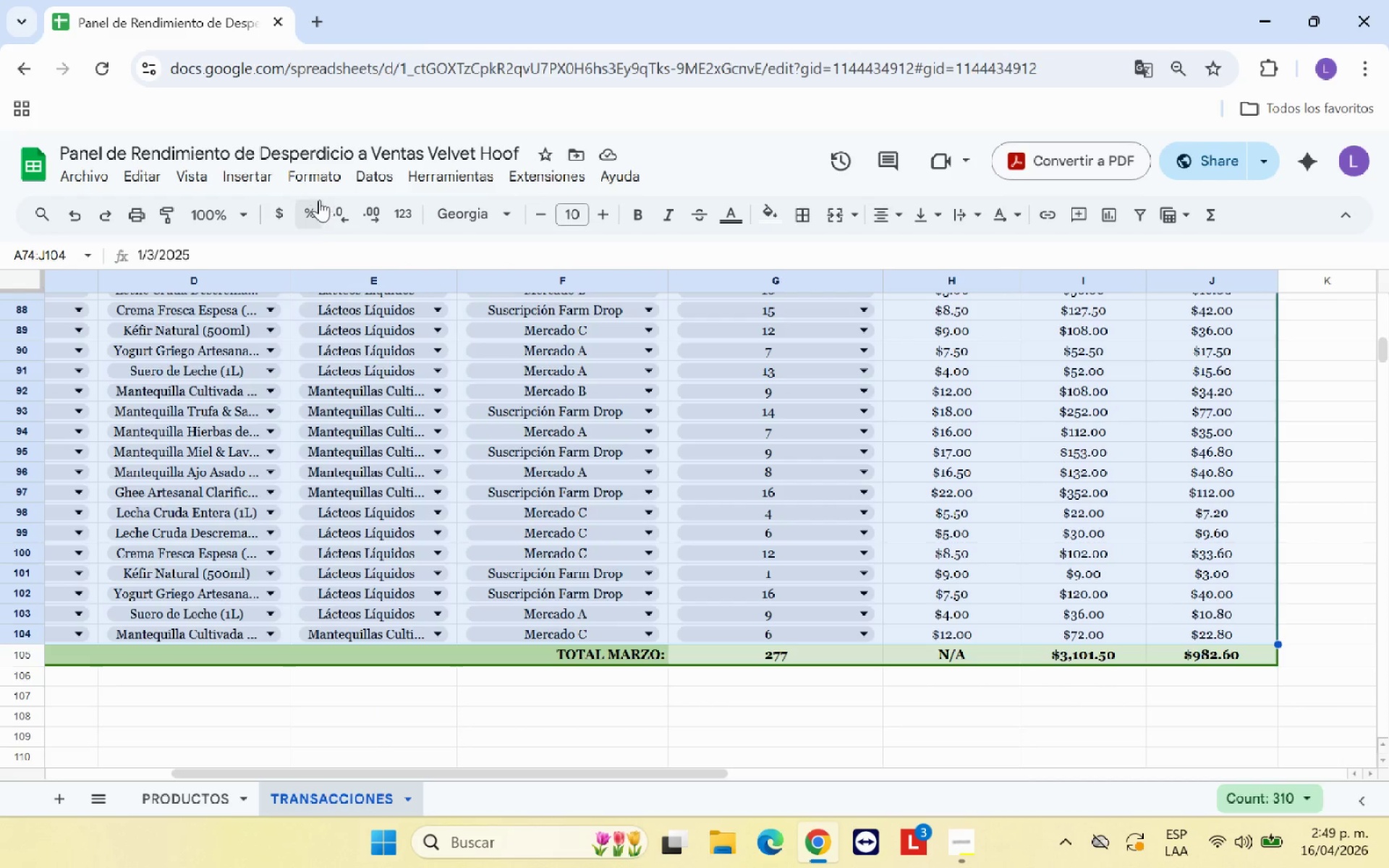 
left_click([322, 182])
 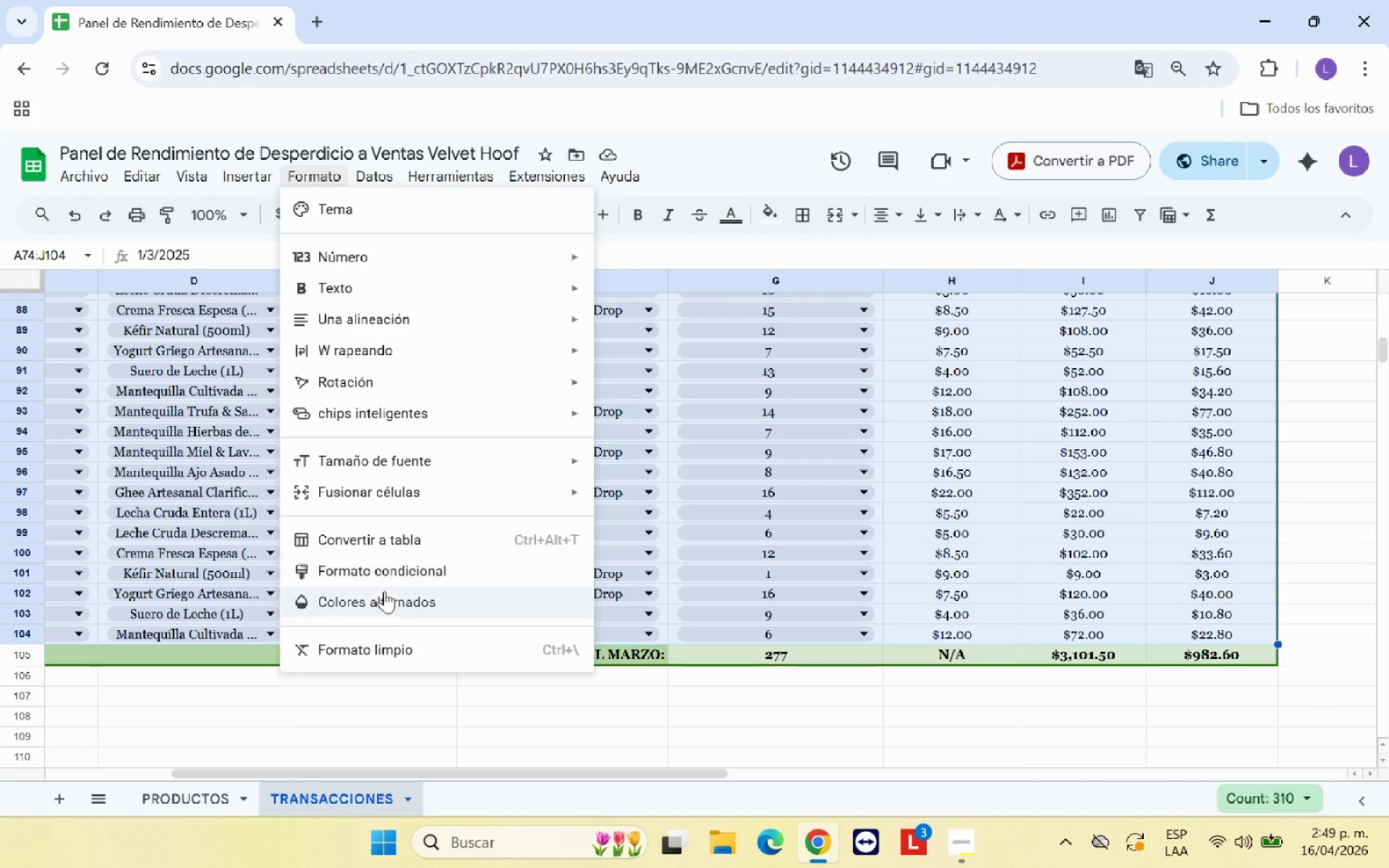 
left_click([392, 608])
 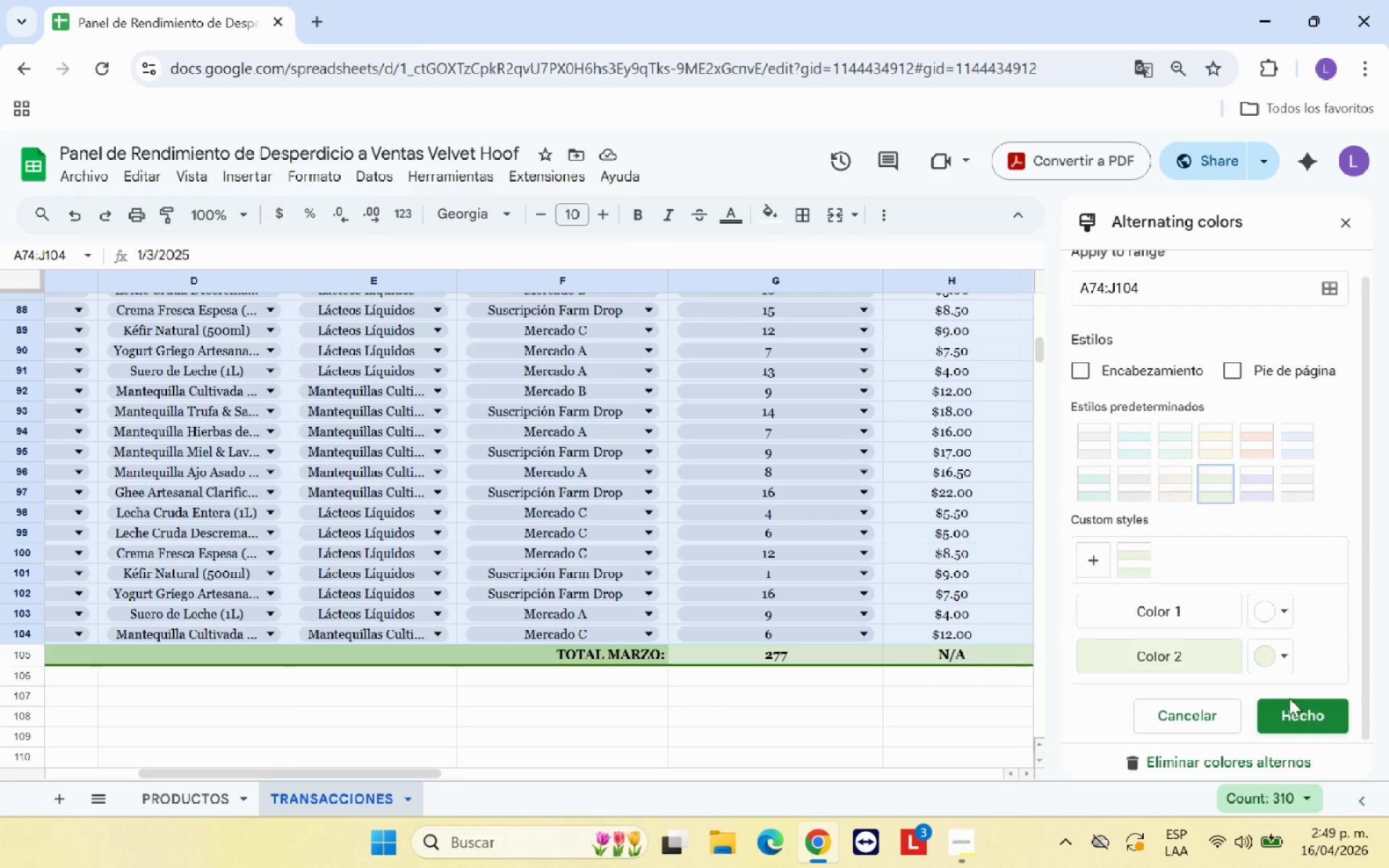 
scroll: coordinate [1189, 408], scroll_direction: down, amount: 2.0
 